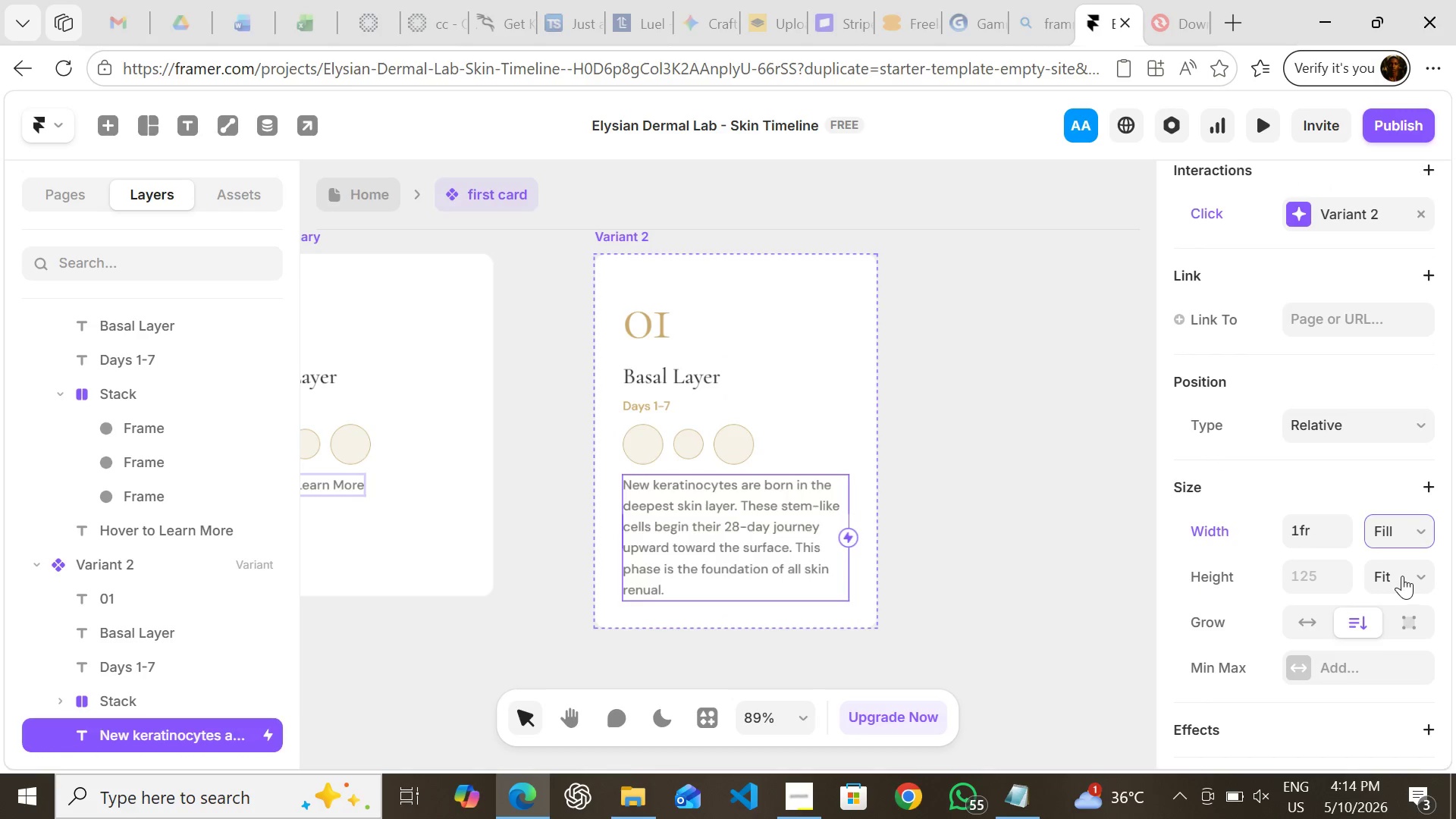 
left_click([937, 384])
 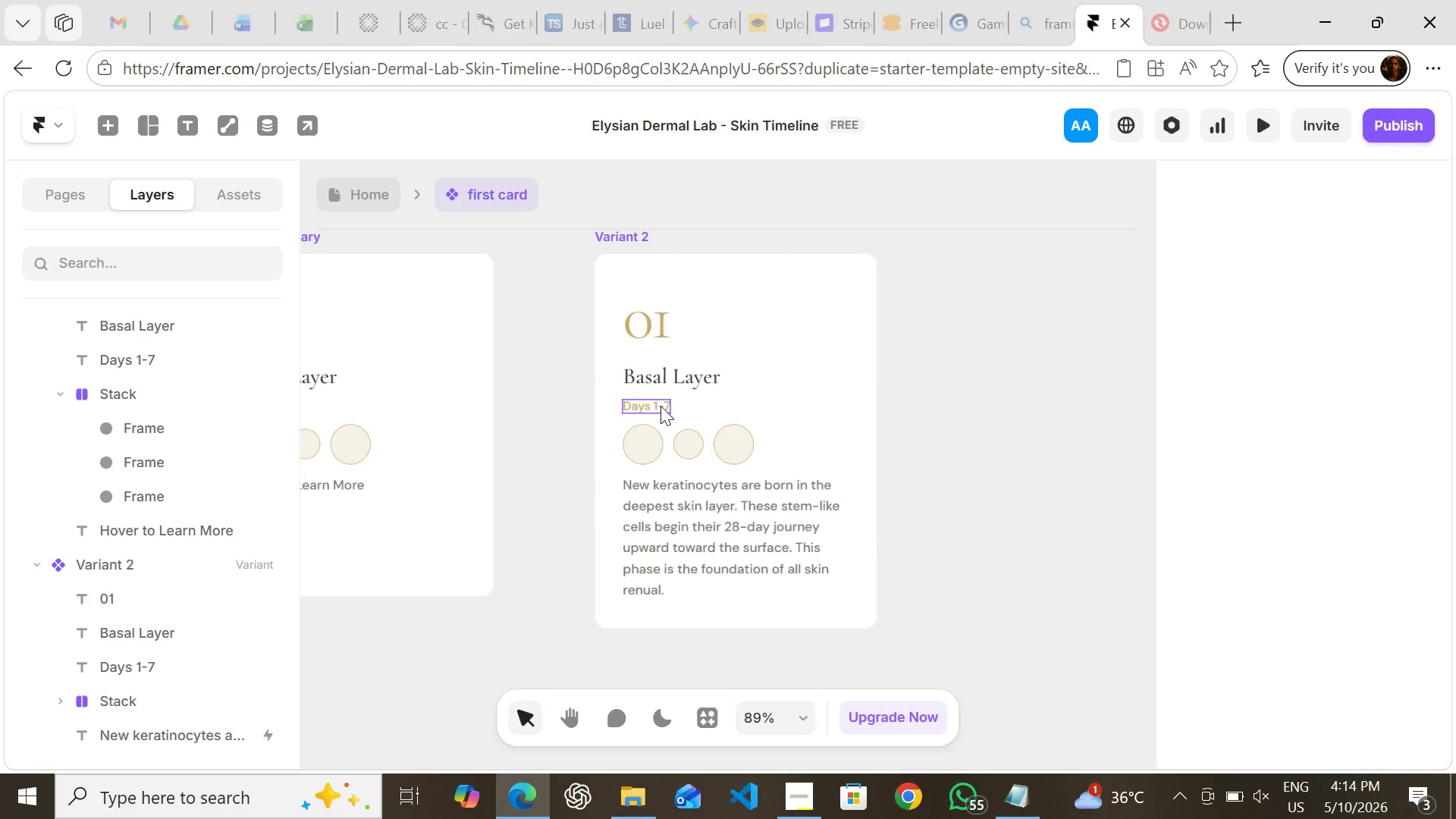 
left_click([658, 406])
 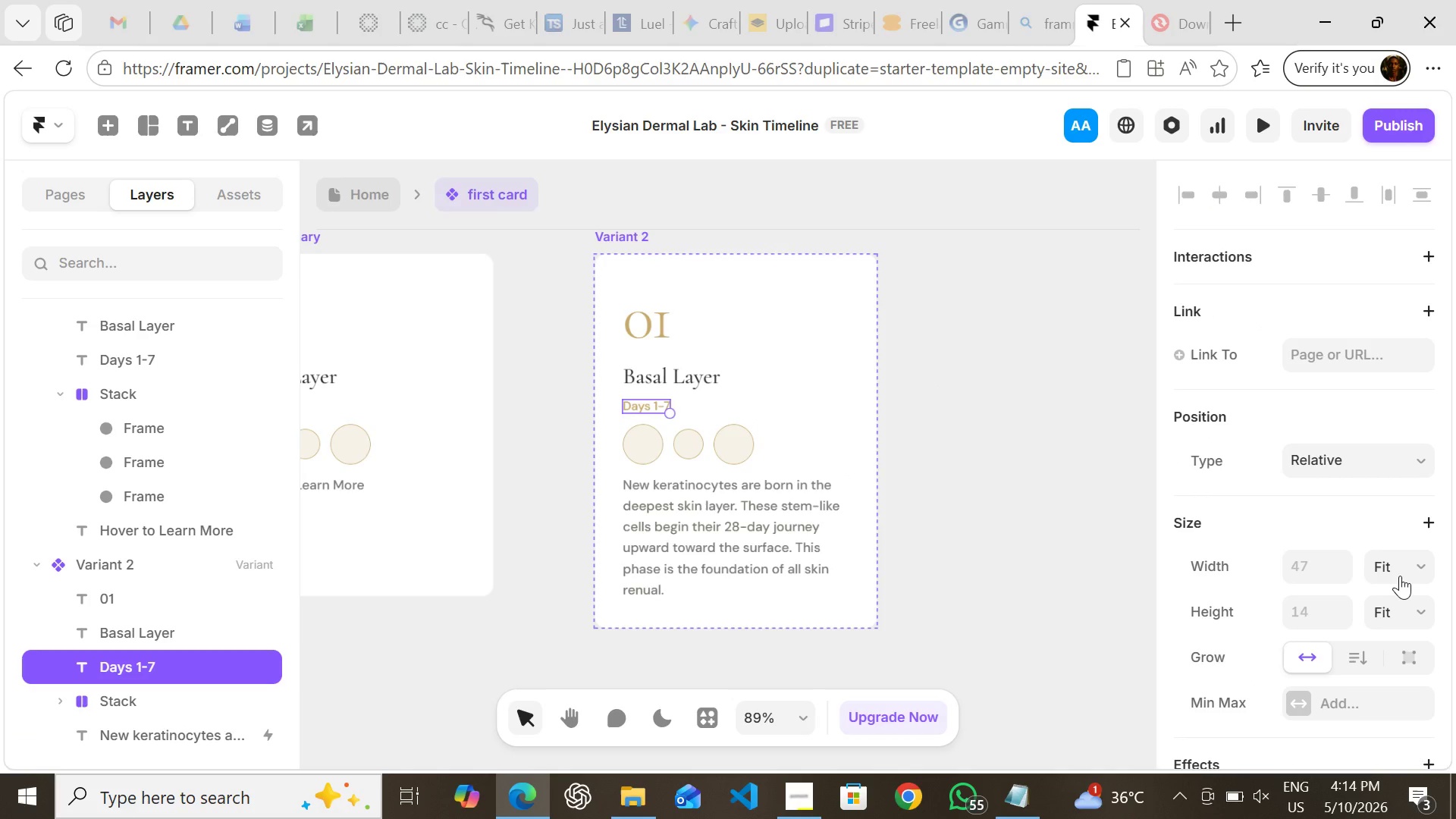 
left_click([1400, 576])
 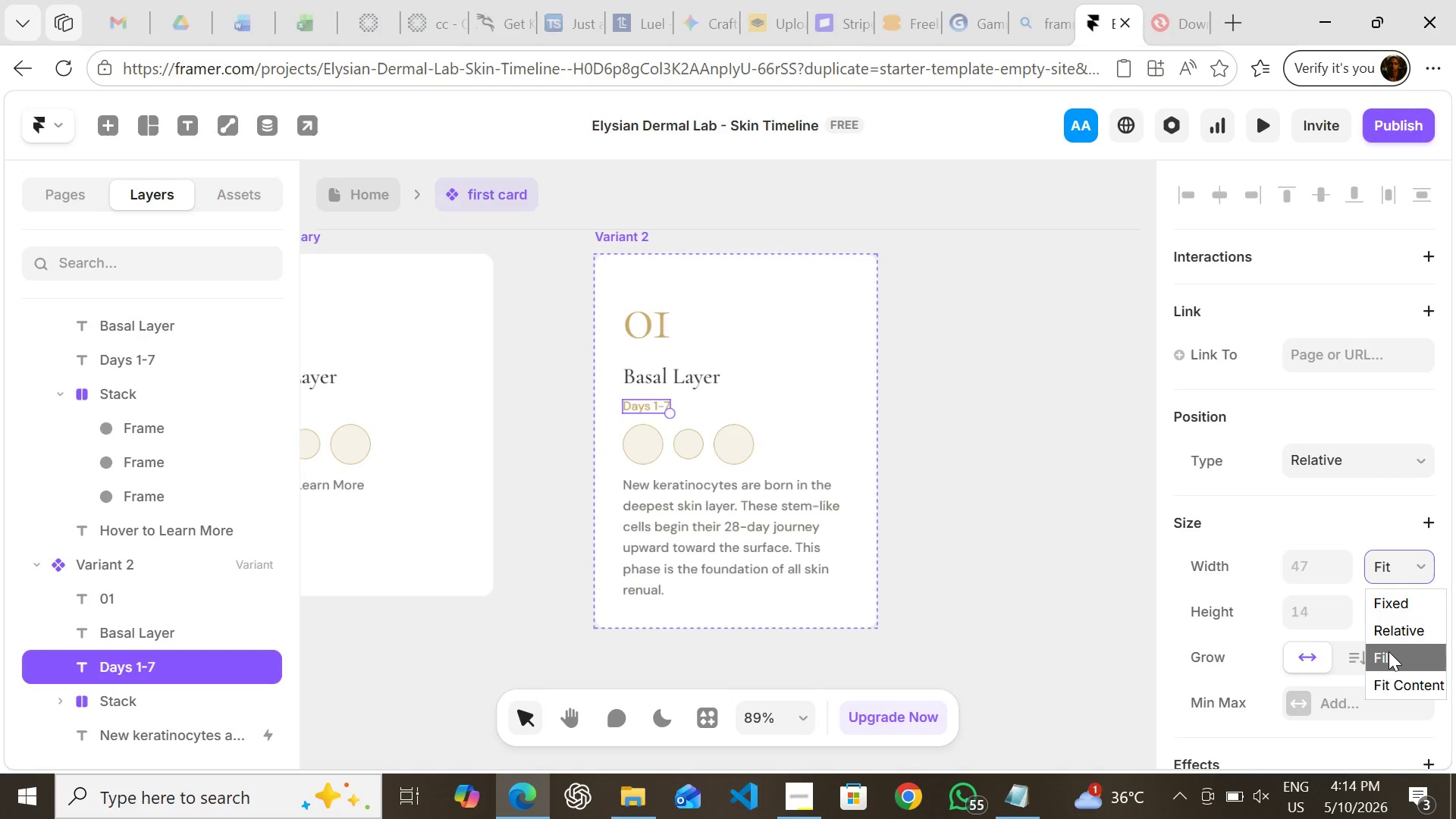 
left_click([1389, 651])
 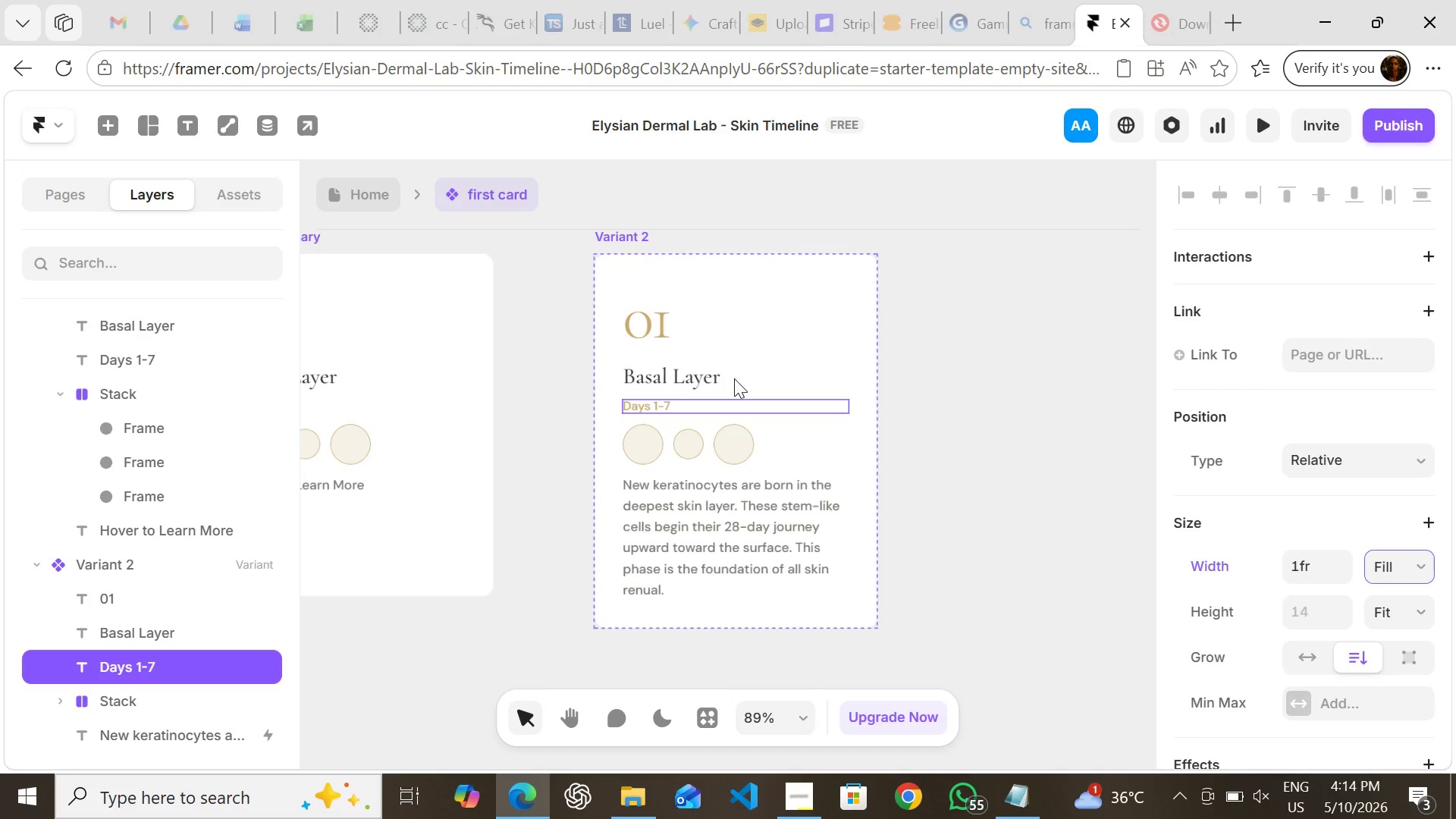 
left_click([696, 376])
 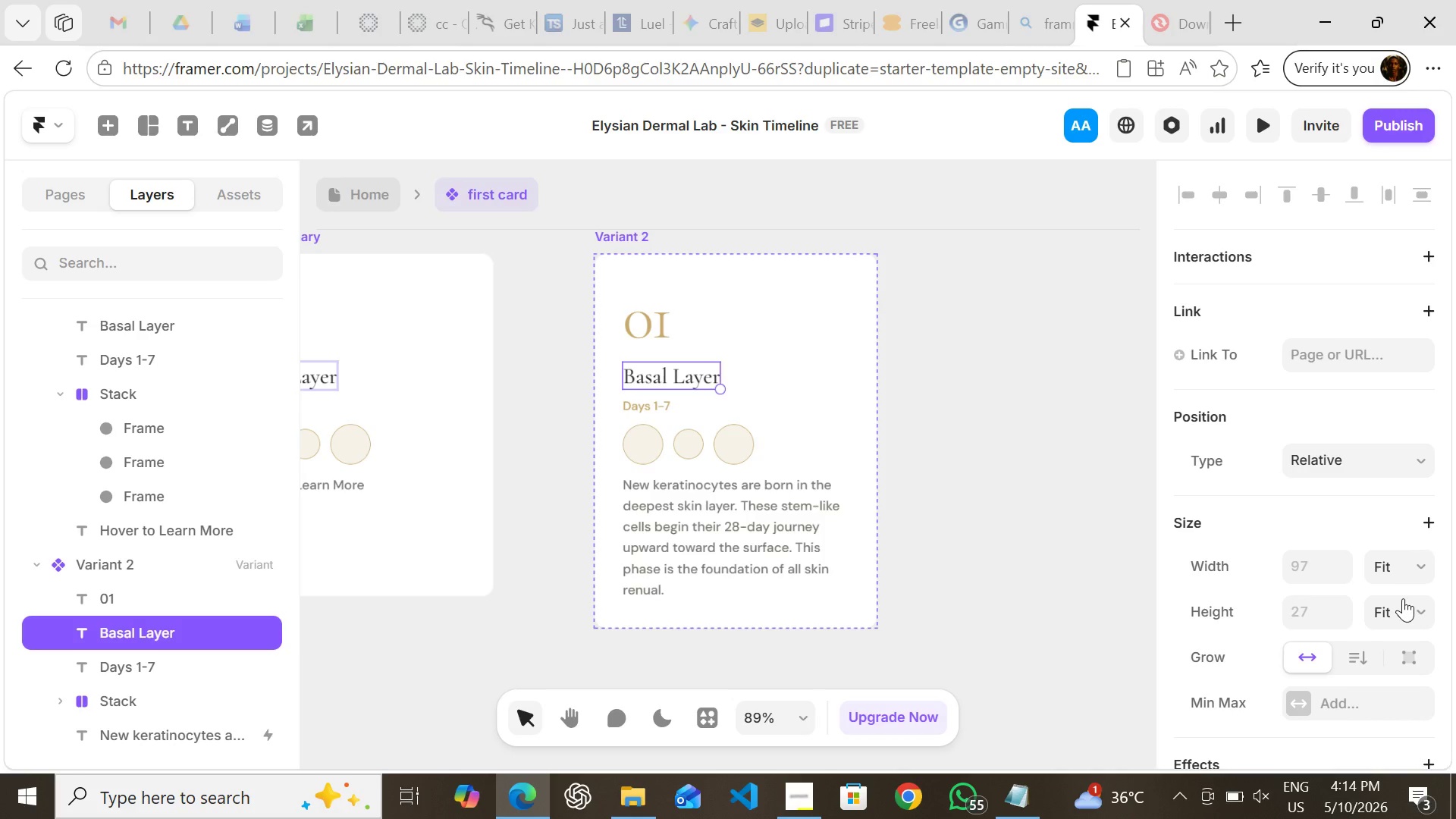 
left_click([1403, 599])
 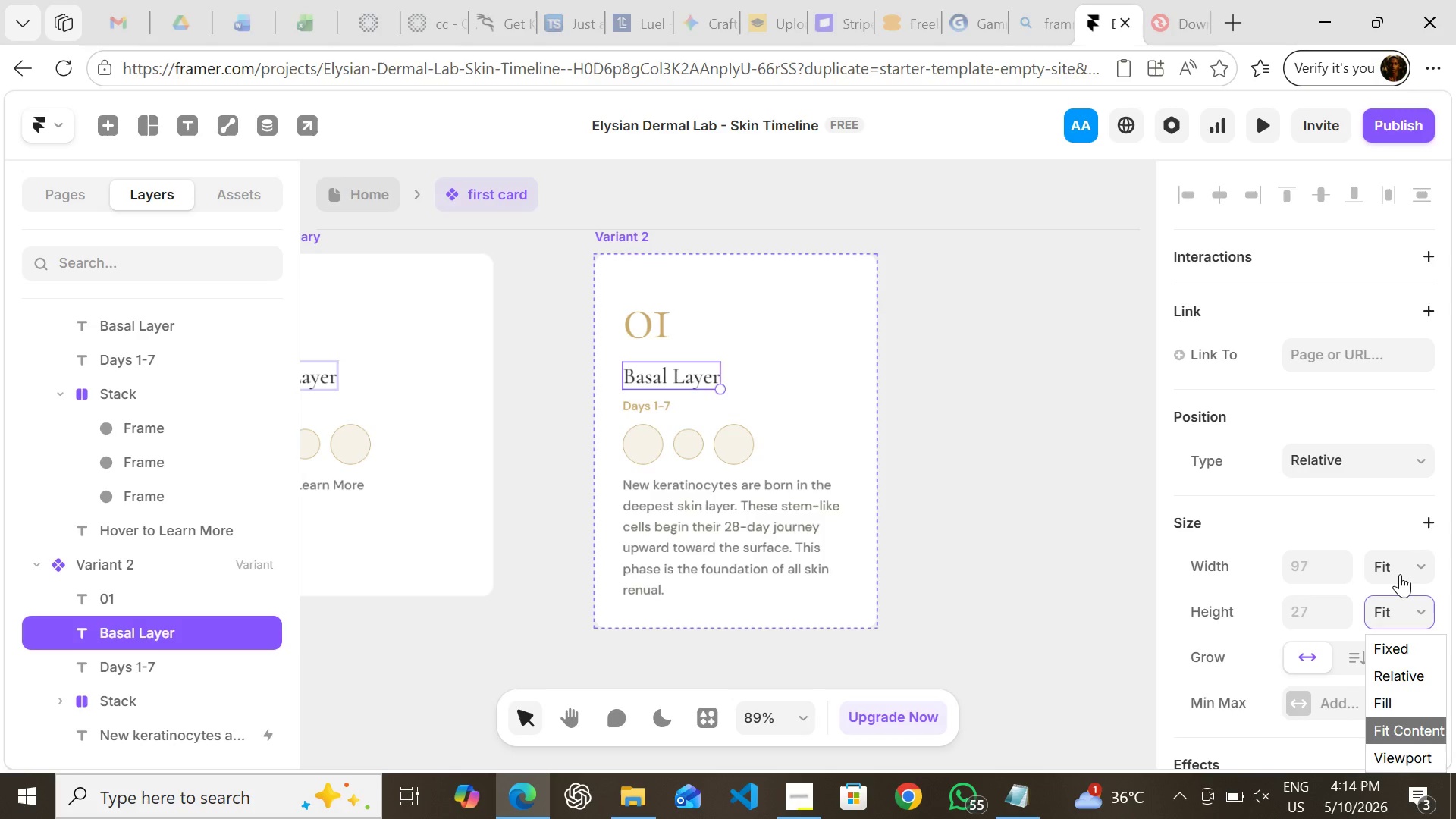 
left_click([1400, 574])
 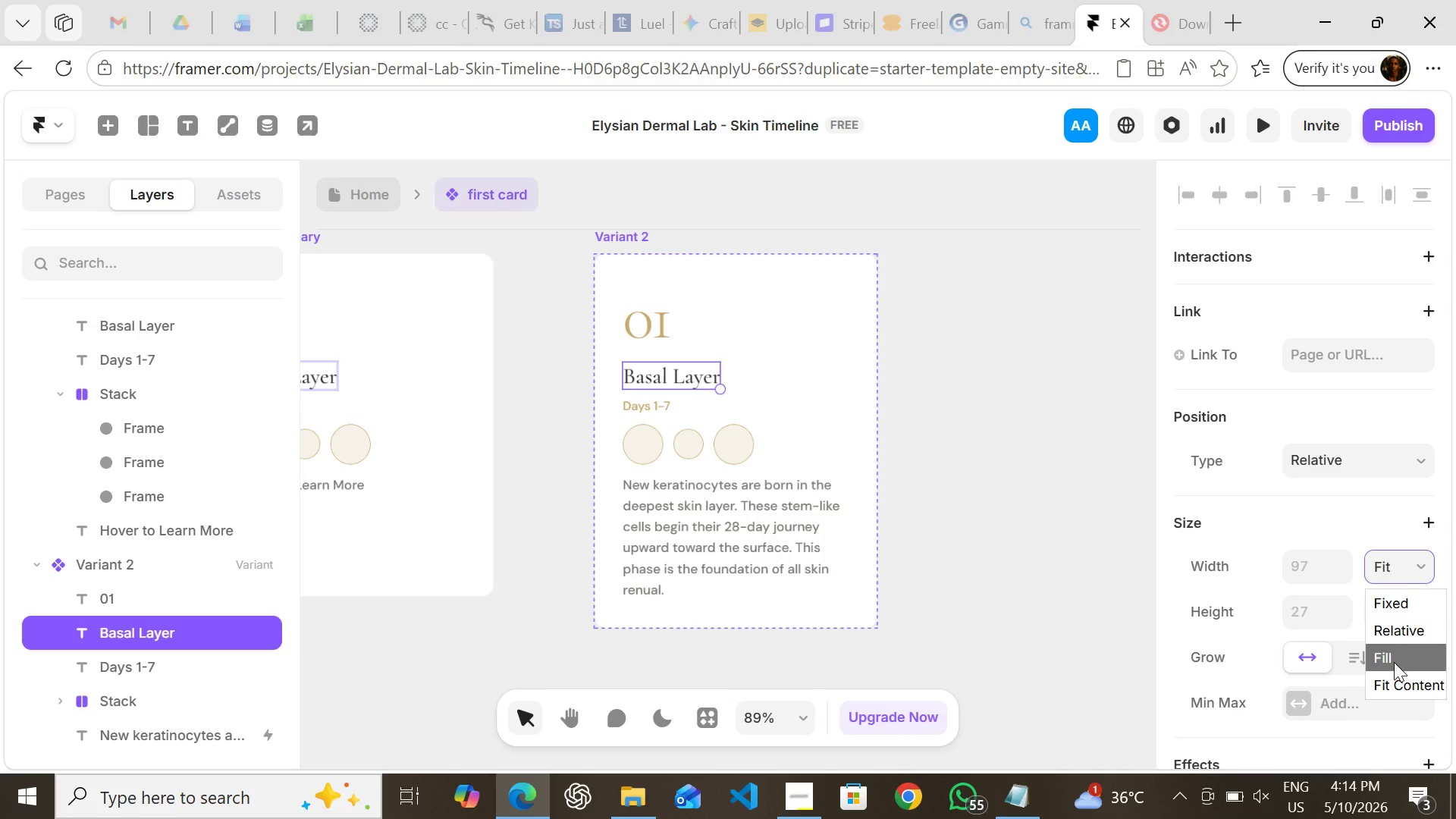 
left_click([1394, 662])
 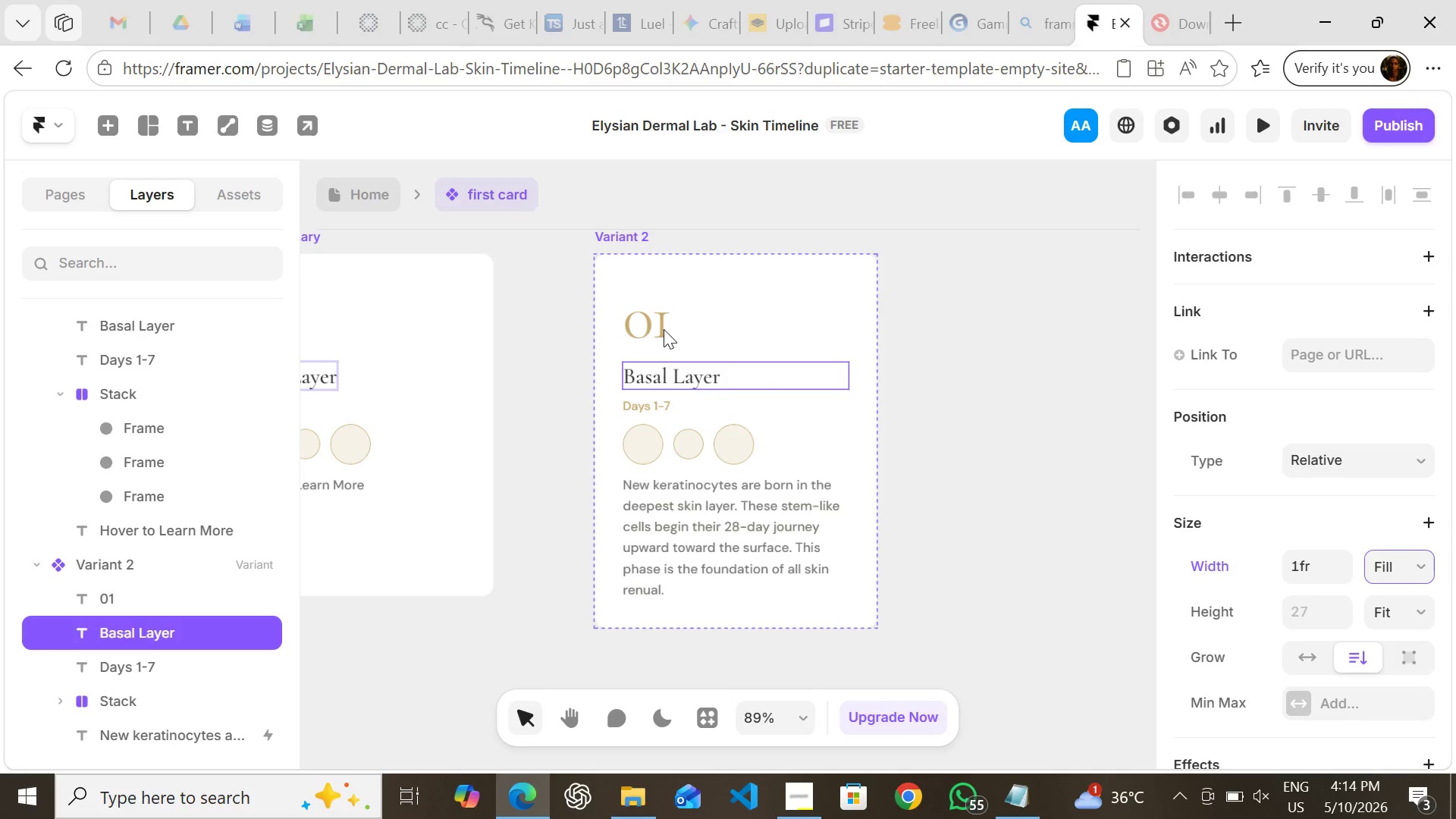 
left_click([650, 329])
 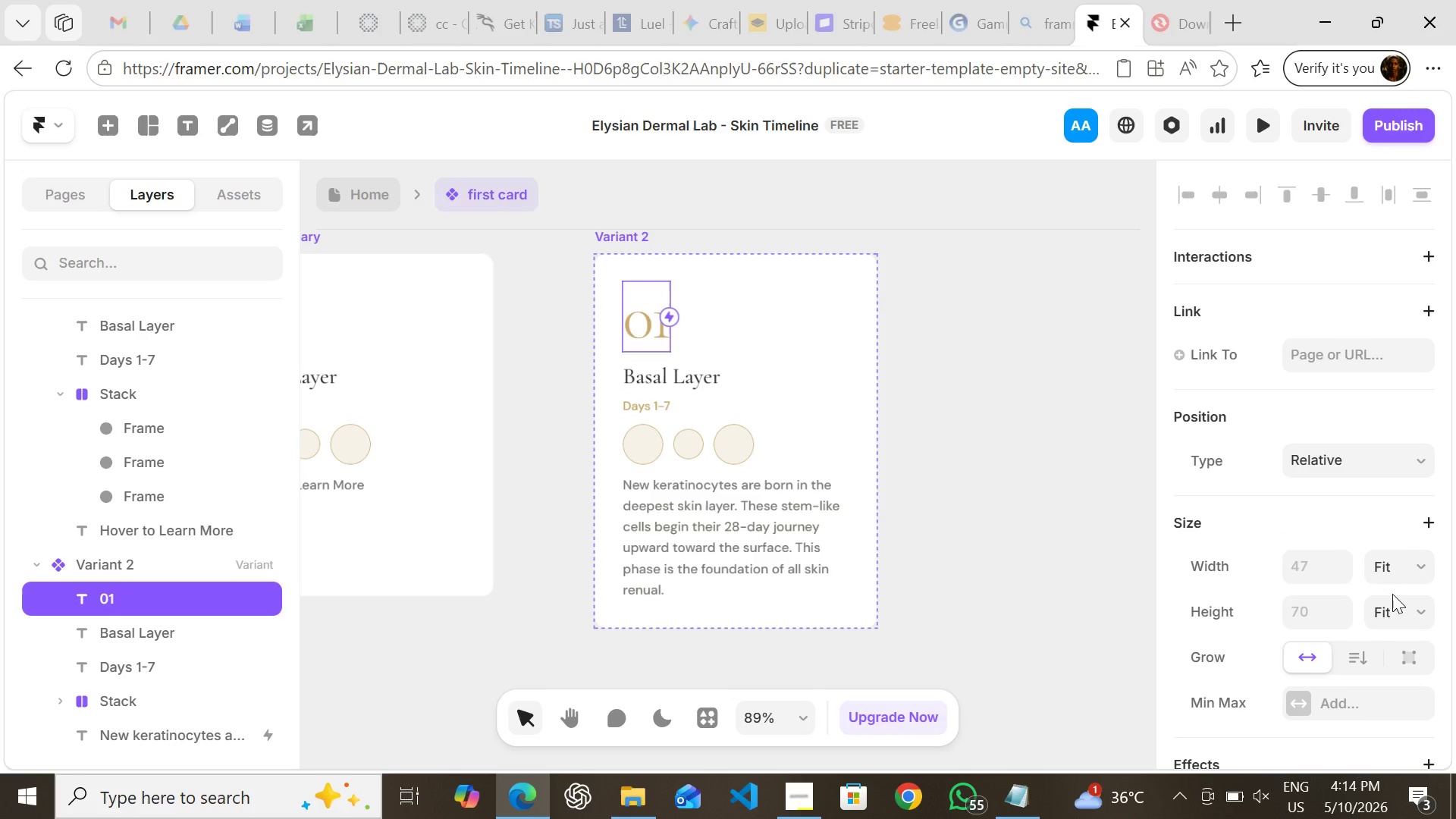 
left_click([1392, 609])
 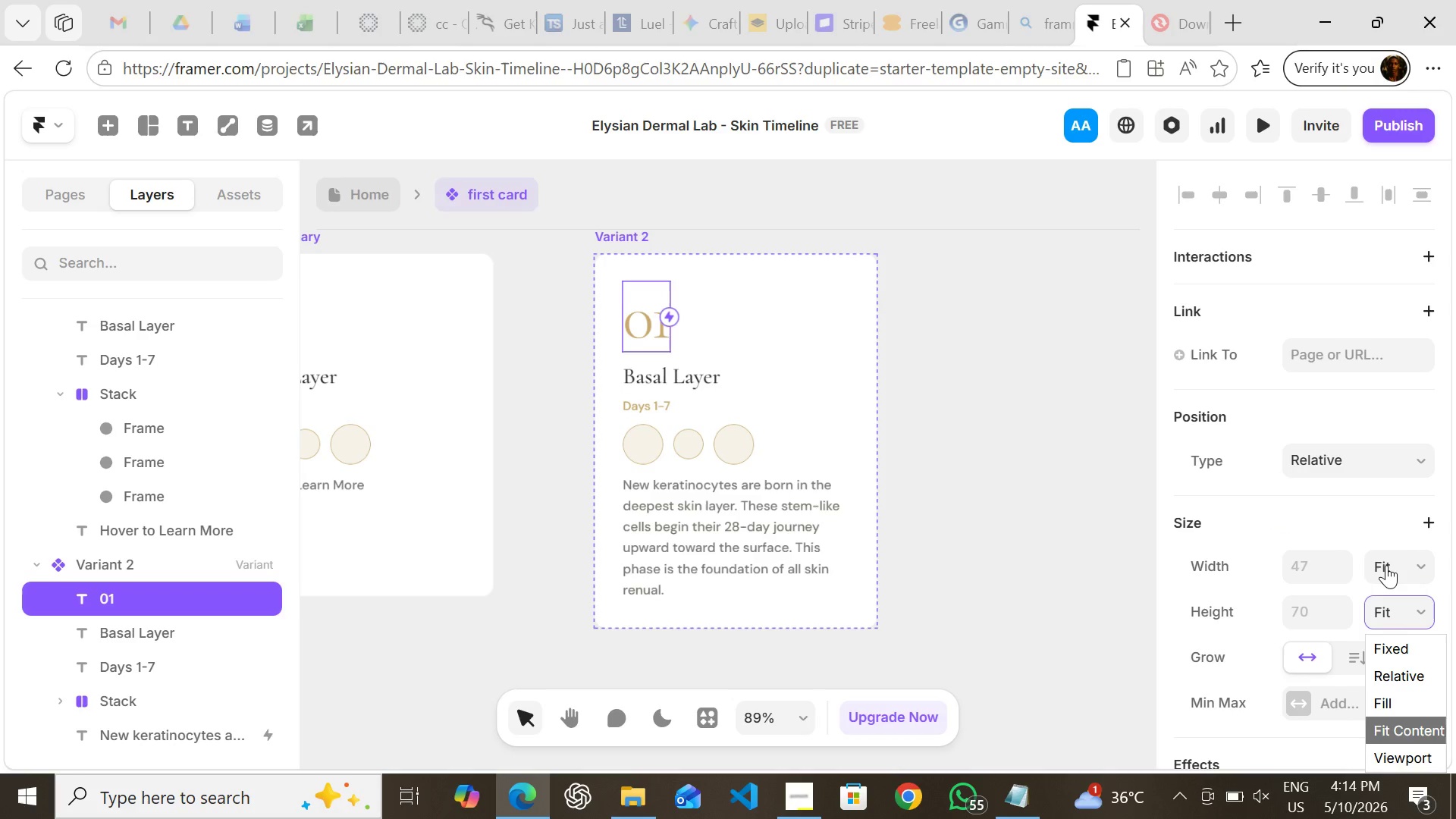 
left_click([1386, 561])
 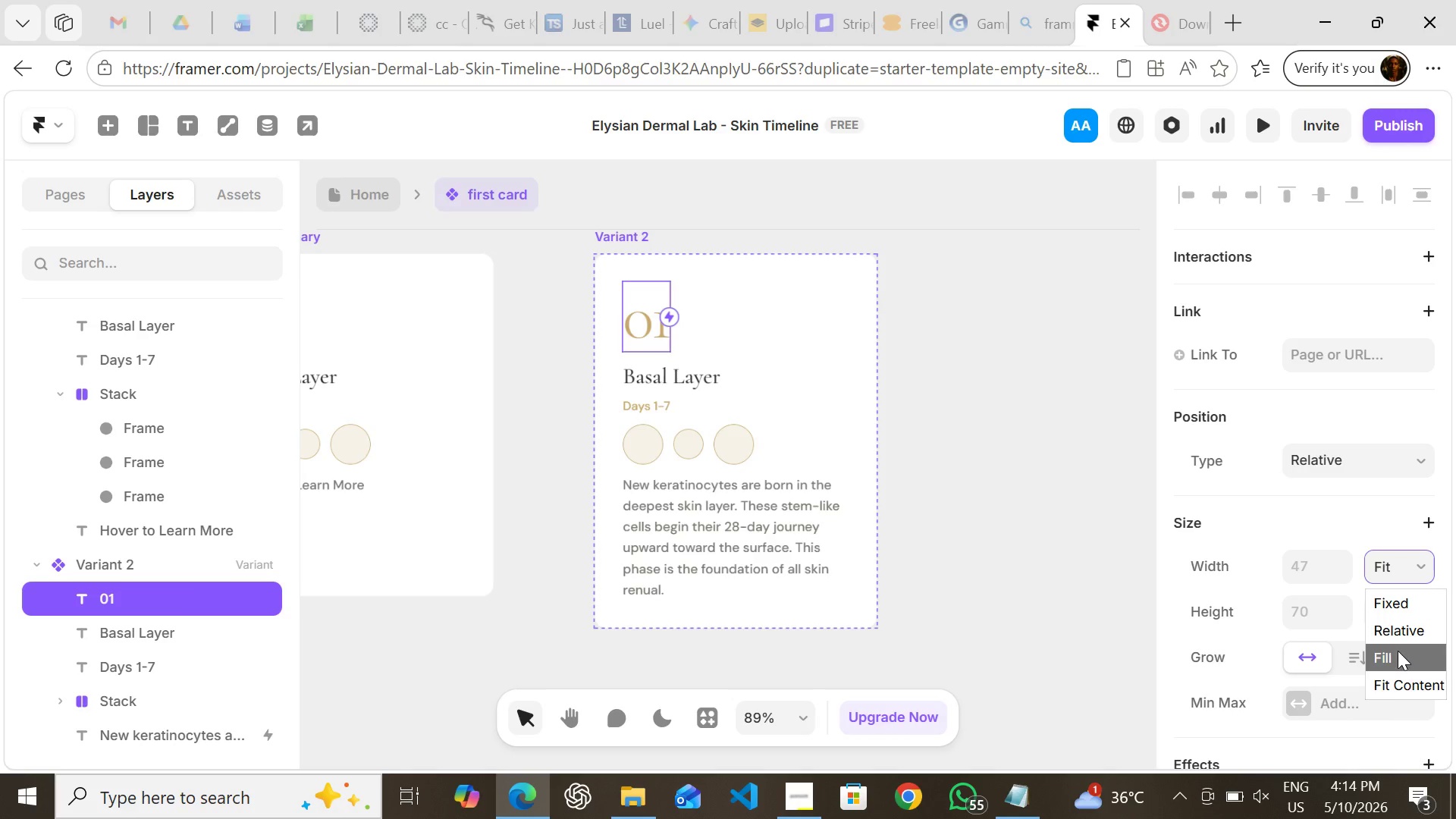 
left_click([1398, 651])
 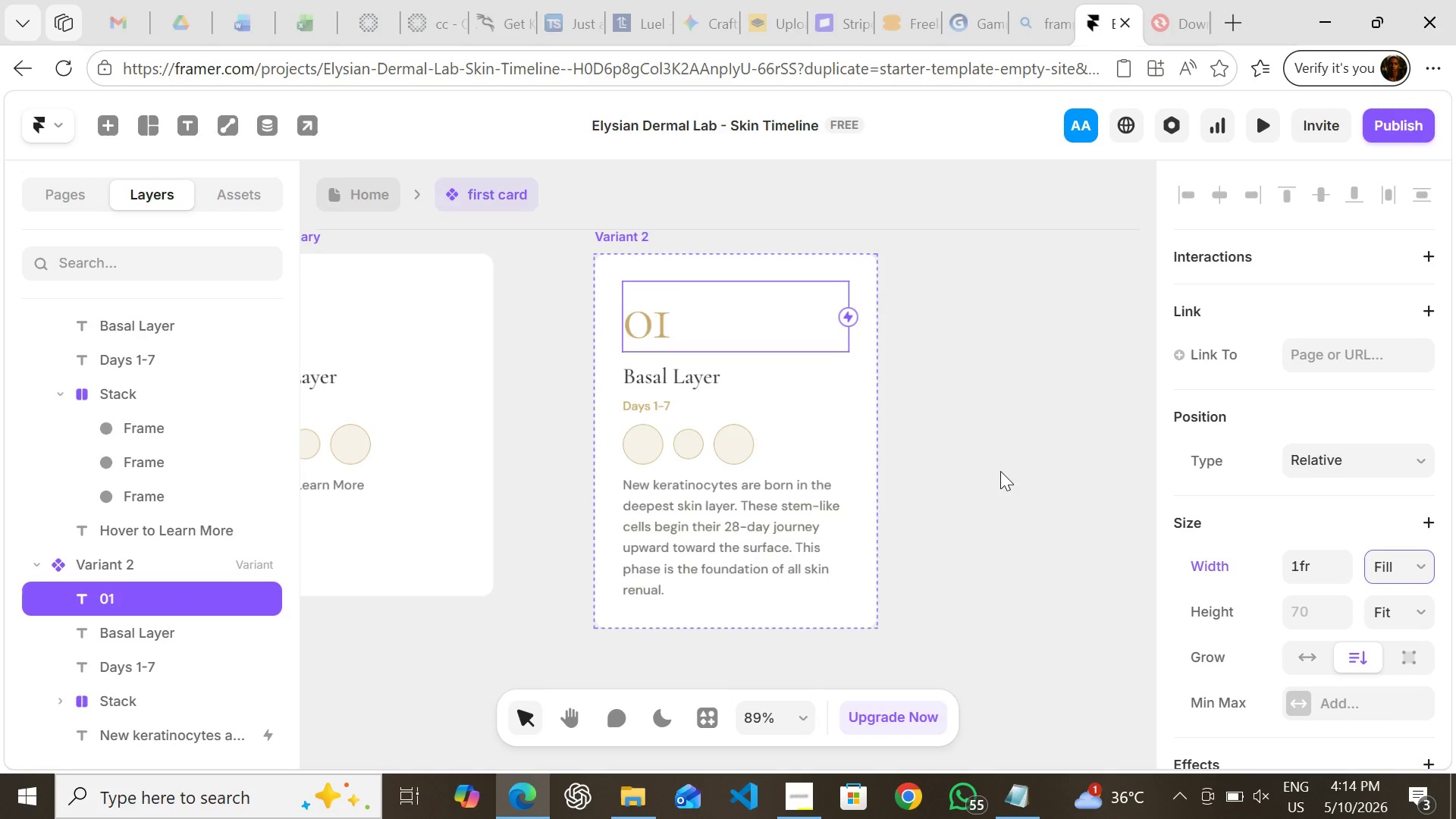 
left_click([1000, 471])
 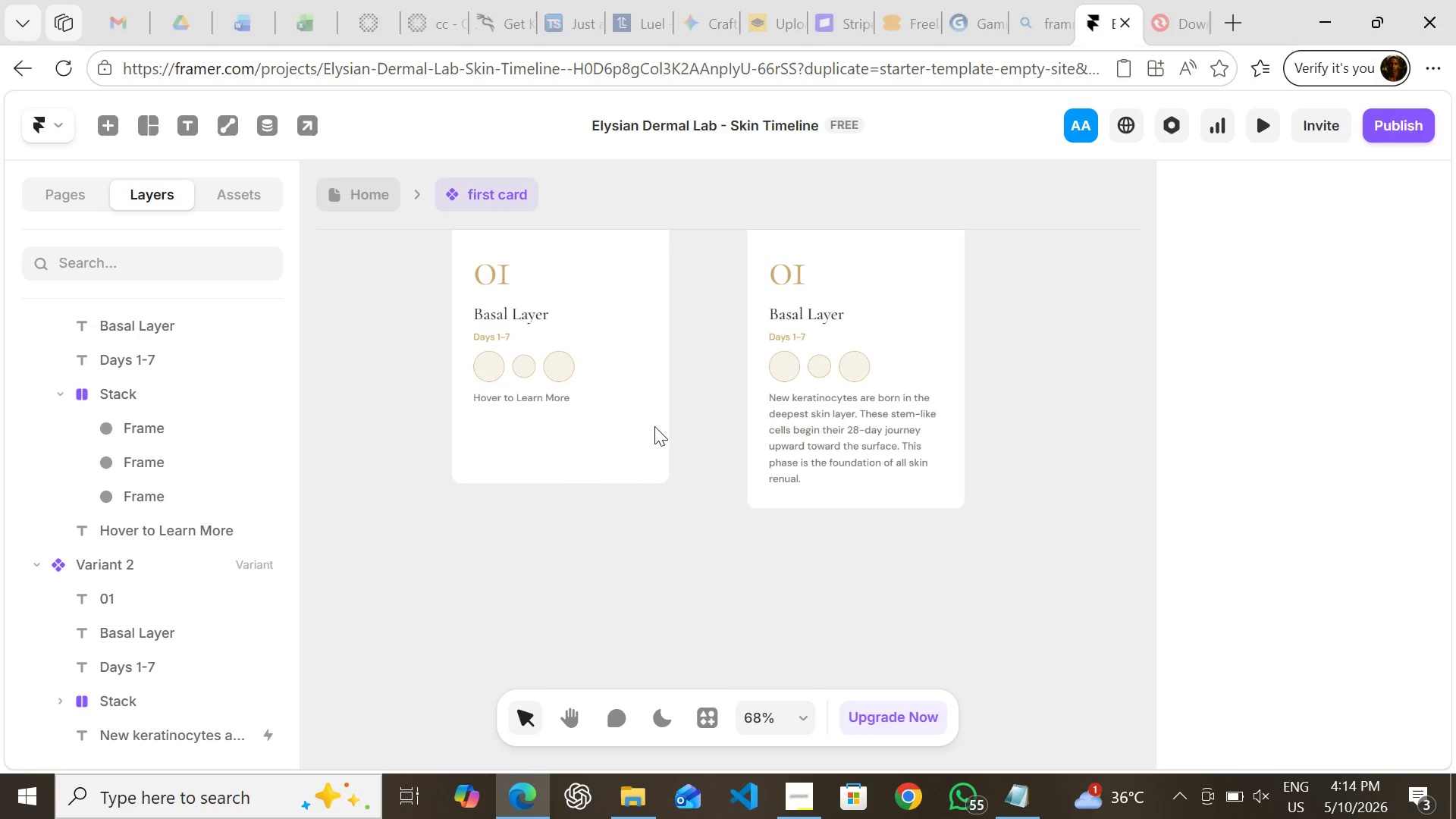 
wait(5.5)
 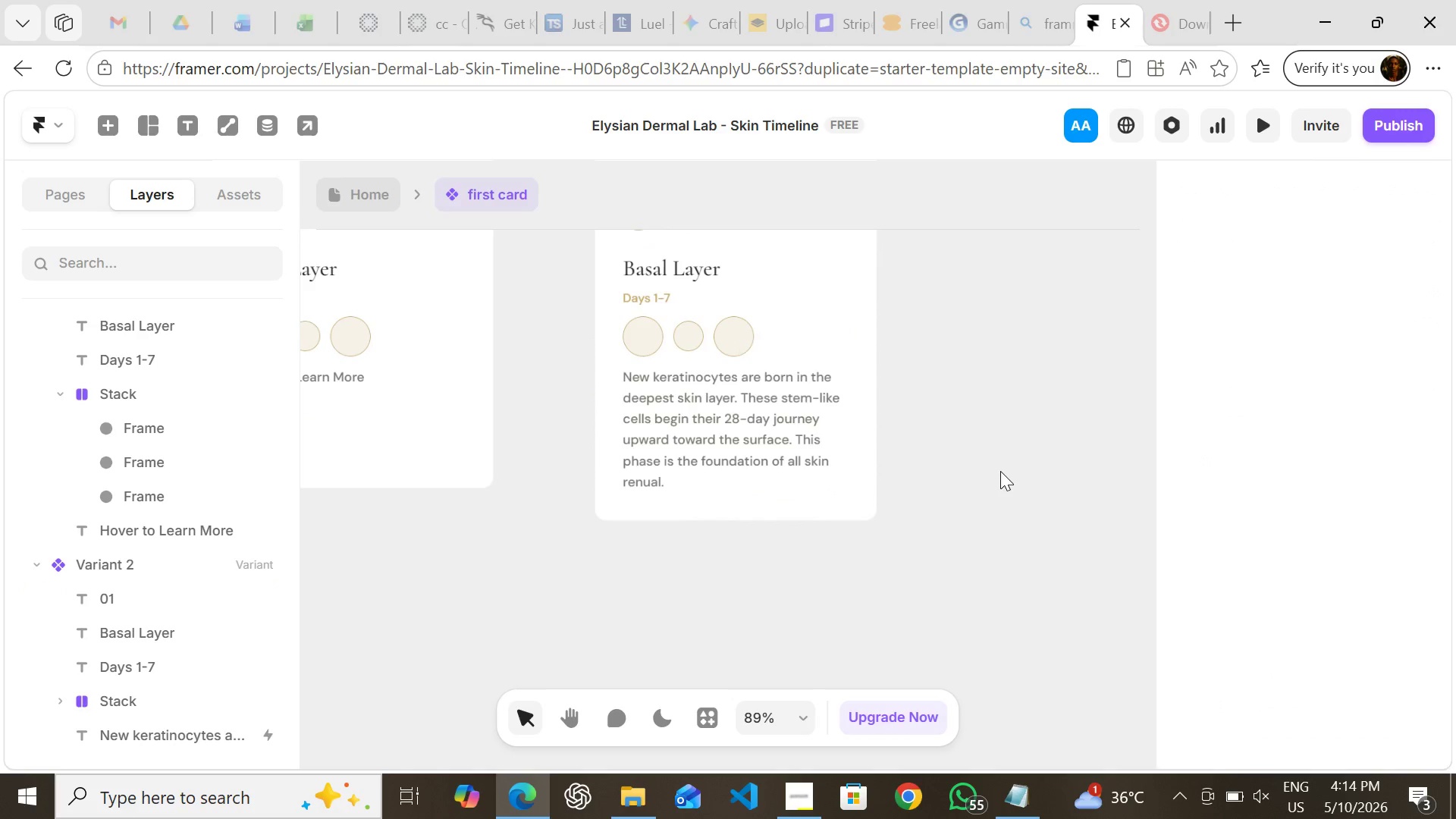 
left_click([494, 265])
 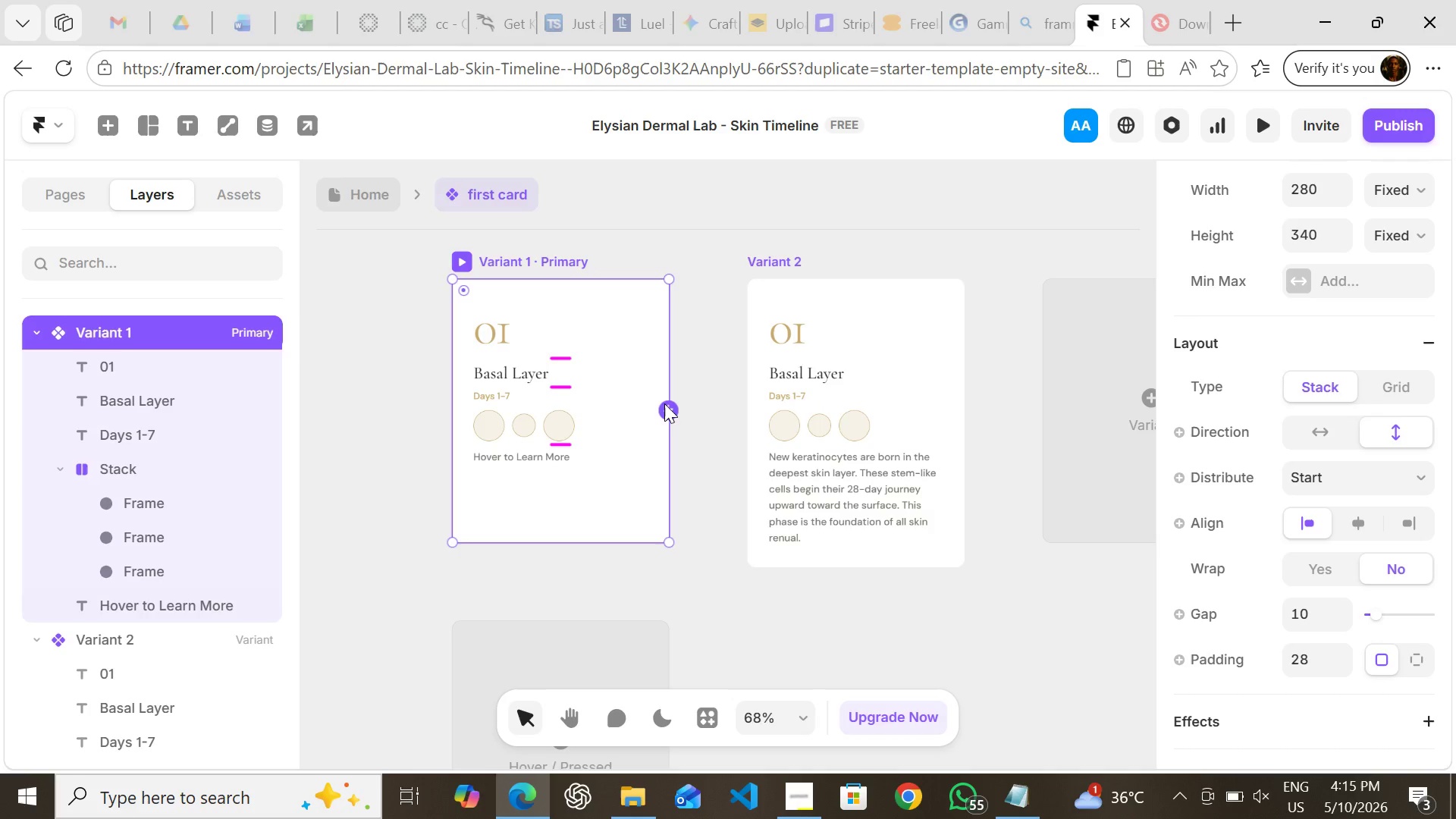 
left_click_drag(start_coordinate=[664, 403], to_coordinate=[752, 410])
 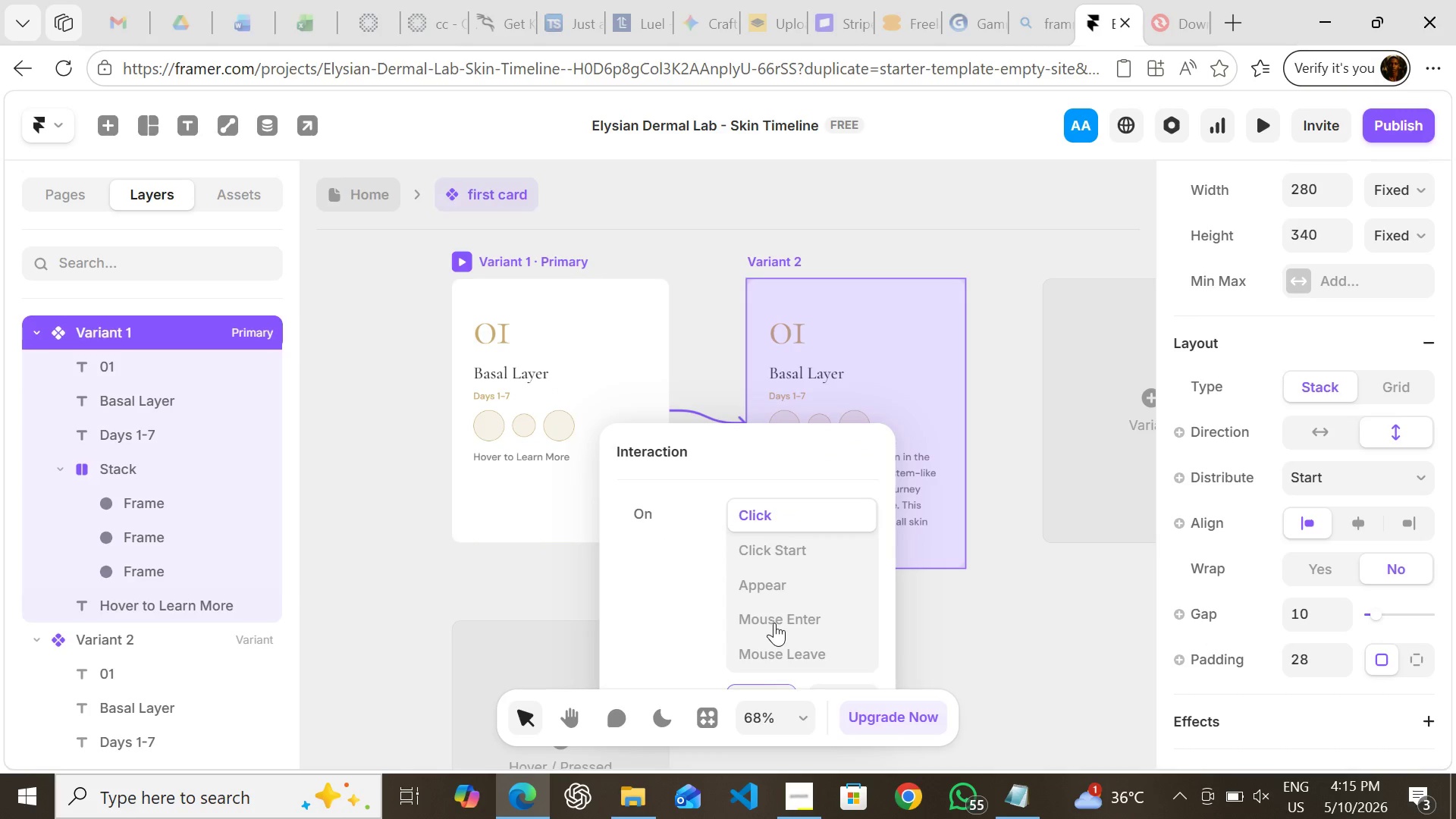 
left_click([776, 616])
 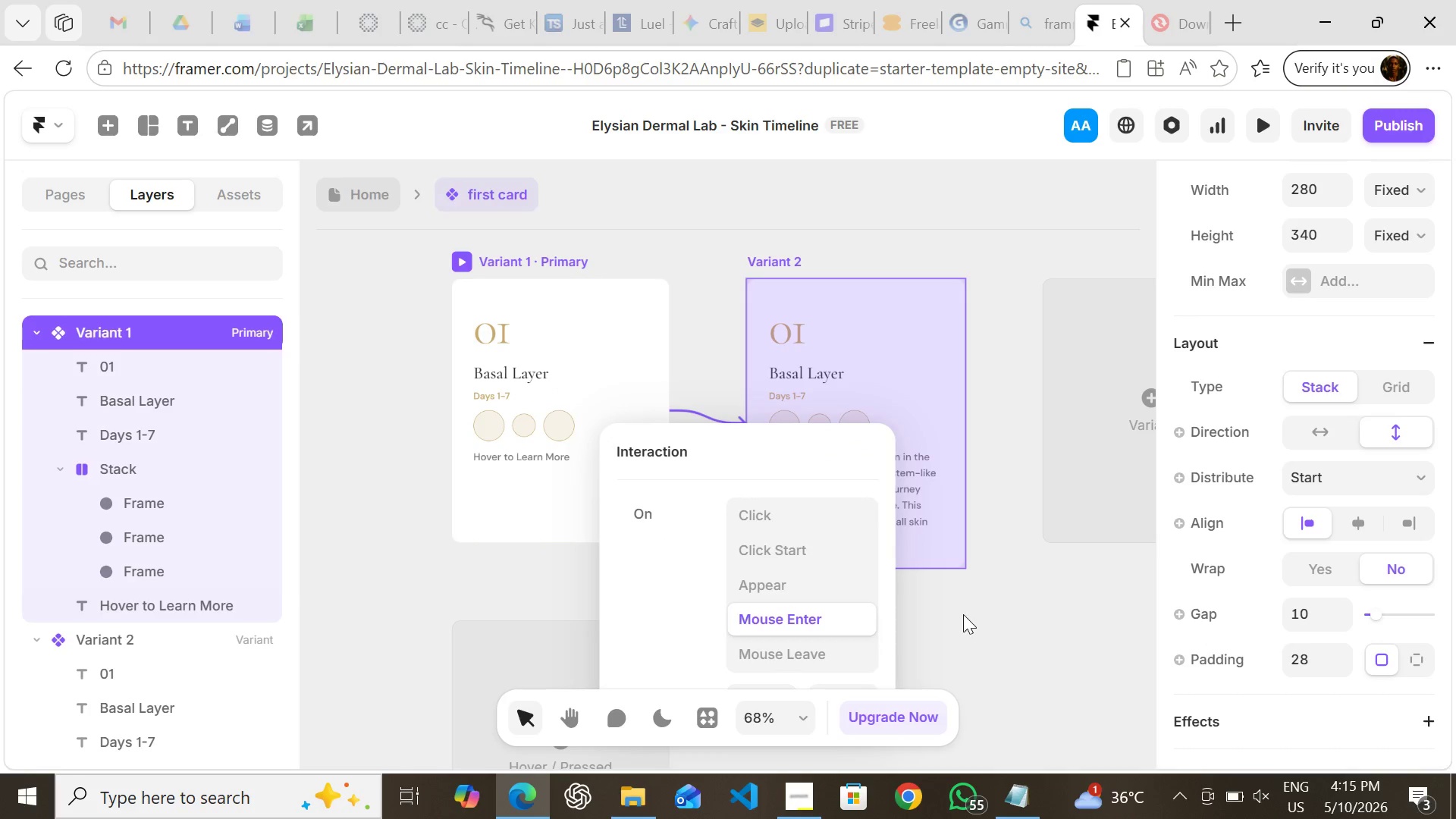 
left_click([963, 614])
 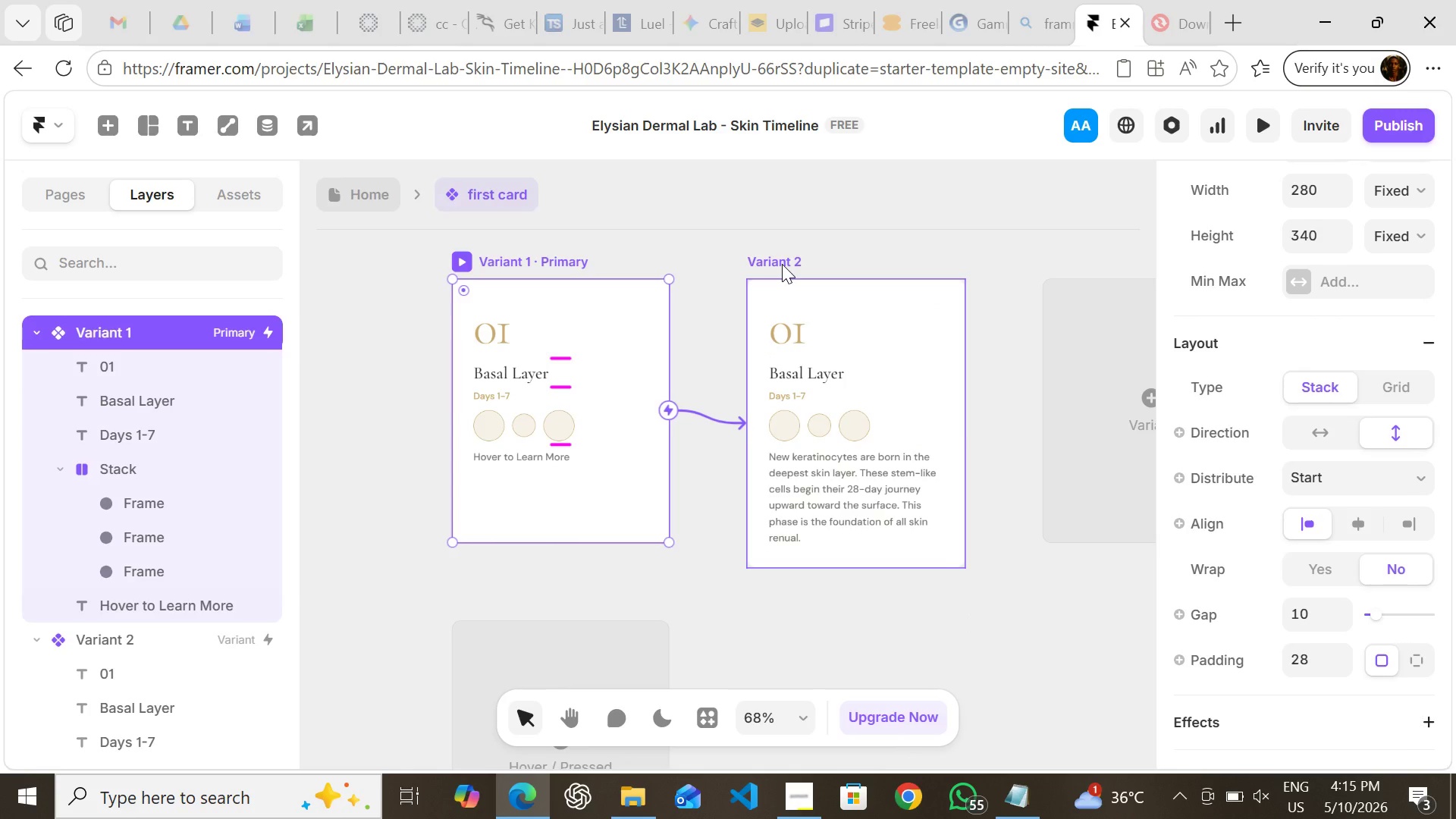 
left_click([780, 262])
 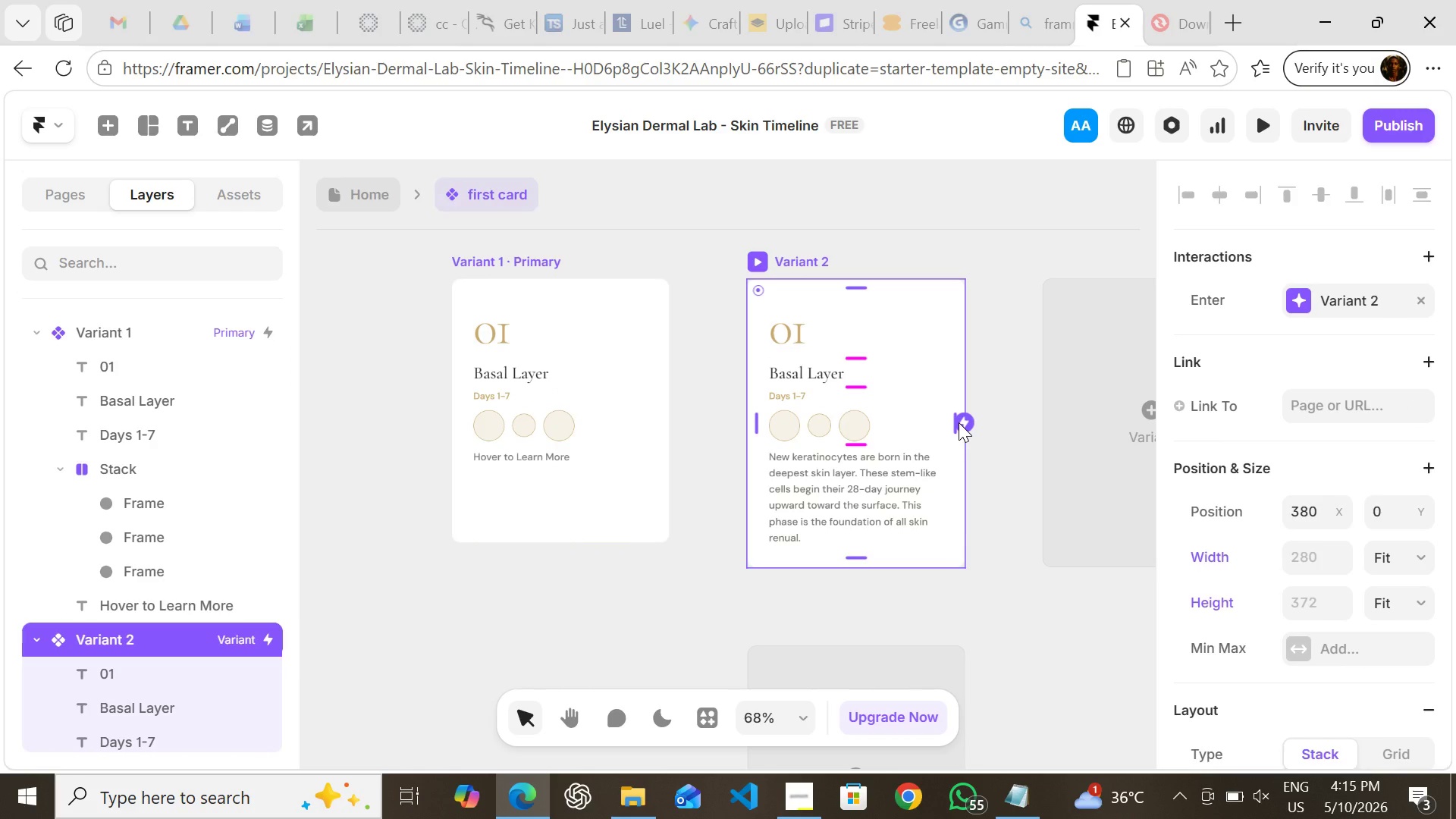 
left_click_drag(start_coordinate=[959, 422], to_coordinate=[666, 409])
 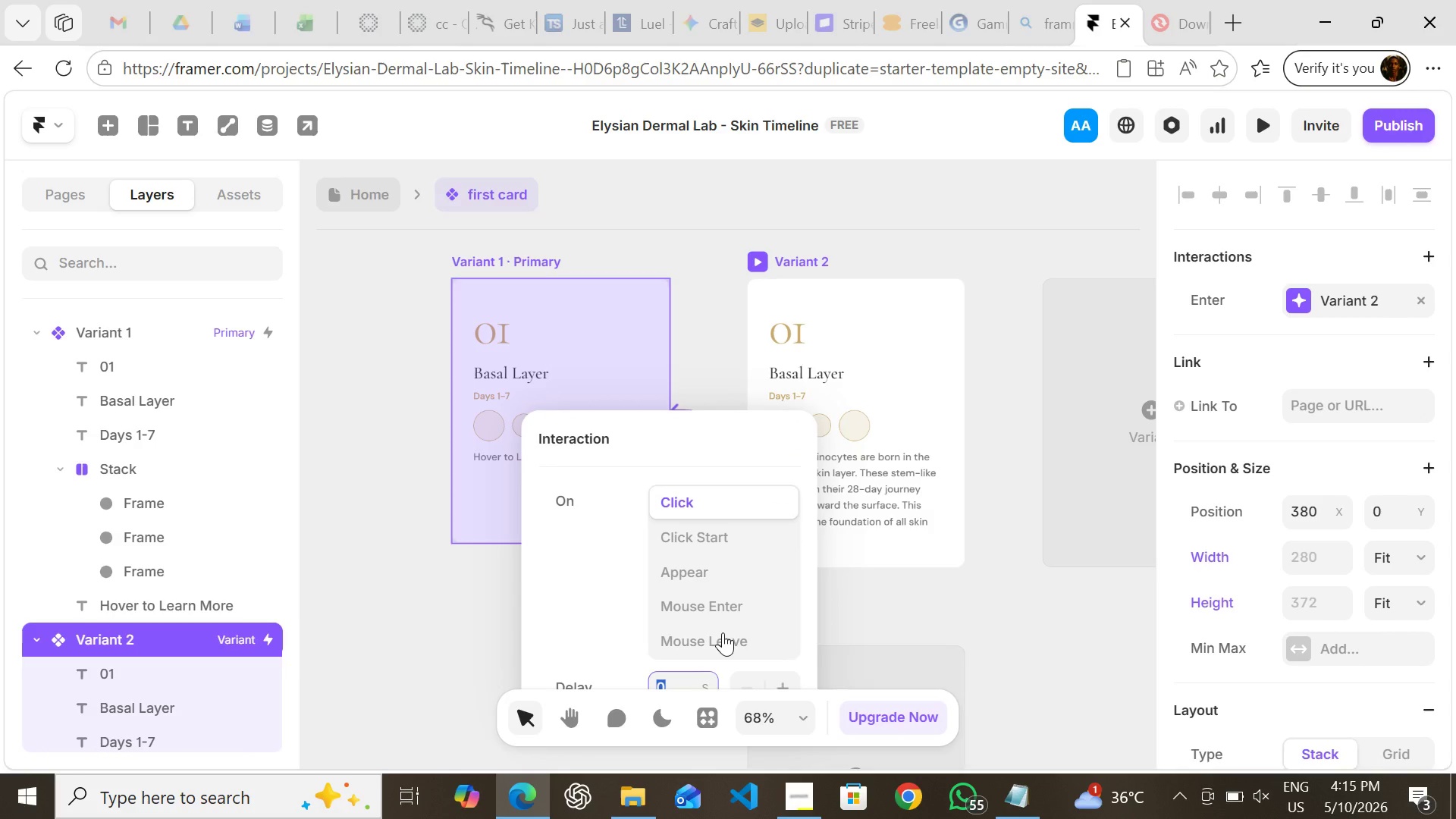 
left_click([723, 633])
 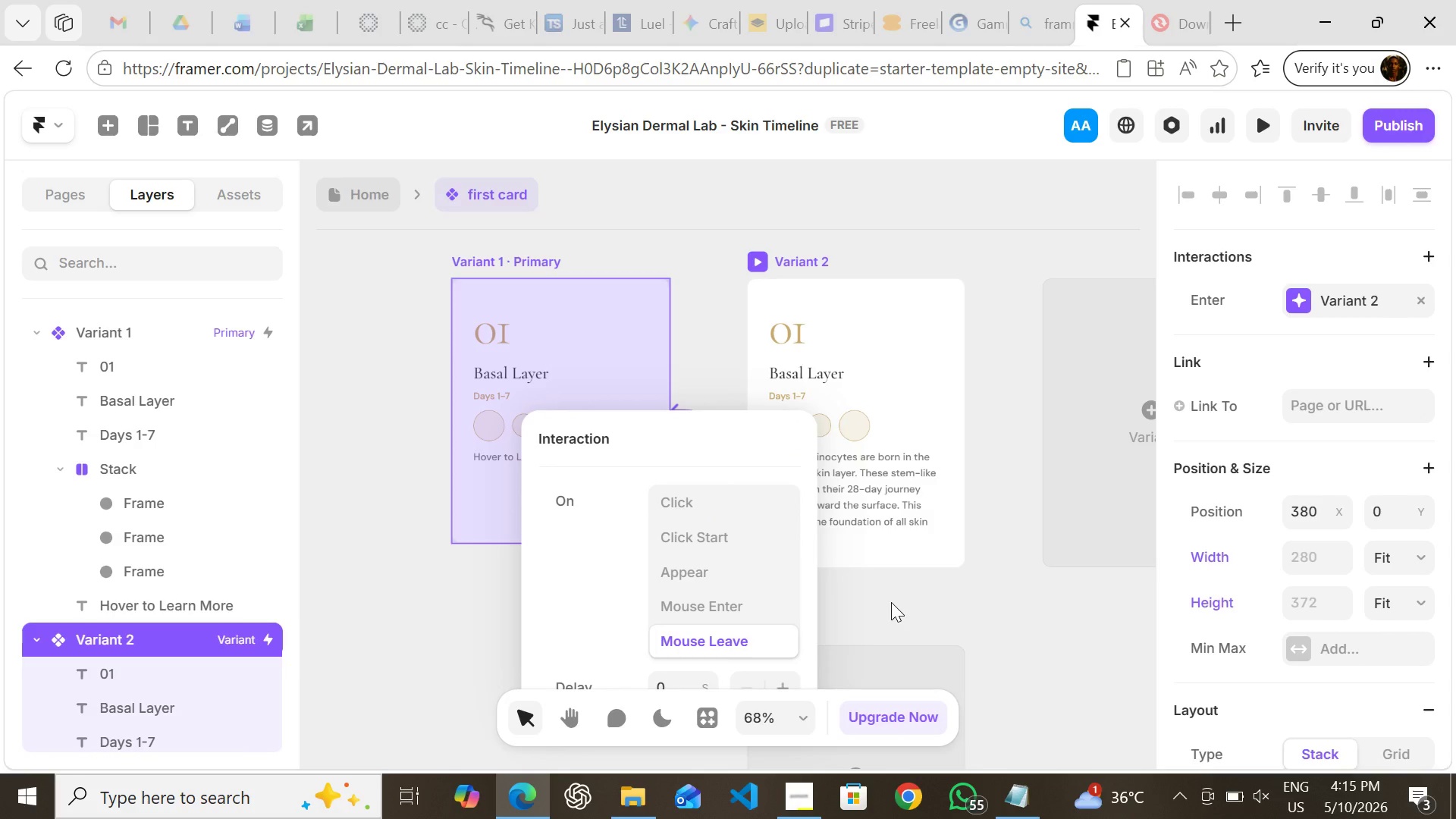 
left_click_drag(start_coordinate=[891, 602], to_coordinate=[788, 235])
 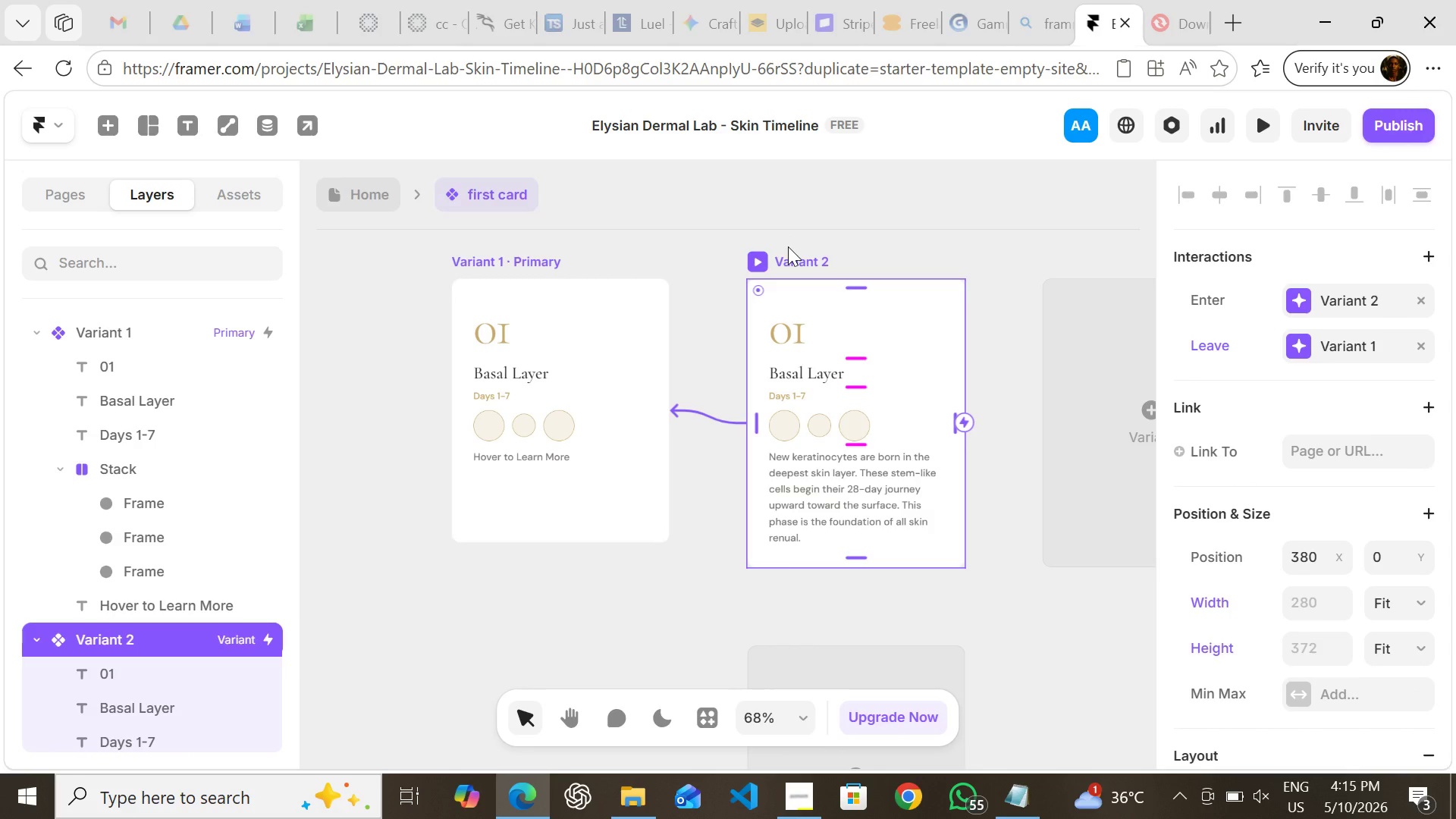 
double_click([788, 248])
 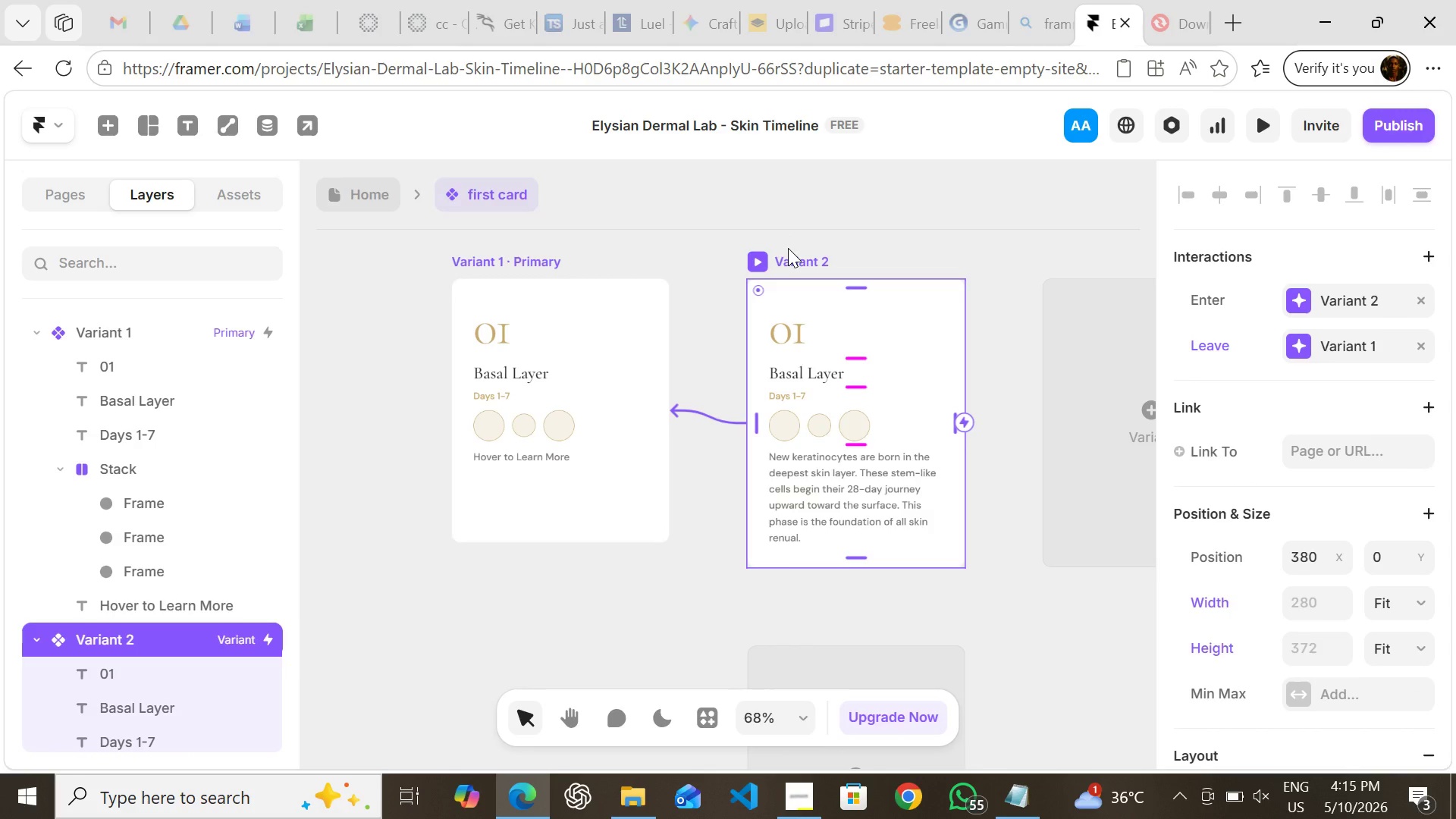 
double_click([788, 248])
 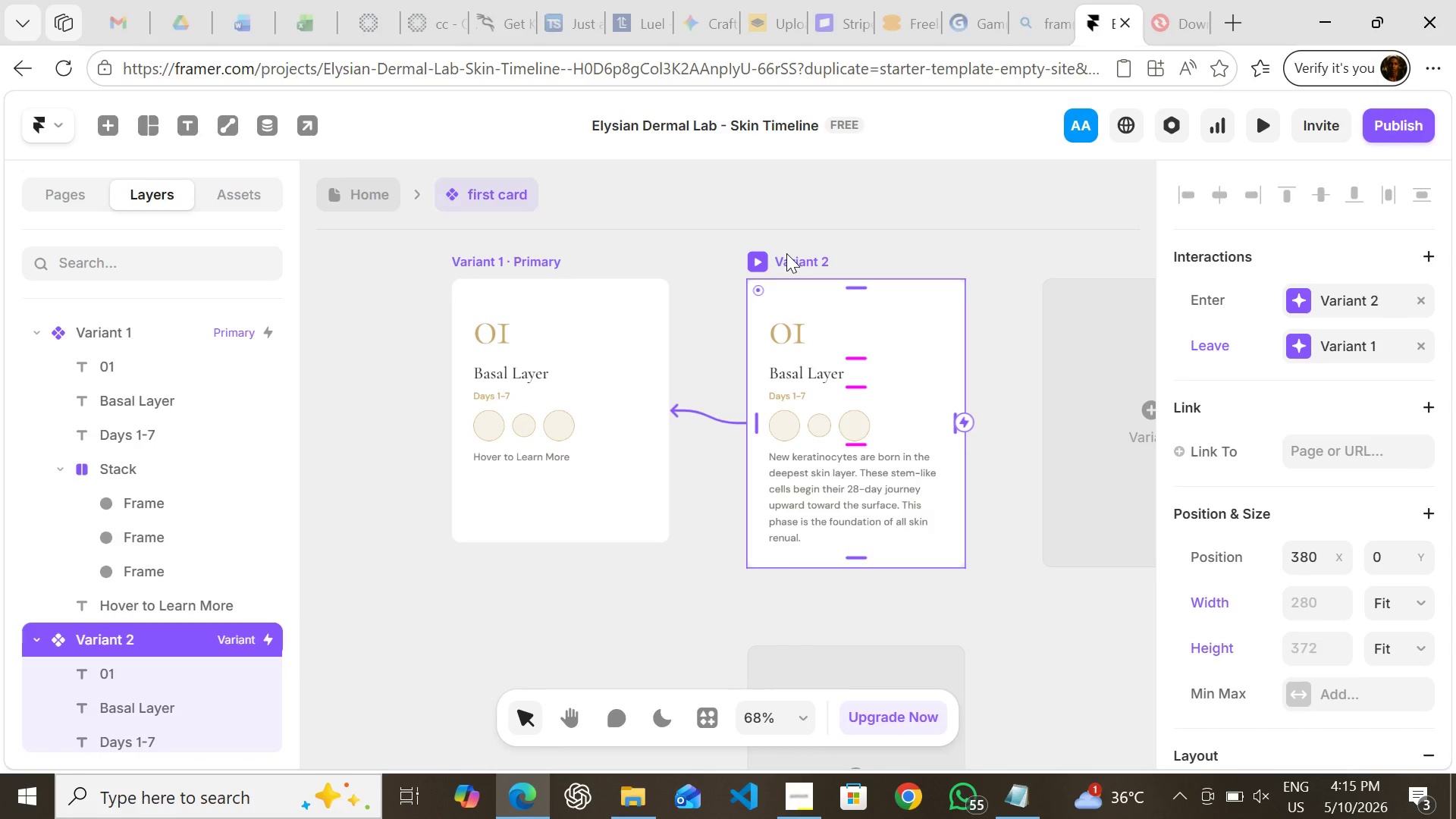 
double_click([786, 256])
 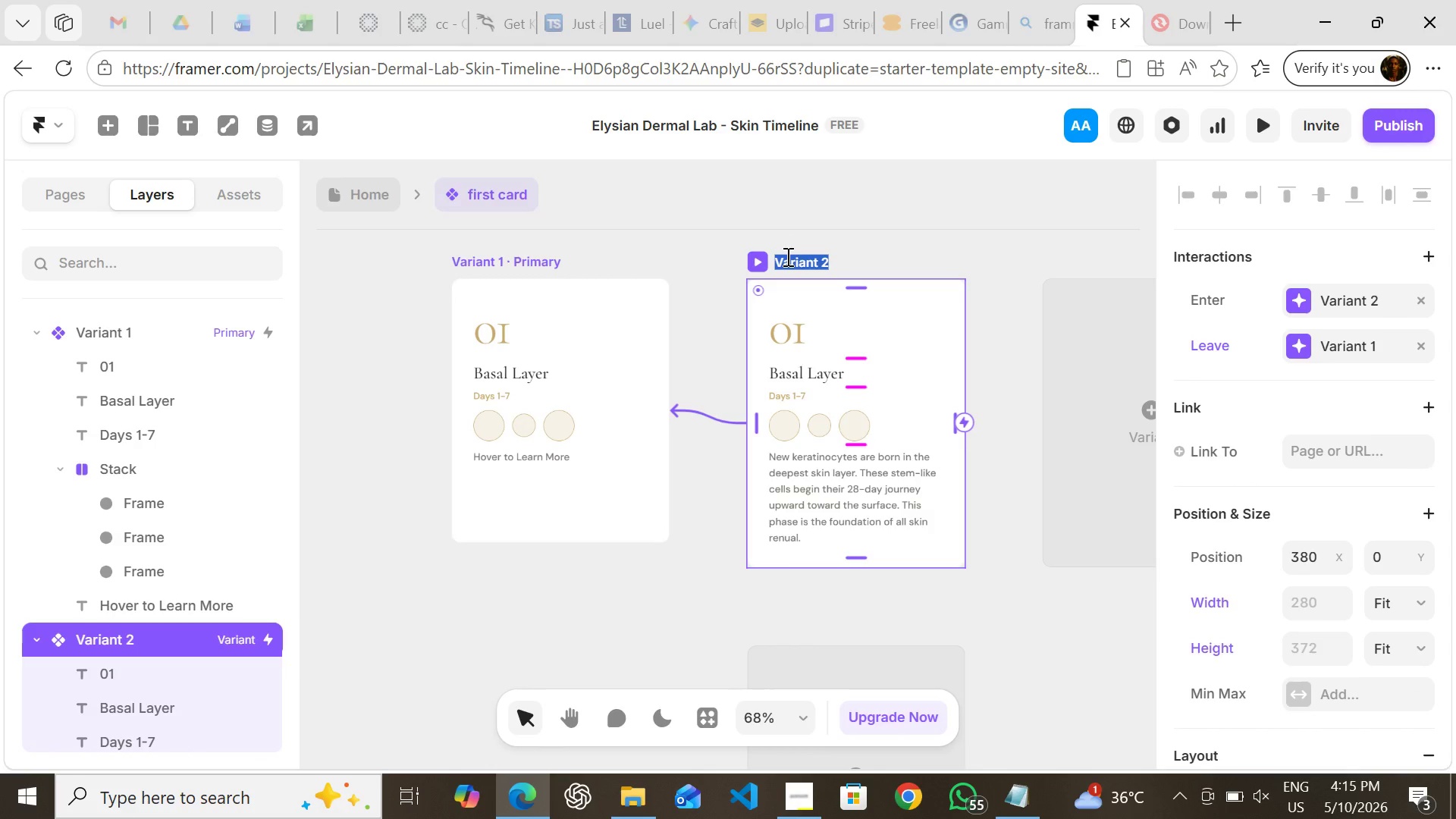 
type(Hov)
 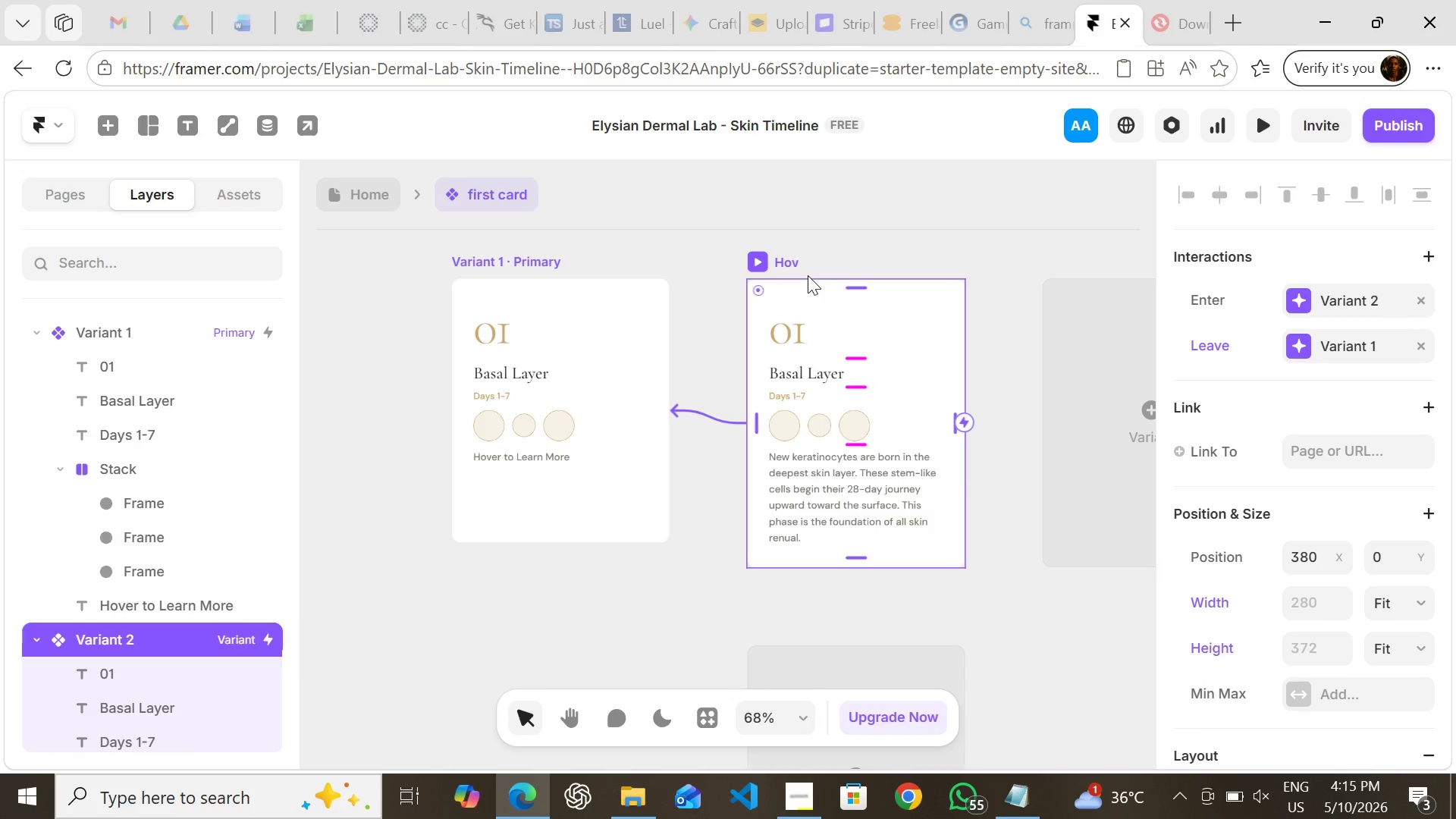 
type(er)
 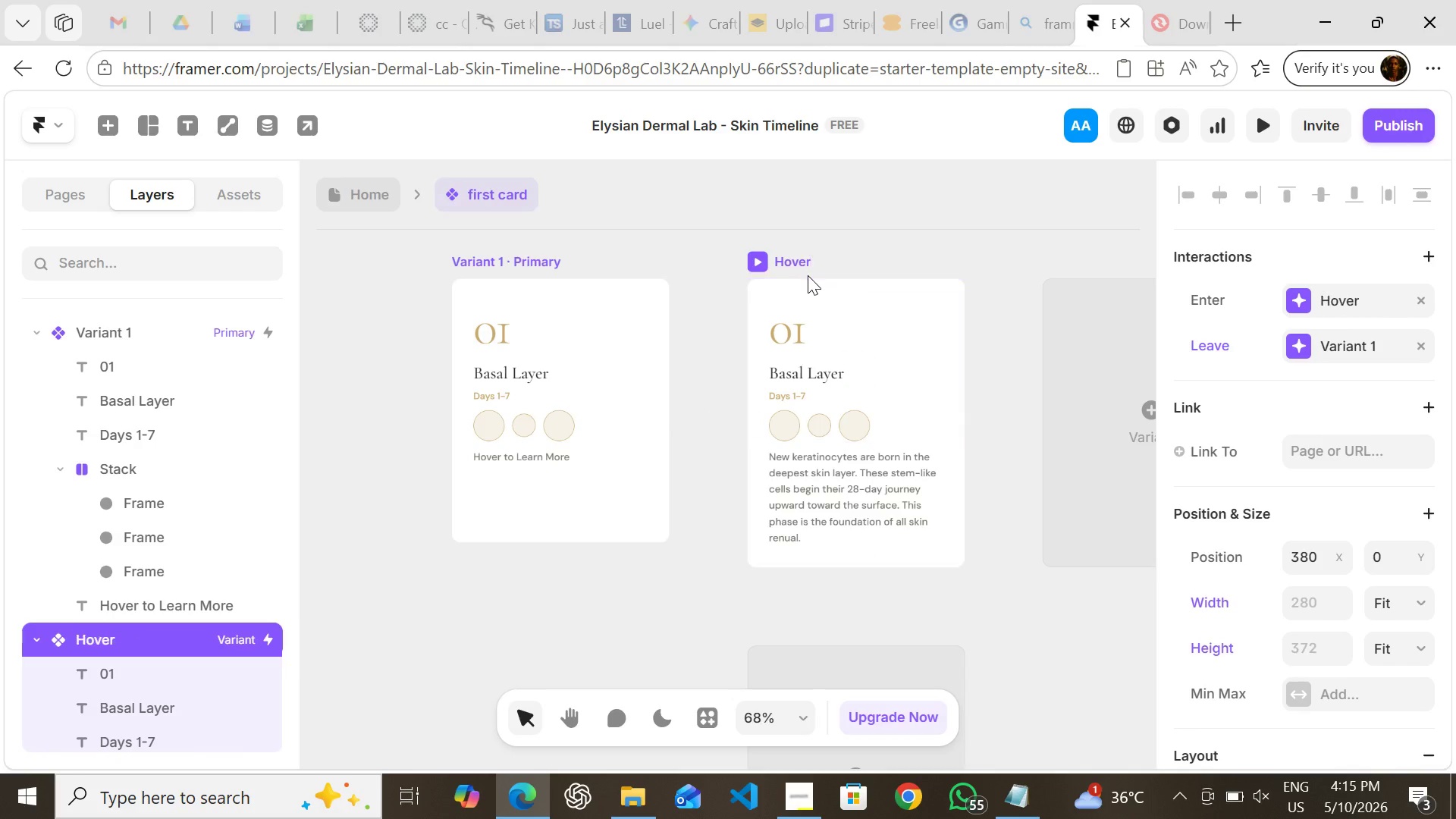 
key(Enter)
 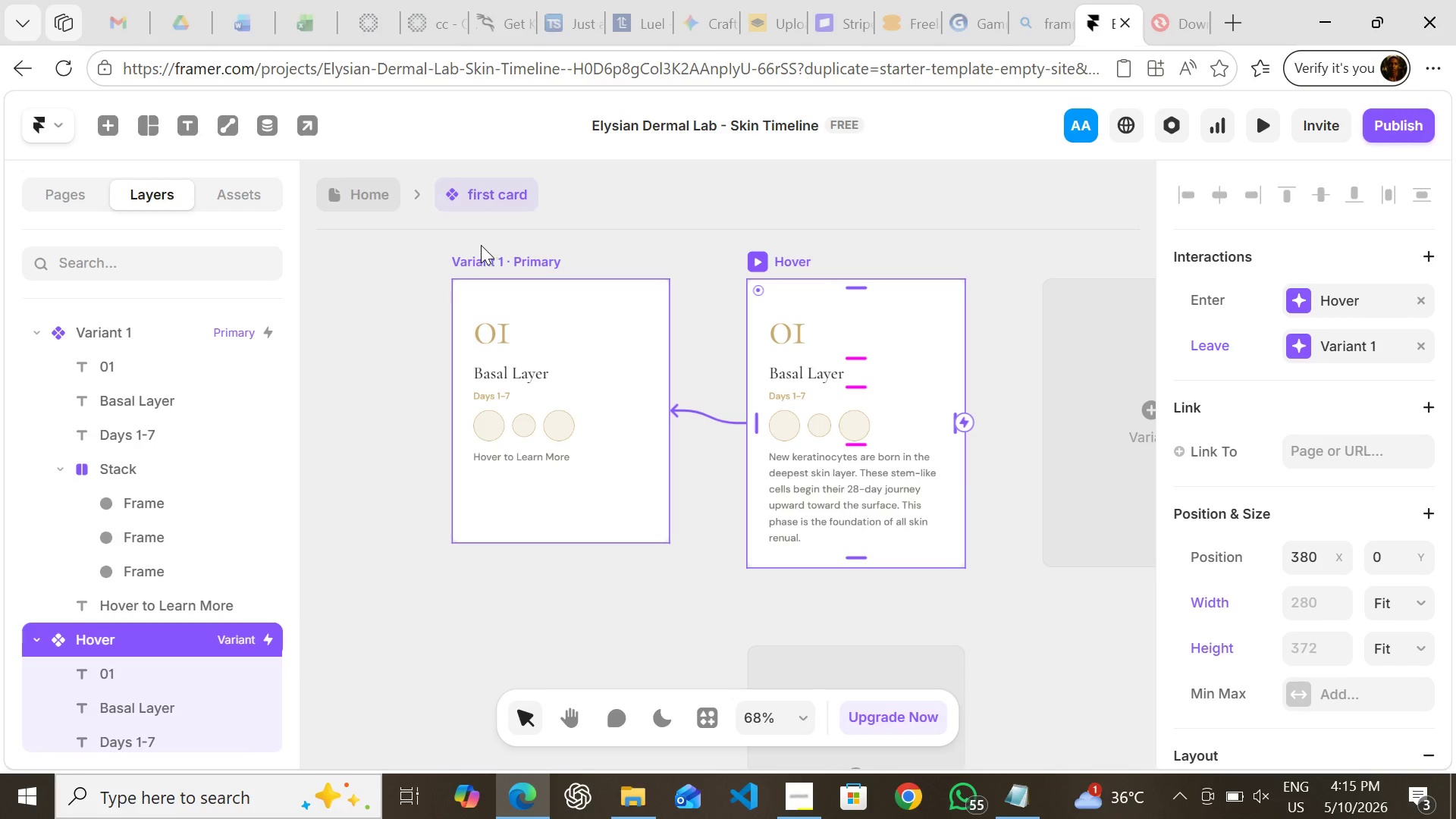 
left_click([475, 260])
 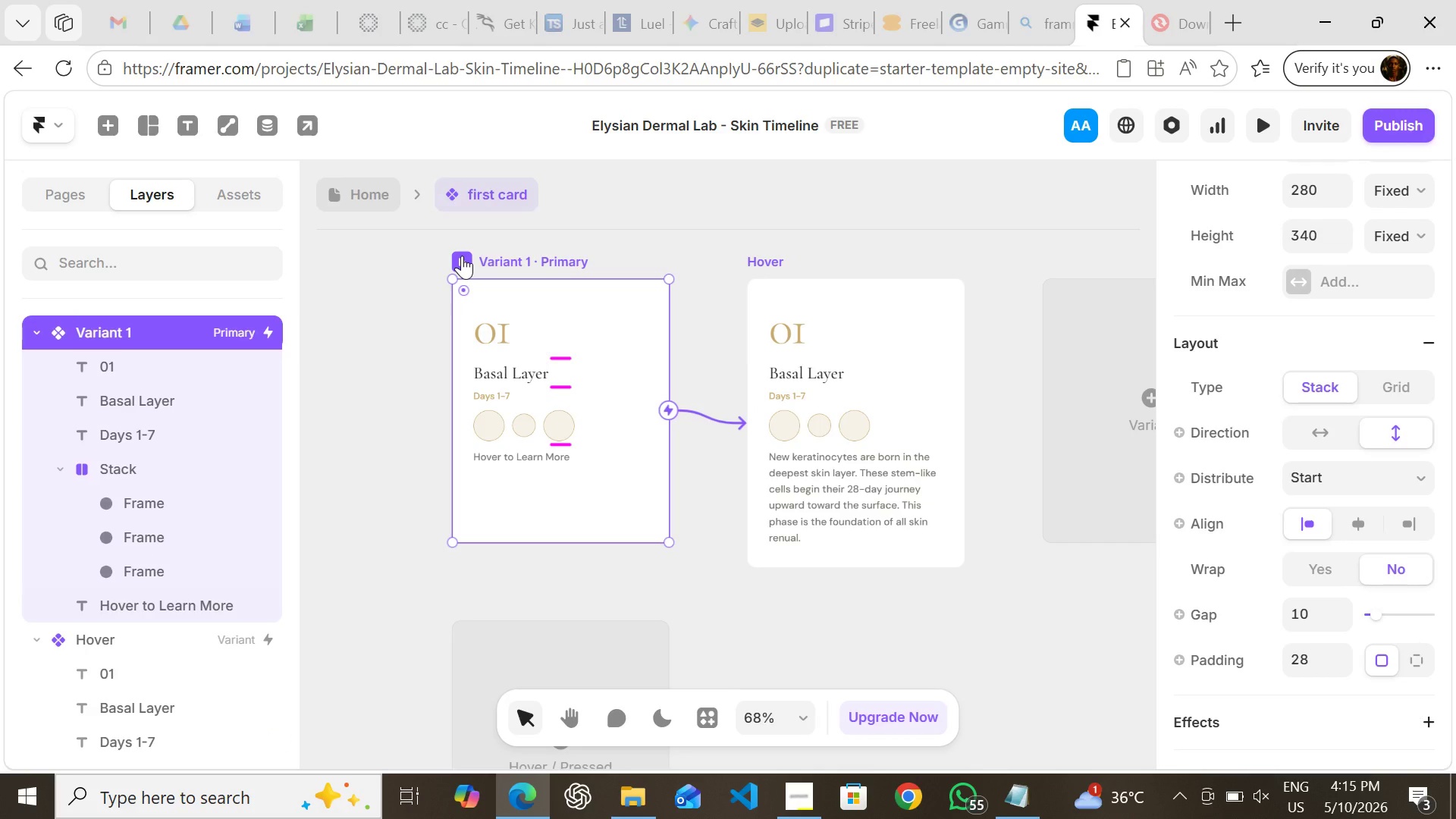 
left_click([462, 256])
 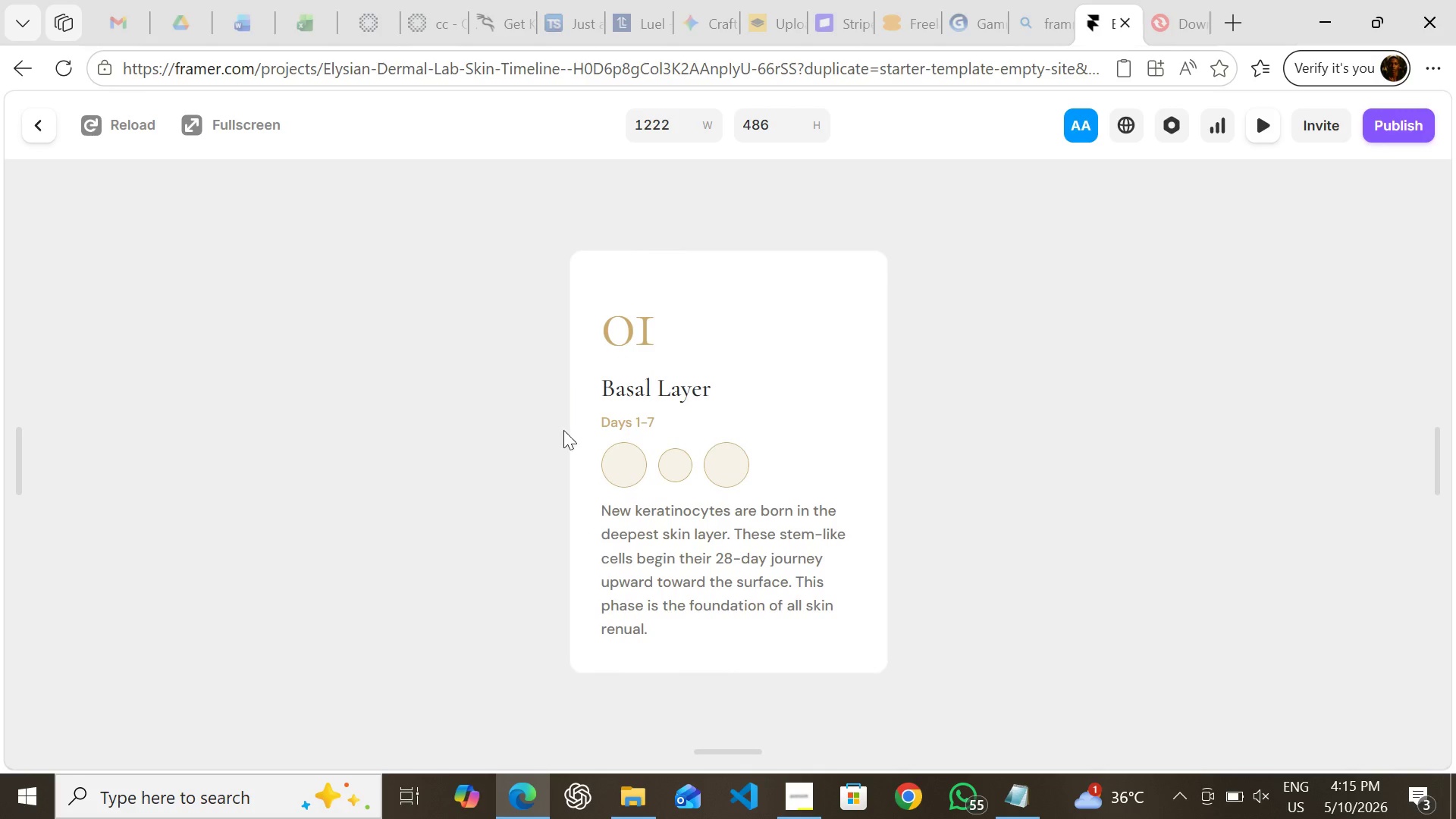 
wait(6.91)
 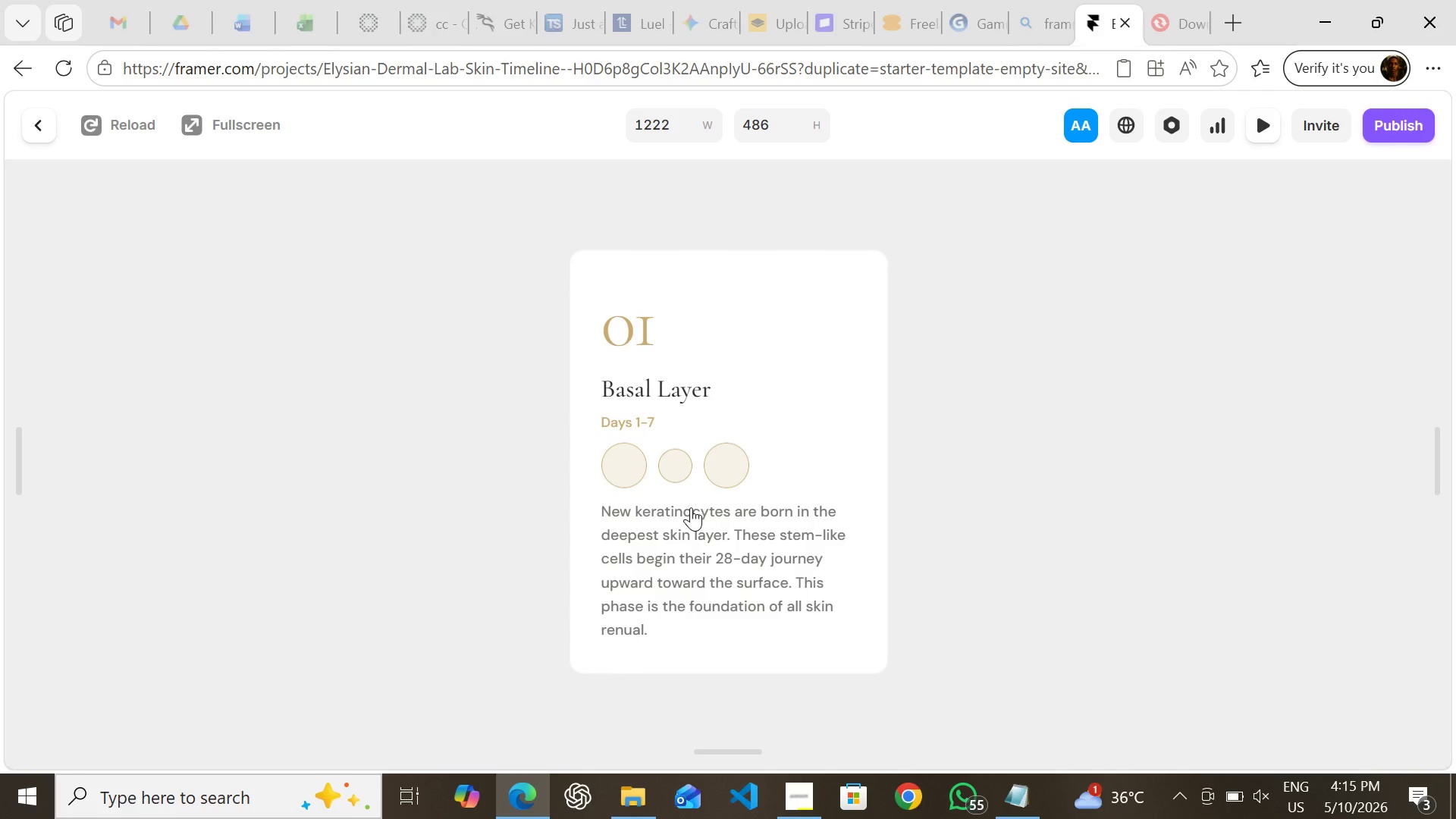 
left_click([38, 126])
 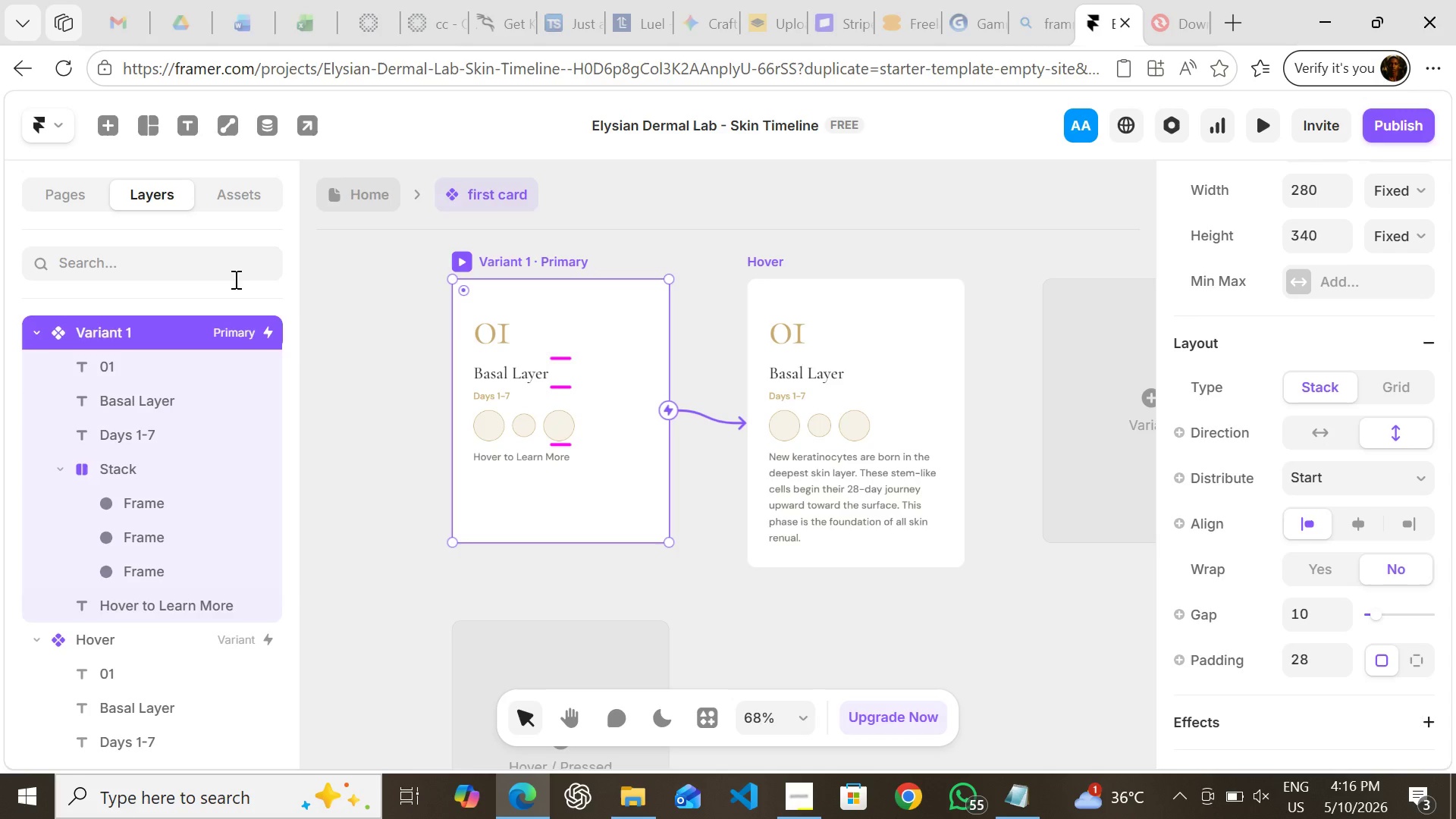 
wait(46.75)
 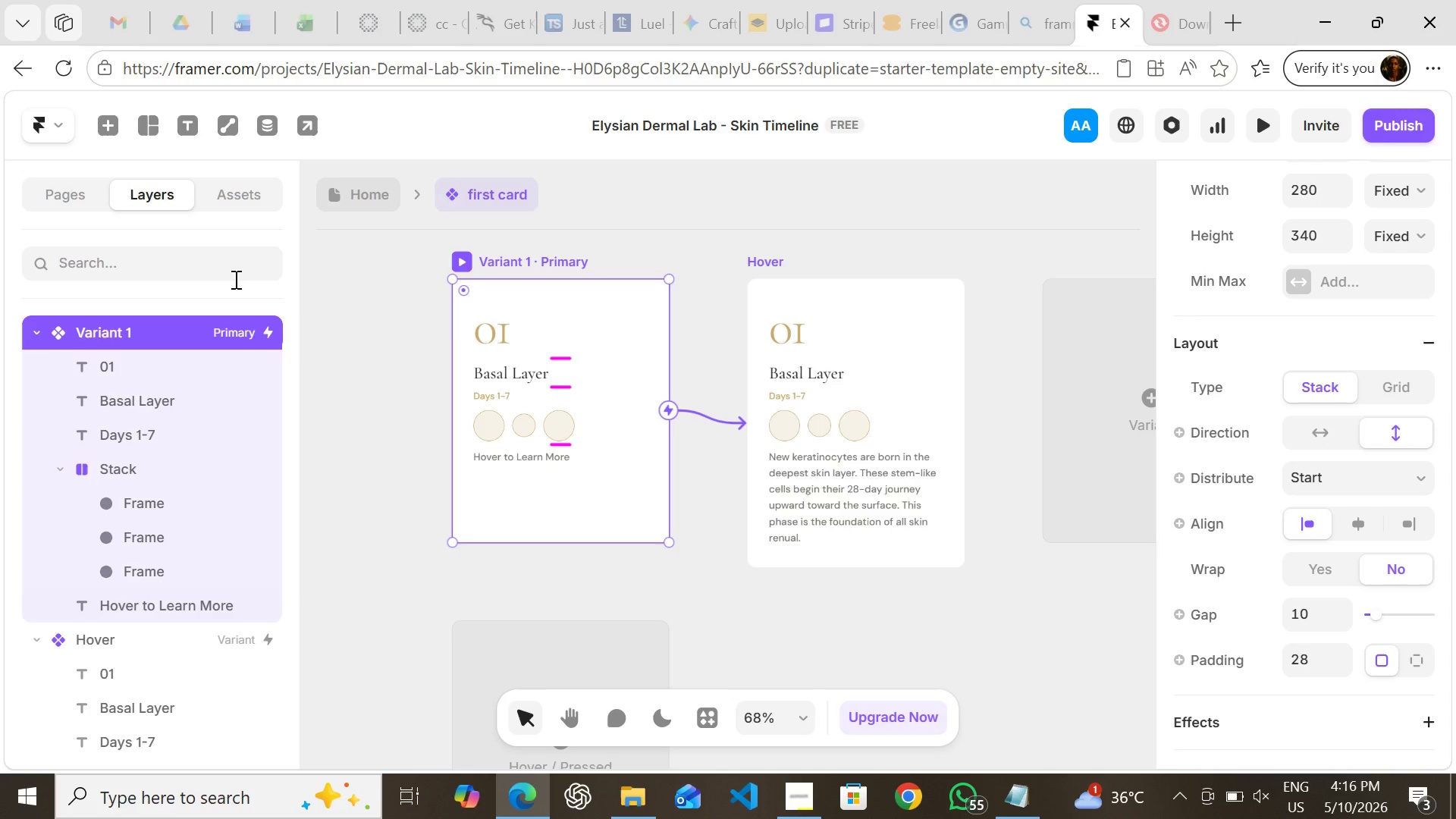 
left_click([344, 203])
 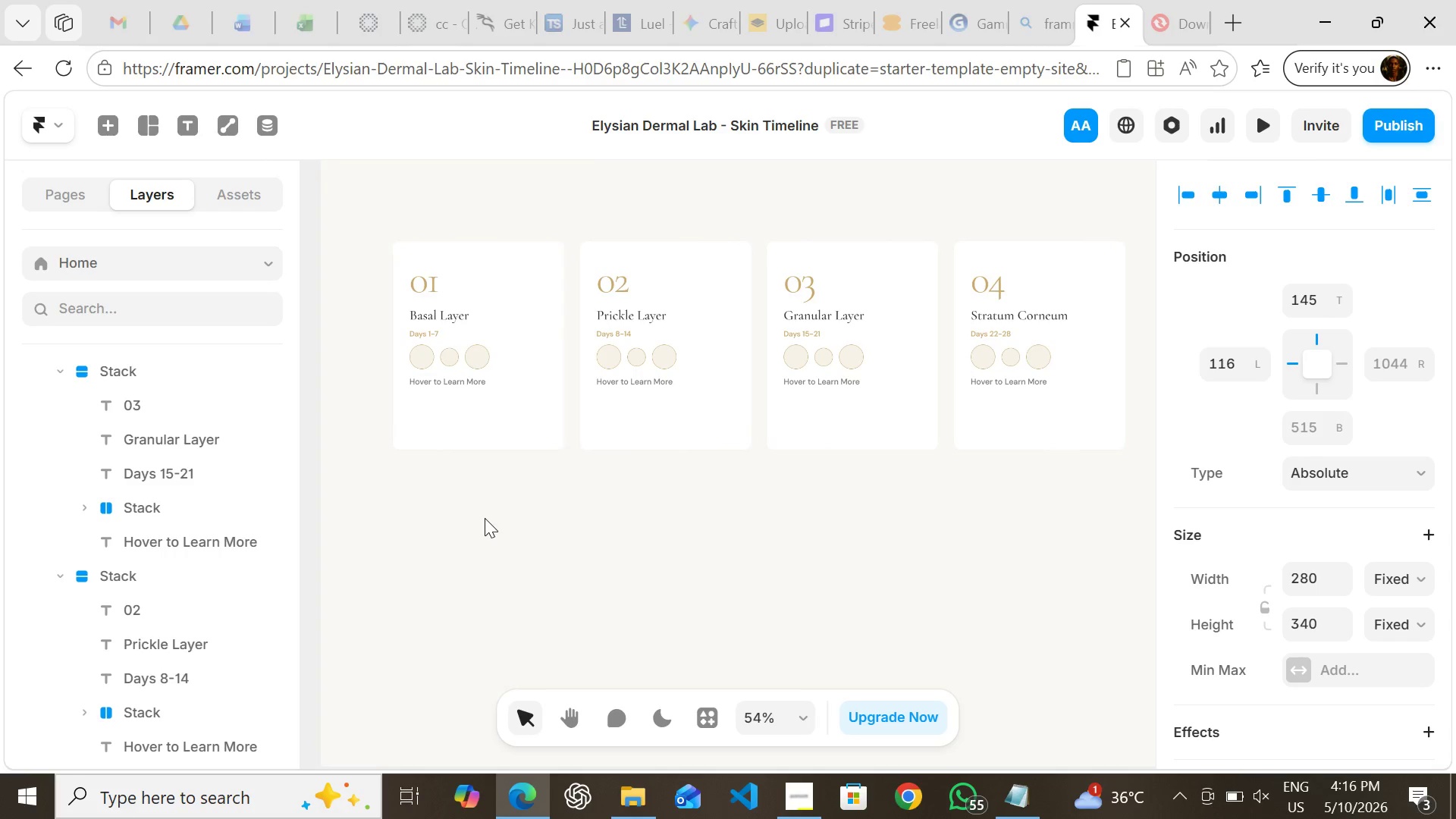 
left_click([573, 560])
 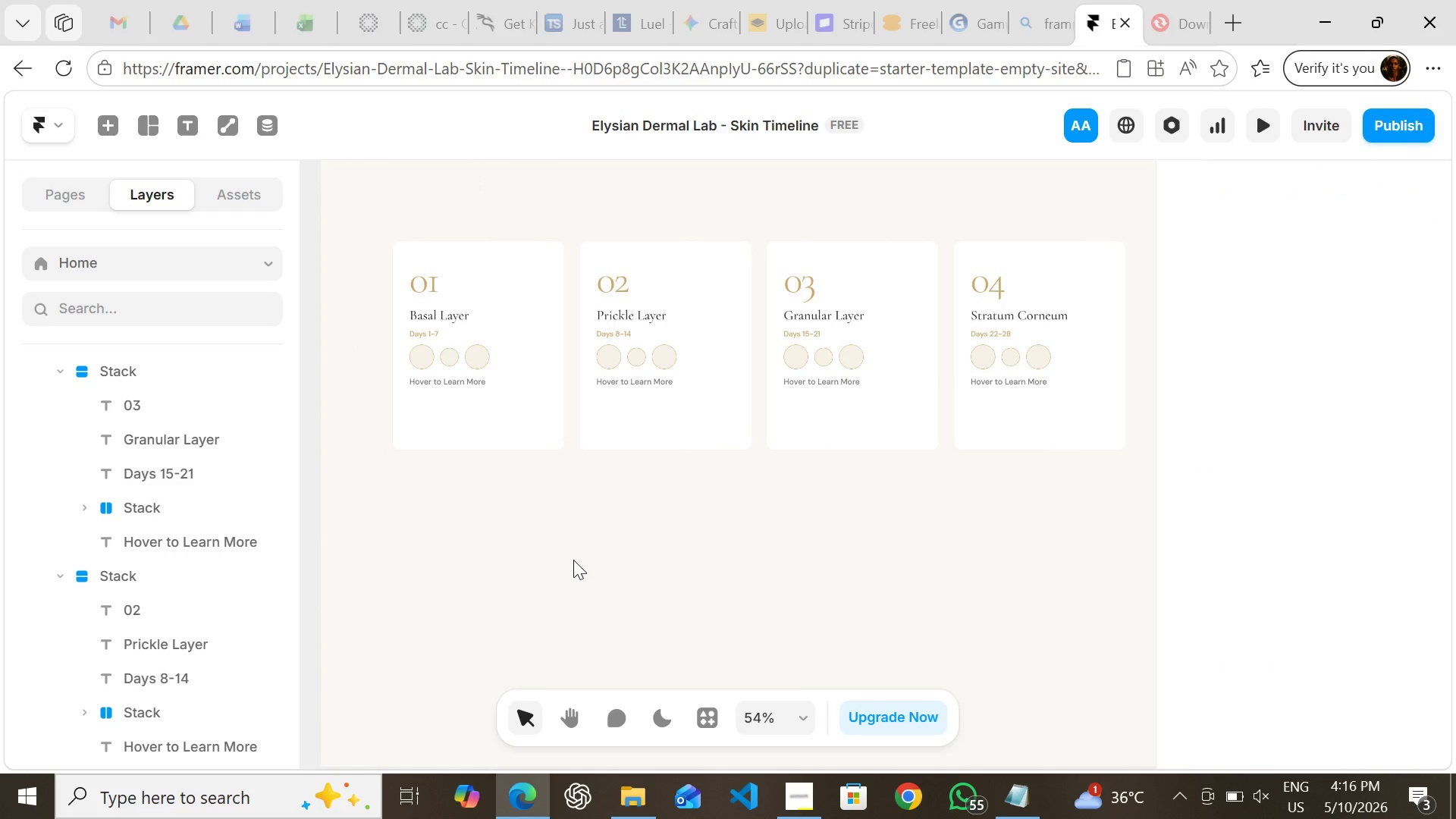 
hold_key(key=ShiftLeft, duration=0.86)
left_click([534, 410])
 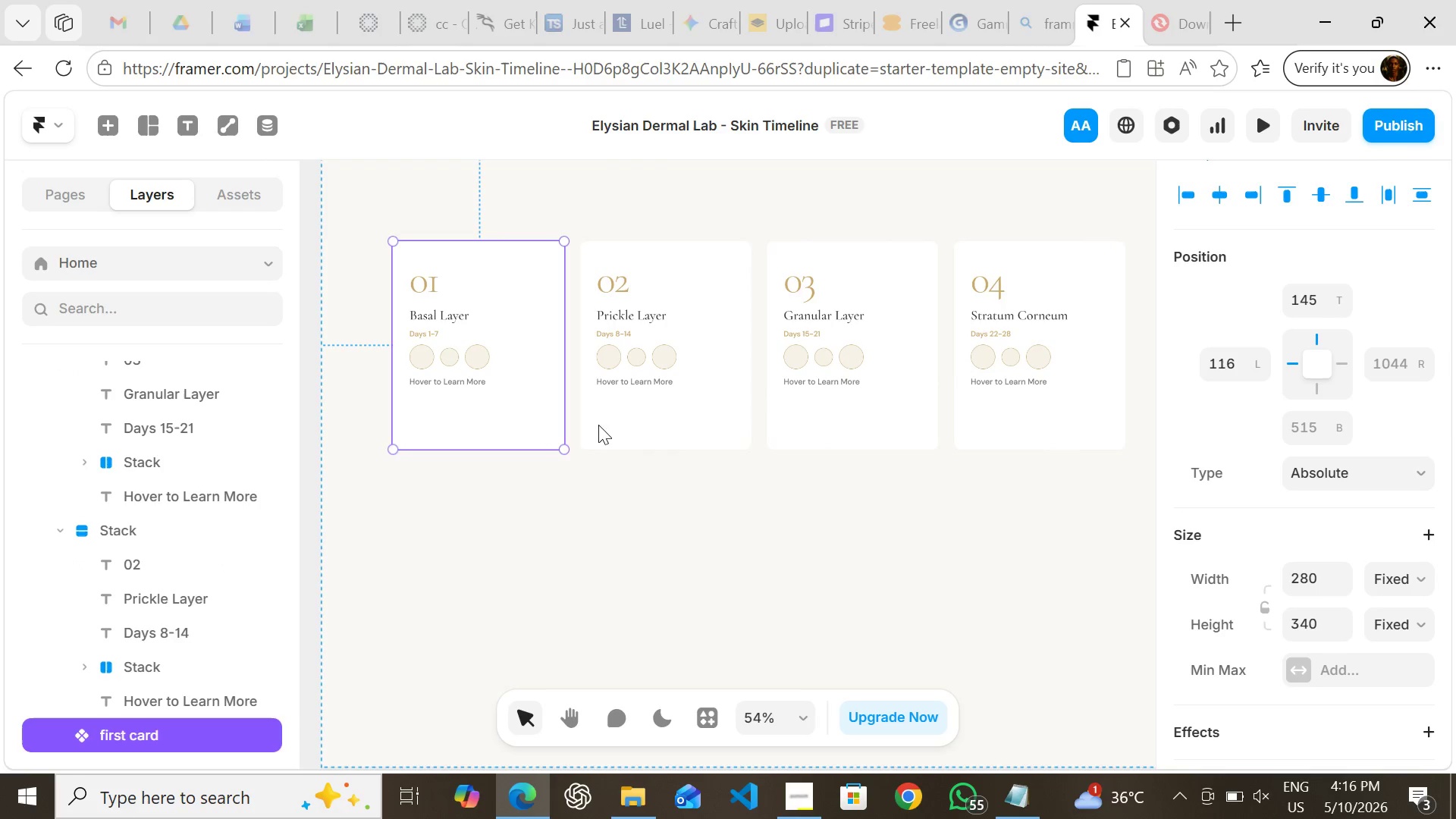 
hold_key(key=ShiftLeft, duration=1.52)
left_click([656, 419])
 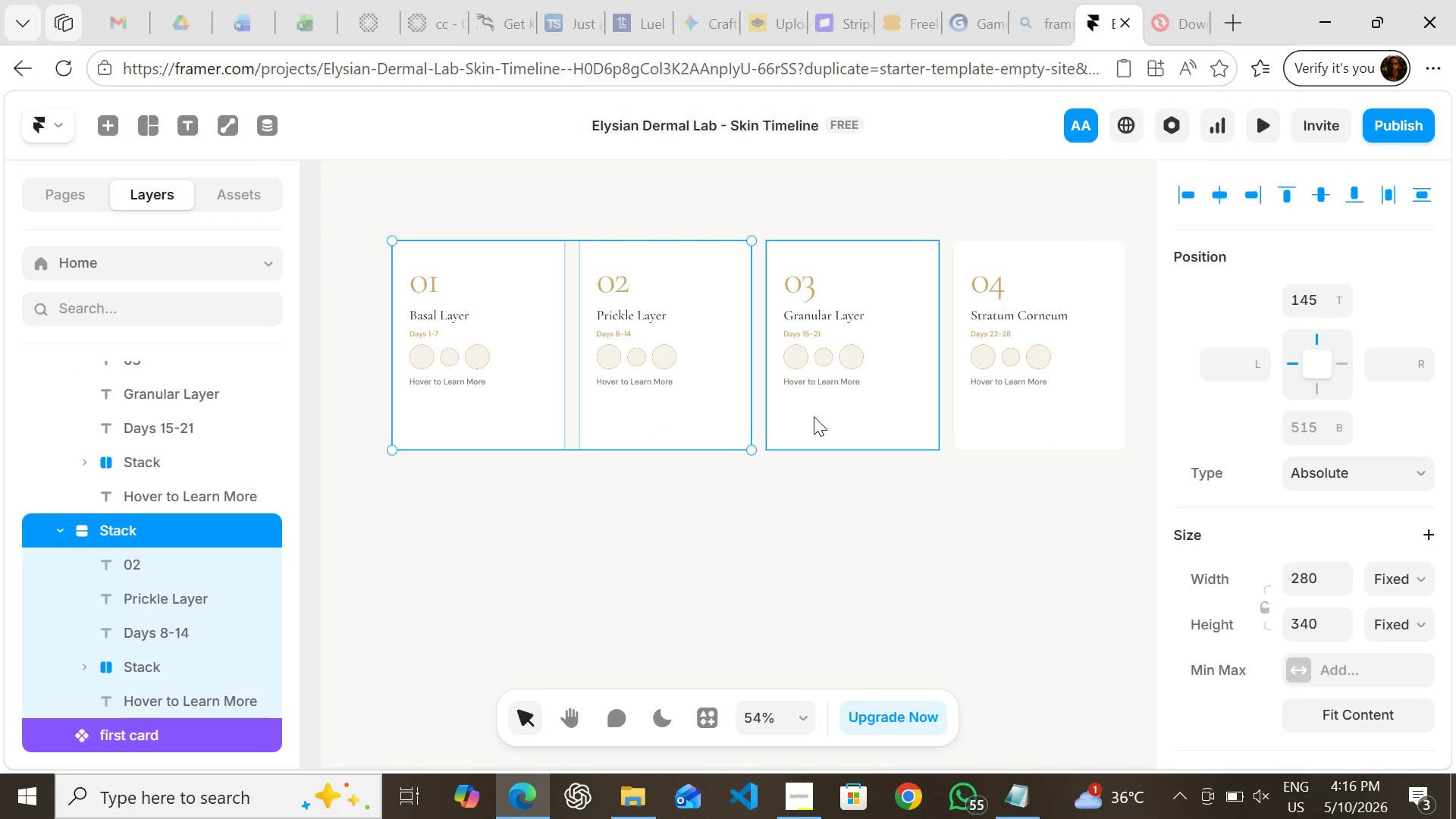 
hold_key(key=ShiftLeft, duration=1.47)
left_click([822, 420])
 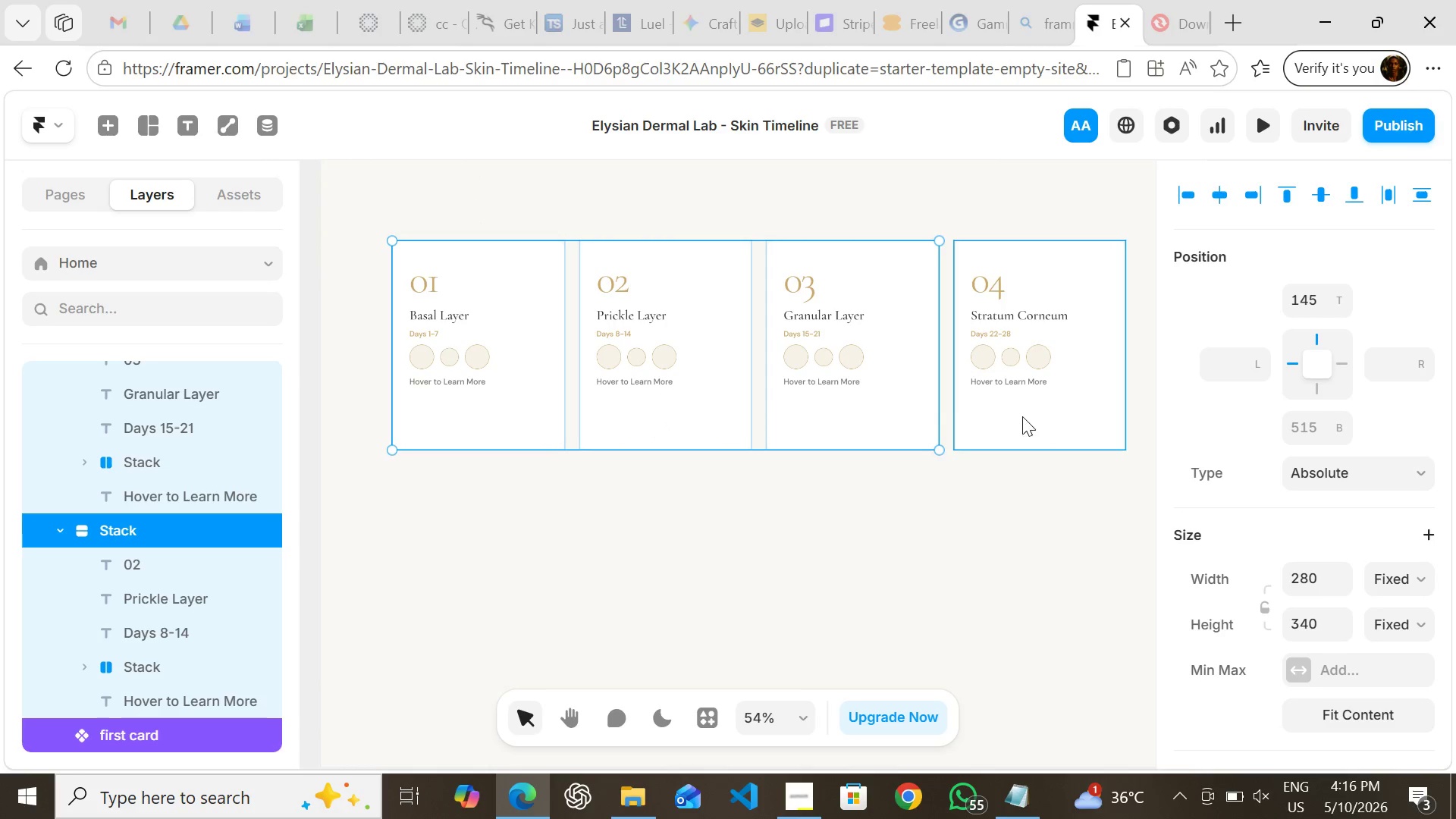 
left_click([1023, 417])
 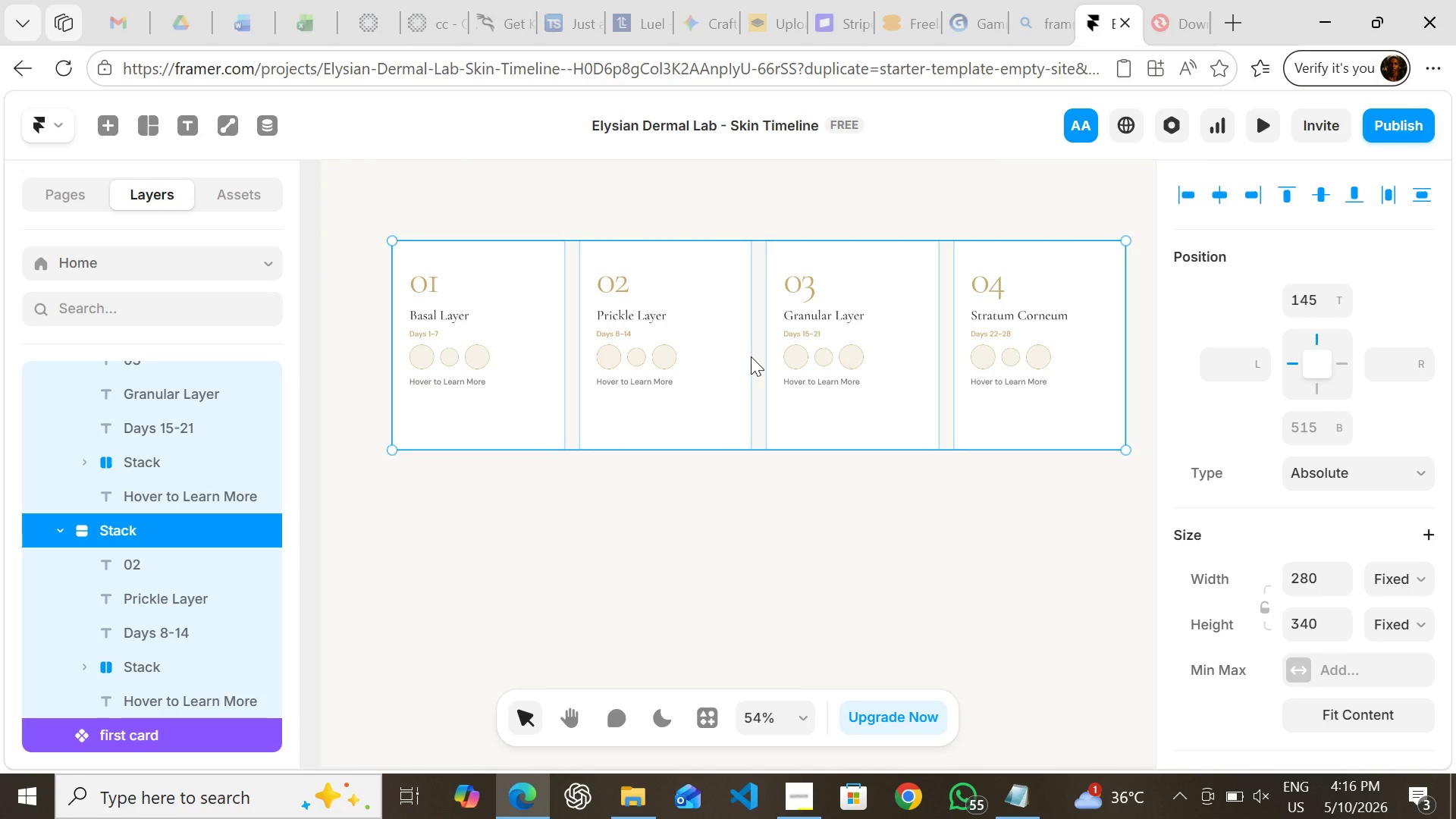 
left_click_drag(start_coordinate=[751, 356], to_coordinate=[758, 689])
 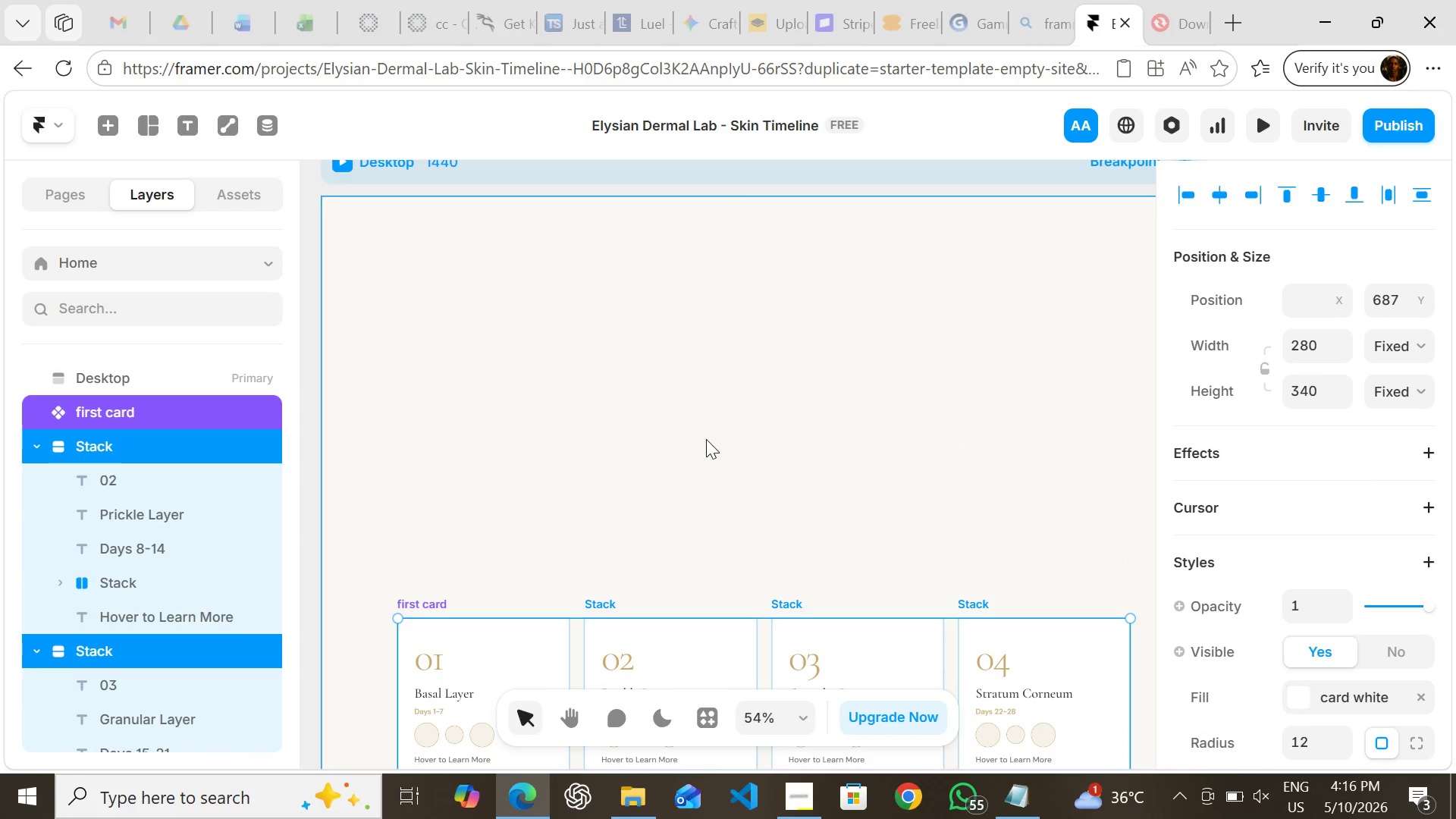 
key(F)
 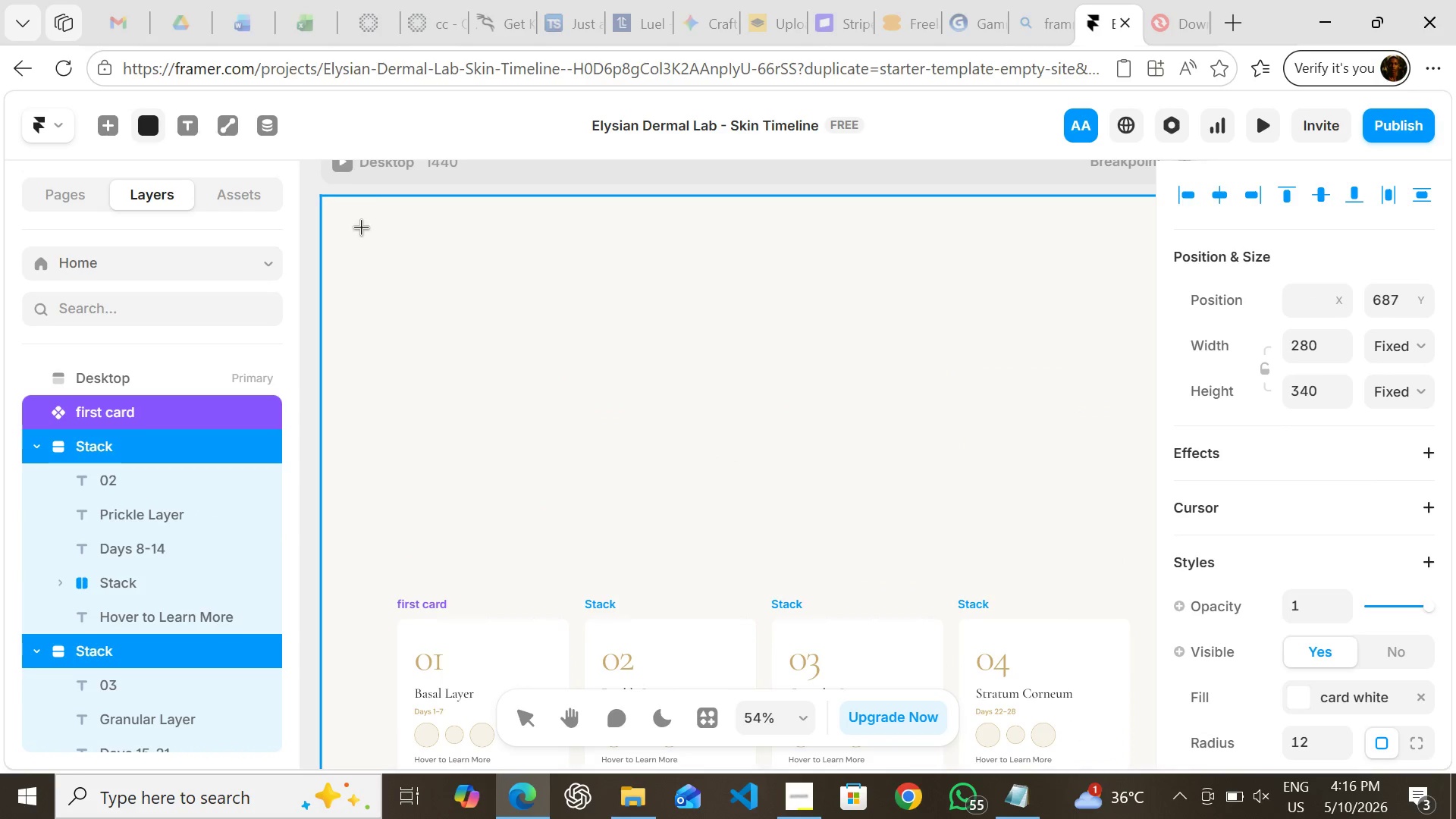 
left_click_drag(start_coordinate=[355, 223], to_coordinate=[1116, 482])
 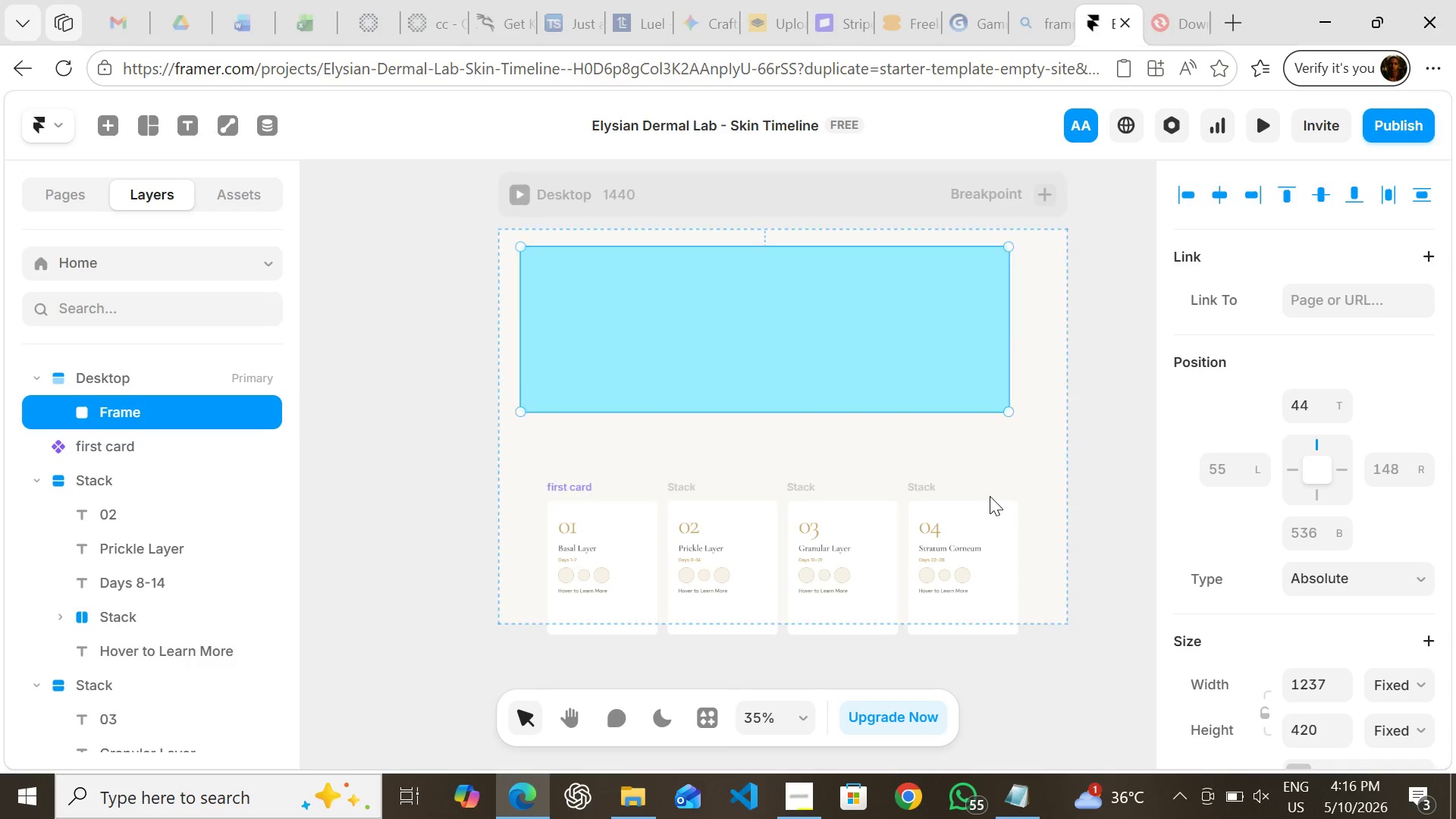 
left_click([888, 356])
 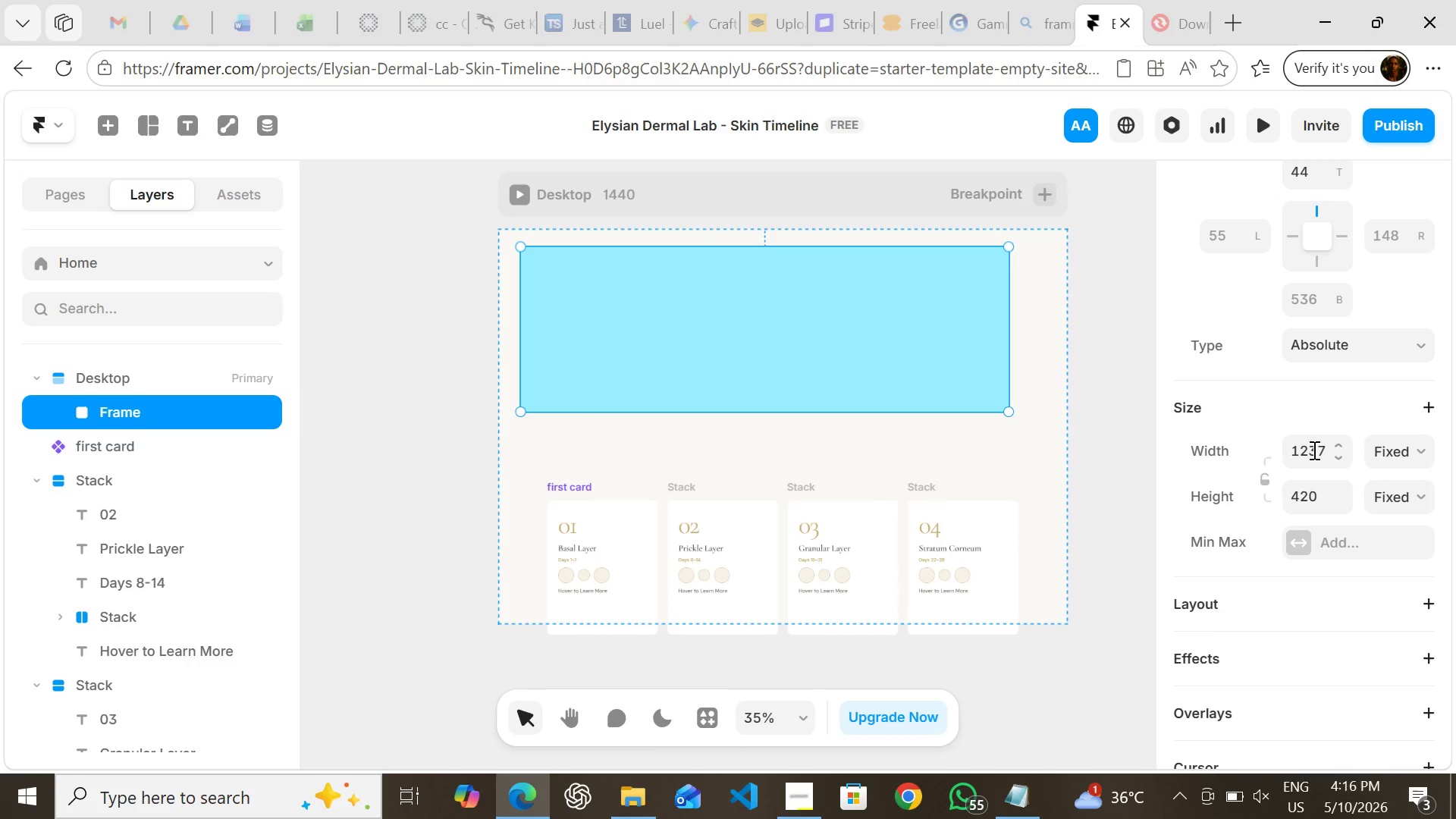 
wait(9.36)
 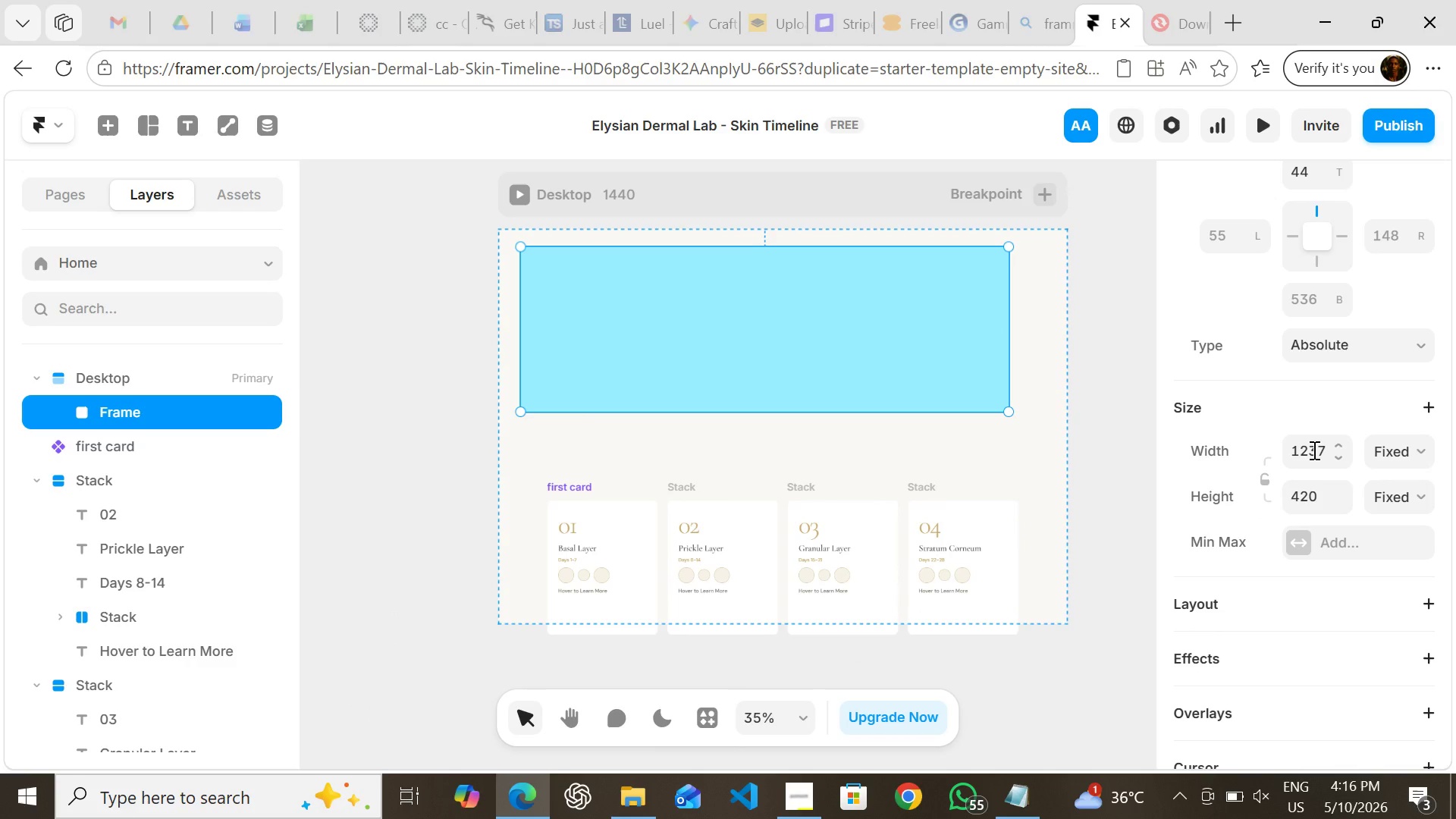 
left_click([1313, 450])
 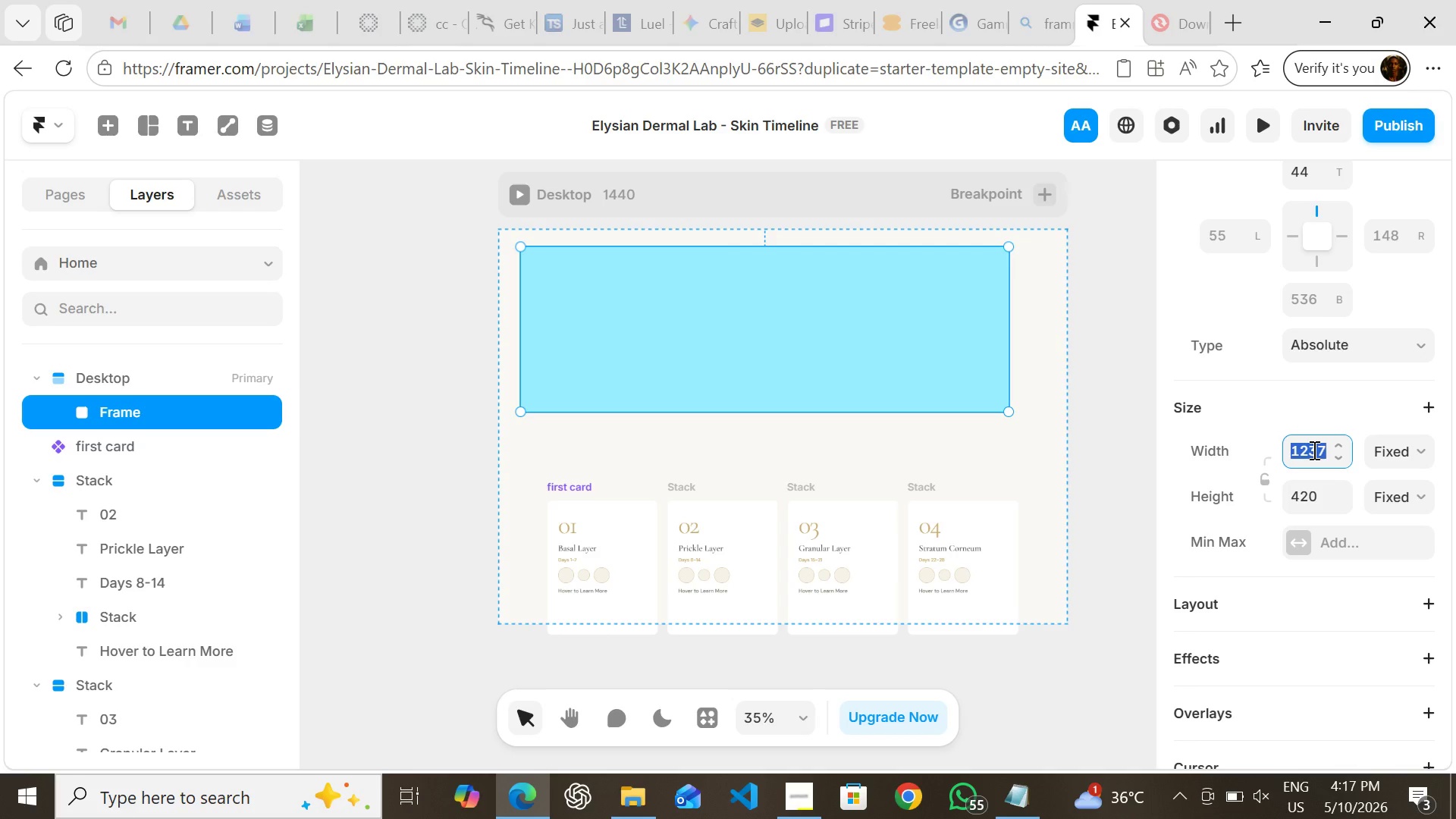 
type(1280)
 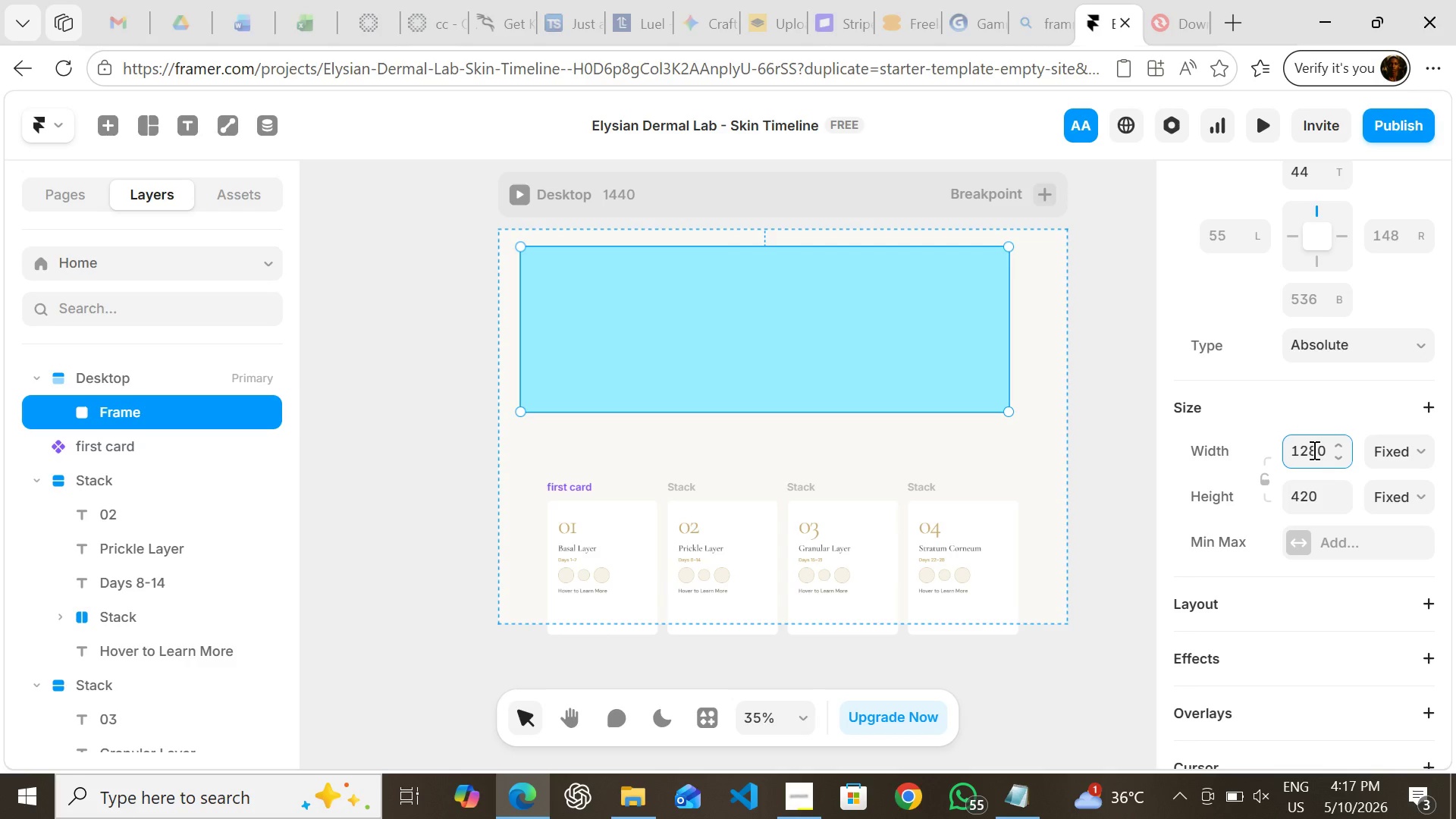 
key(Enter)
 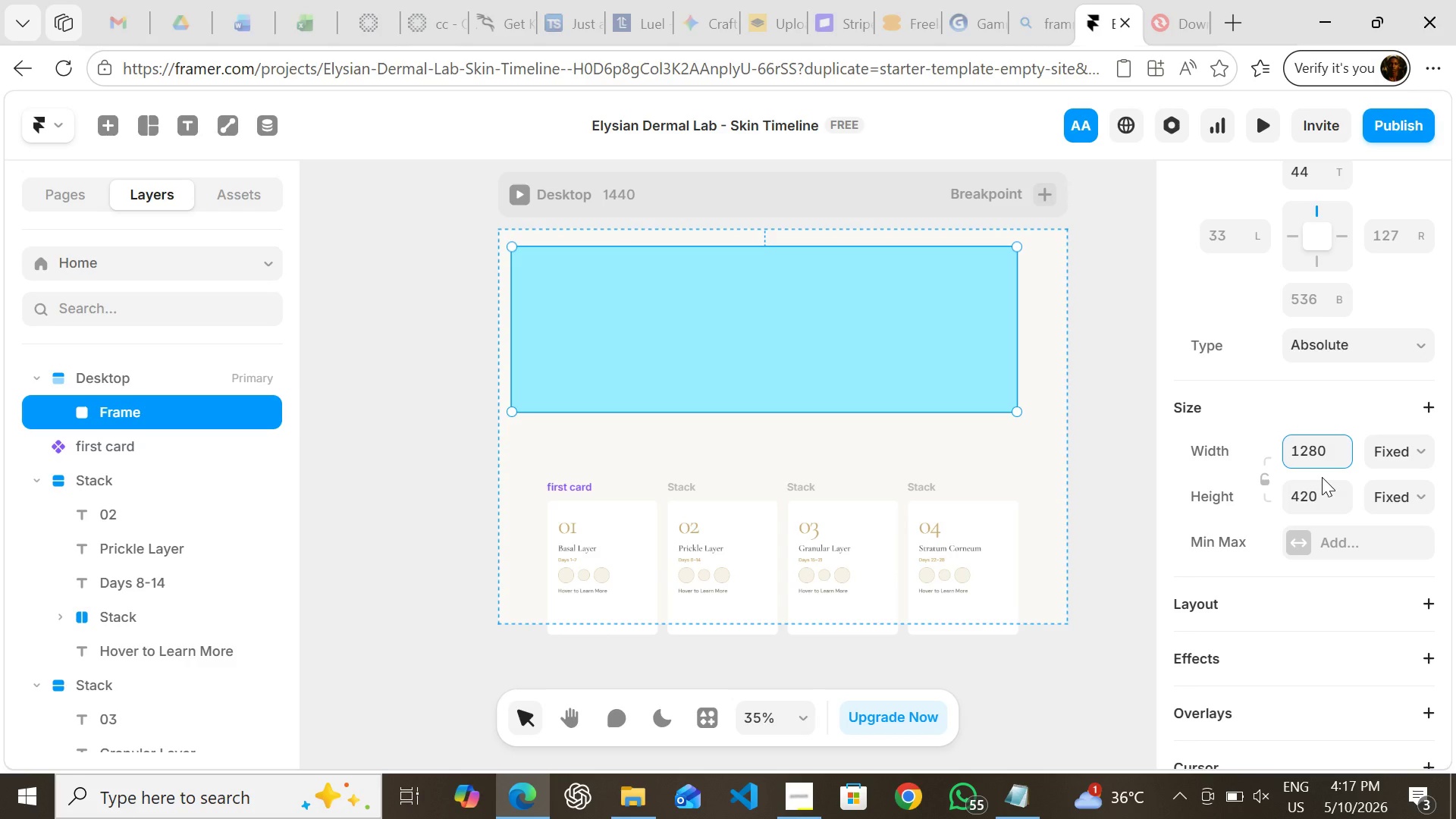 
left_click([1314, 492])
 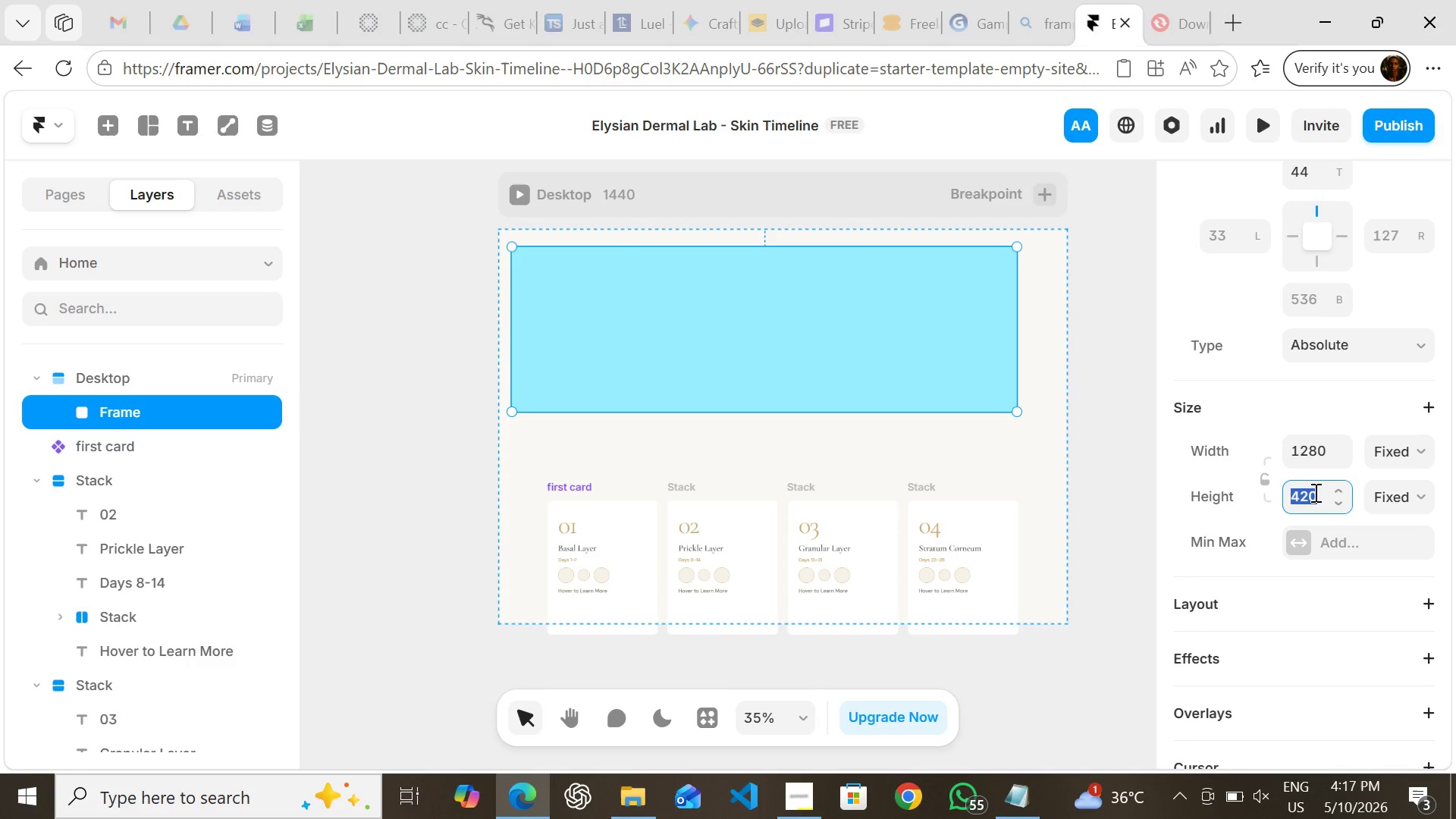 
type(600)
 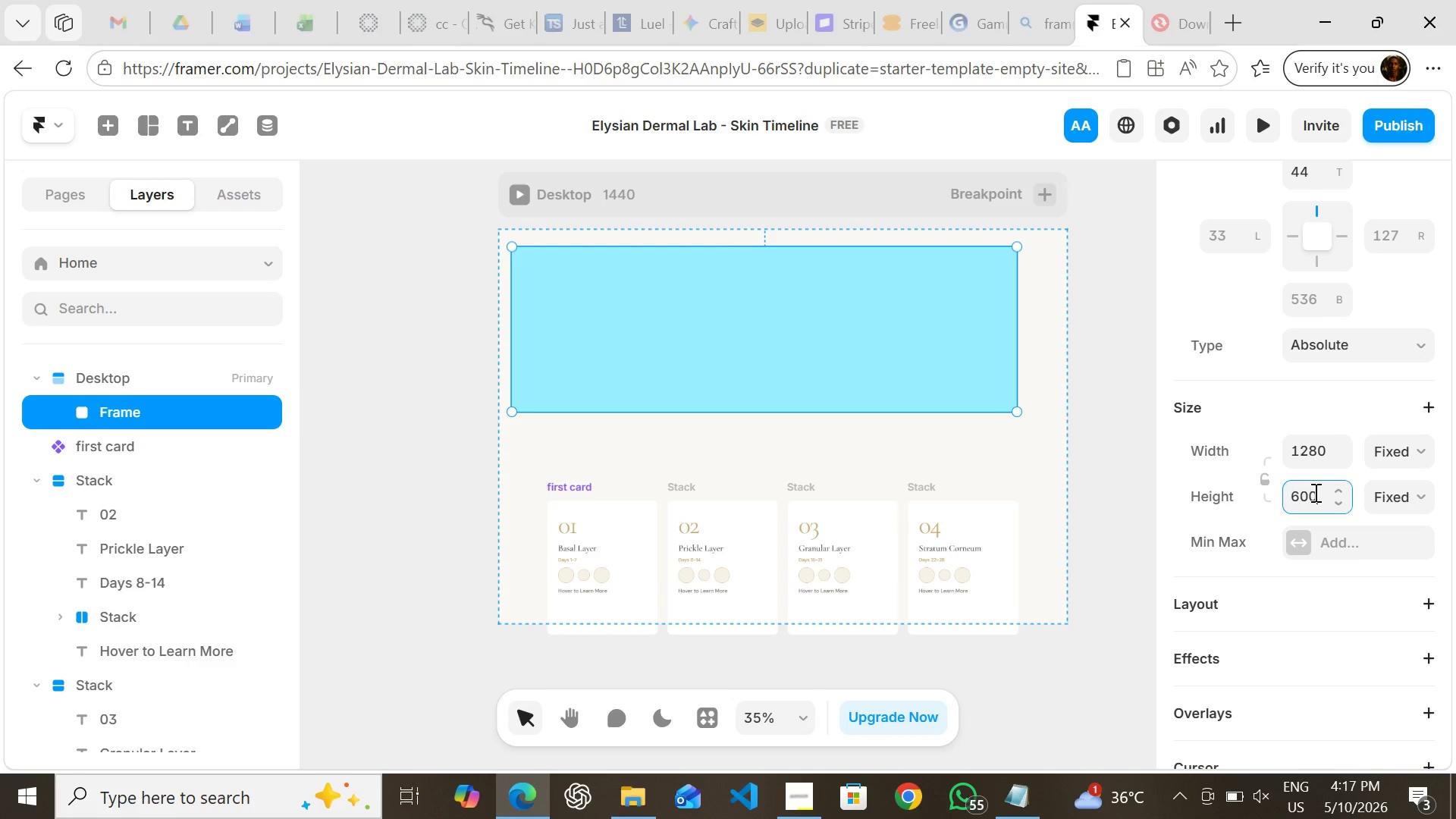 
key(Enter)
 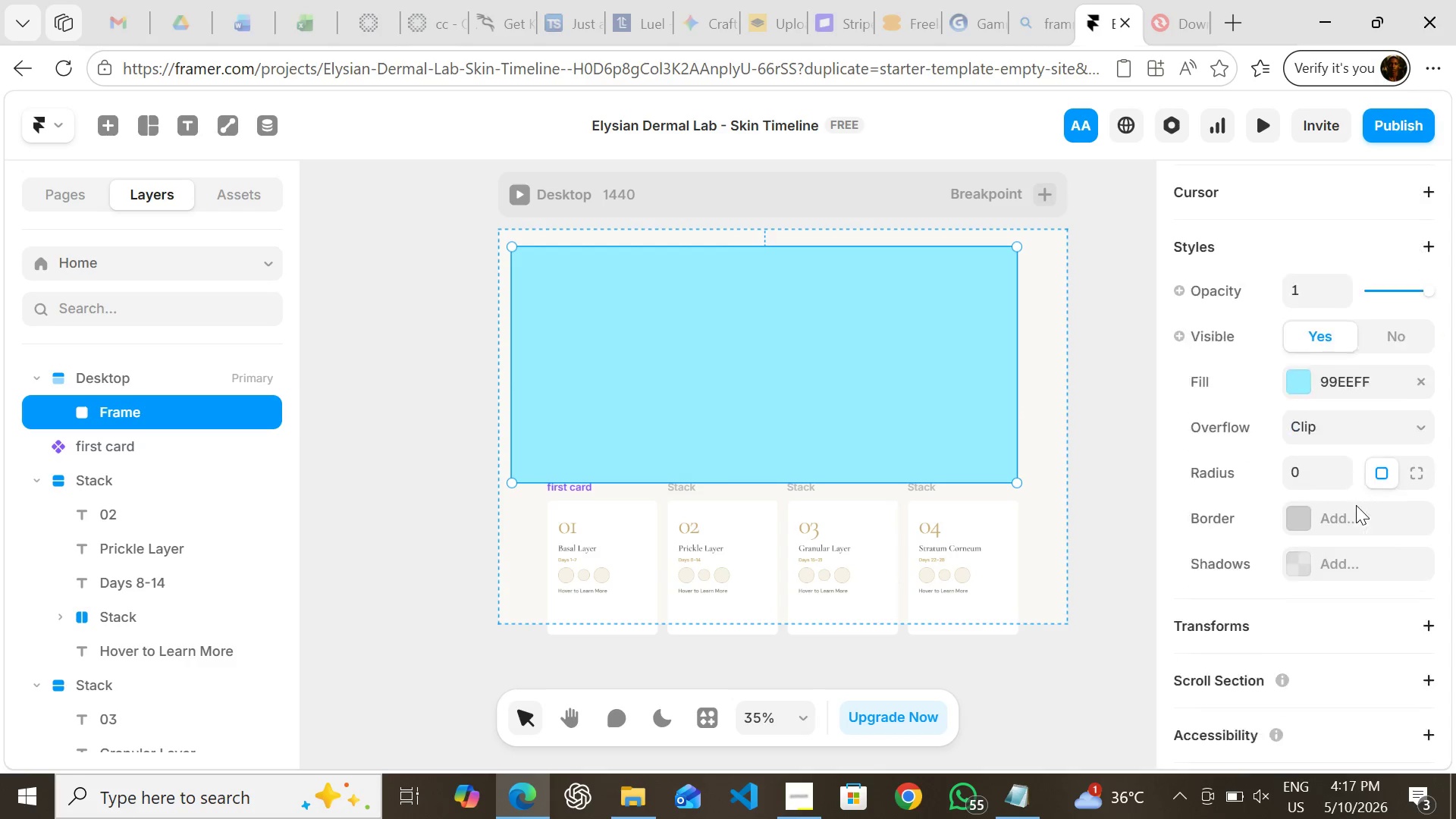 
wait(5.59)
 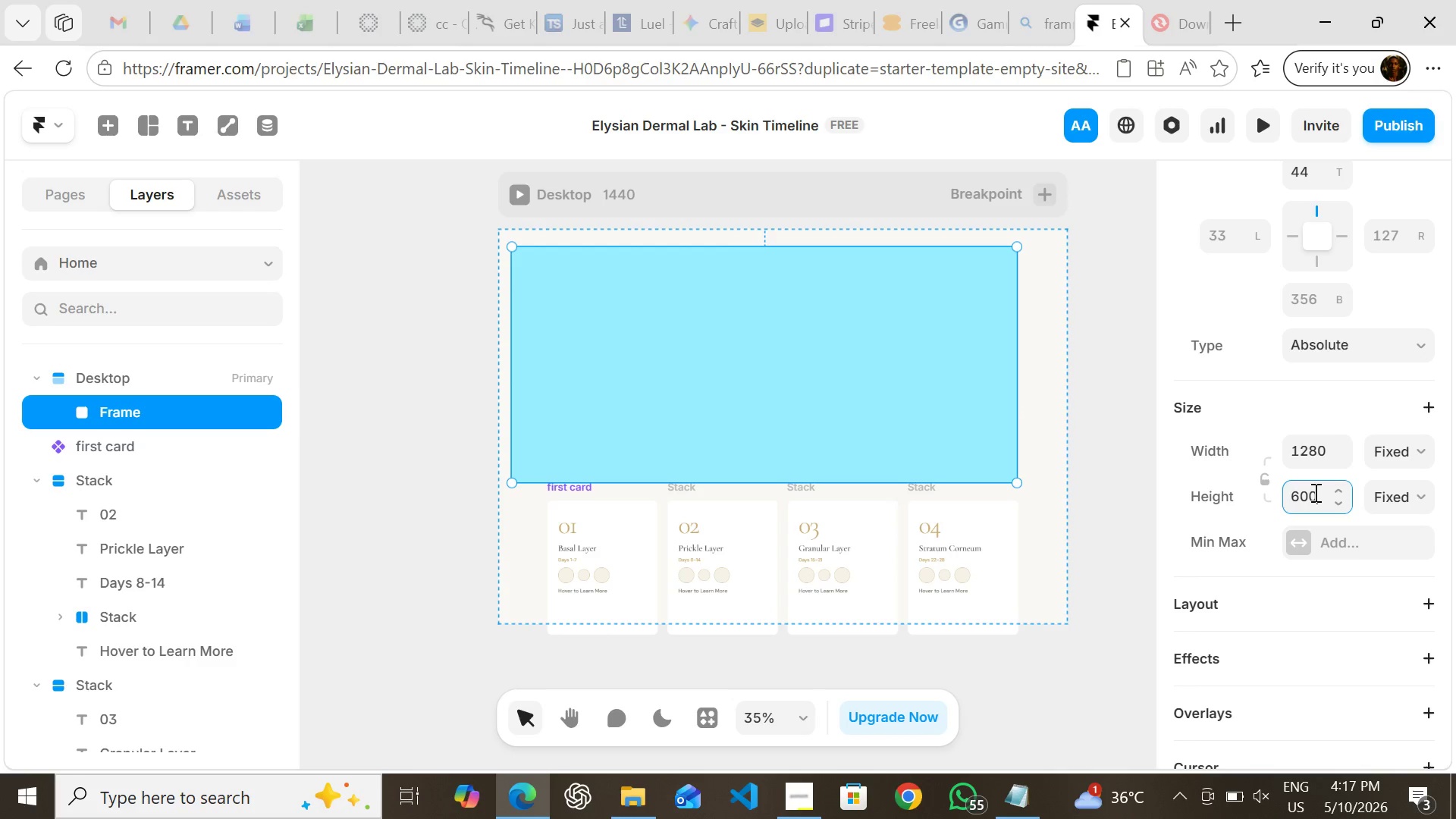 
left_click([1294, 315])
 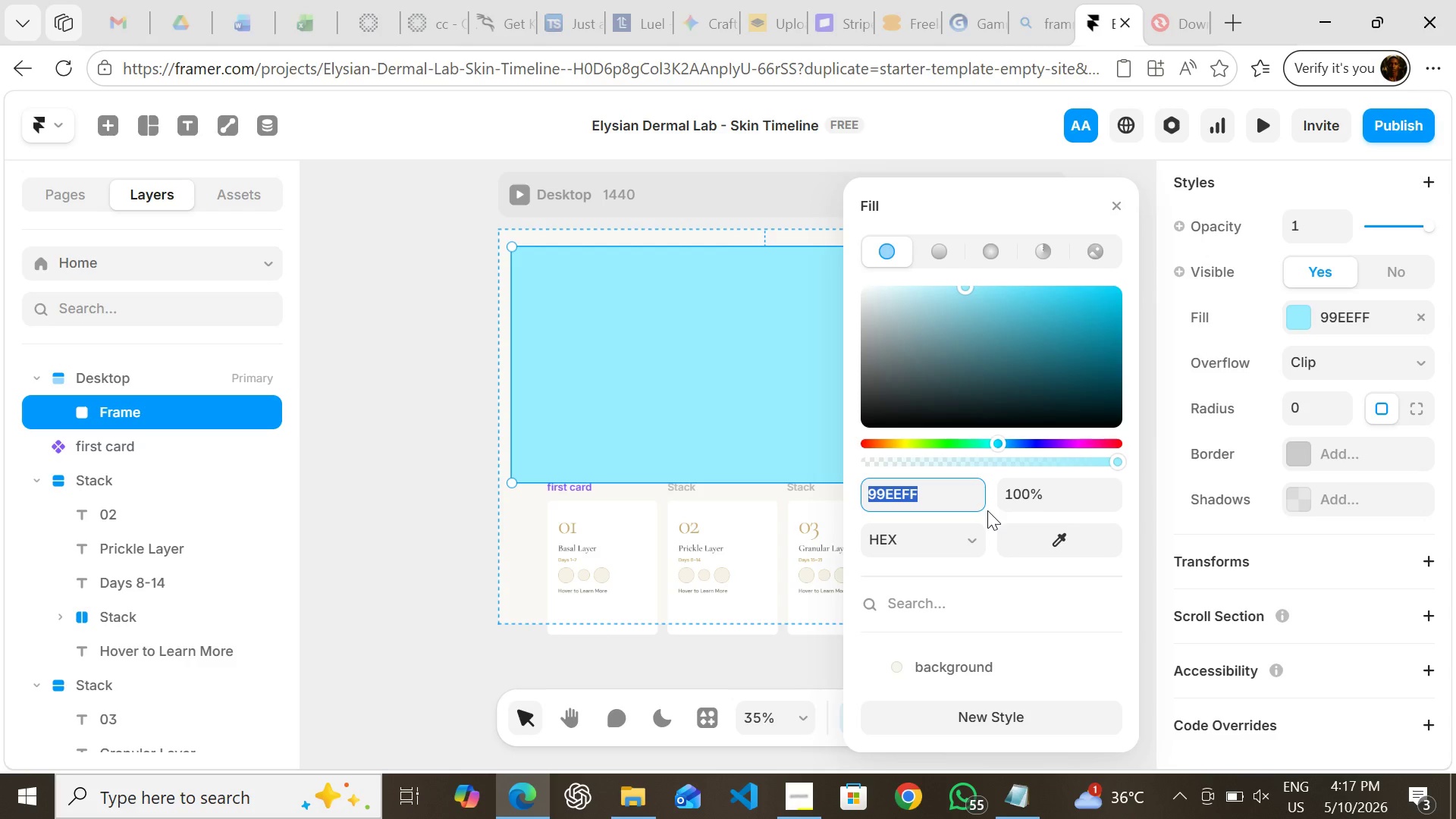 
mouse_move([918, 579])
 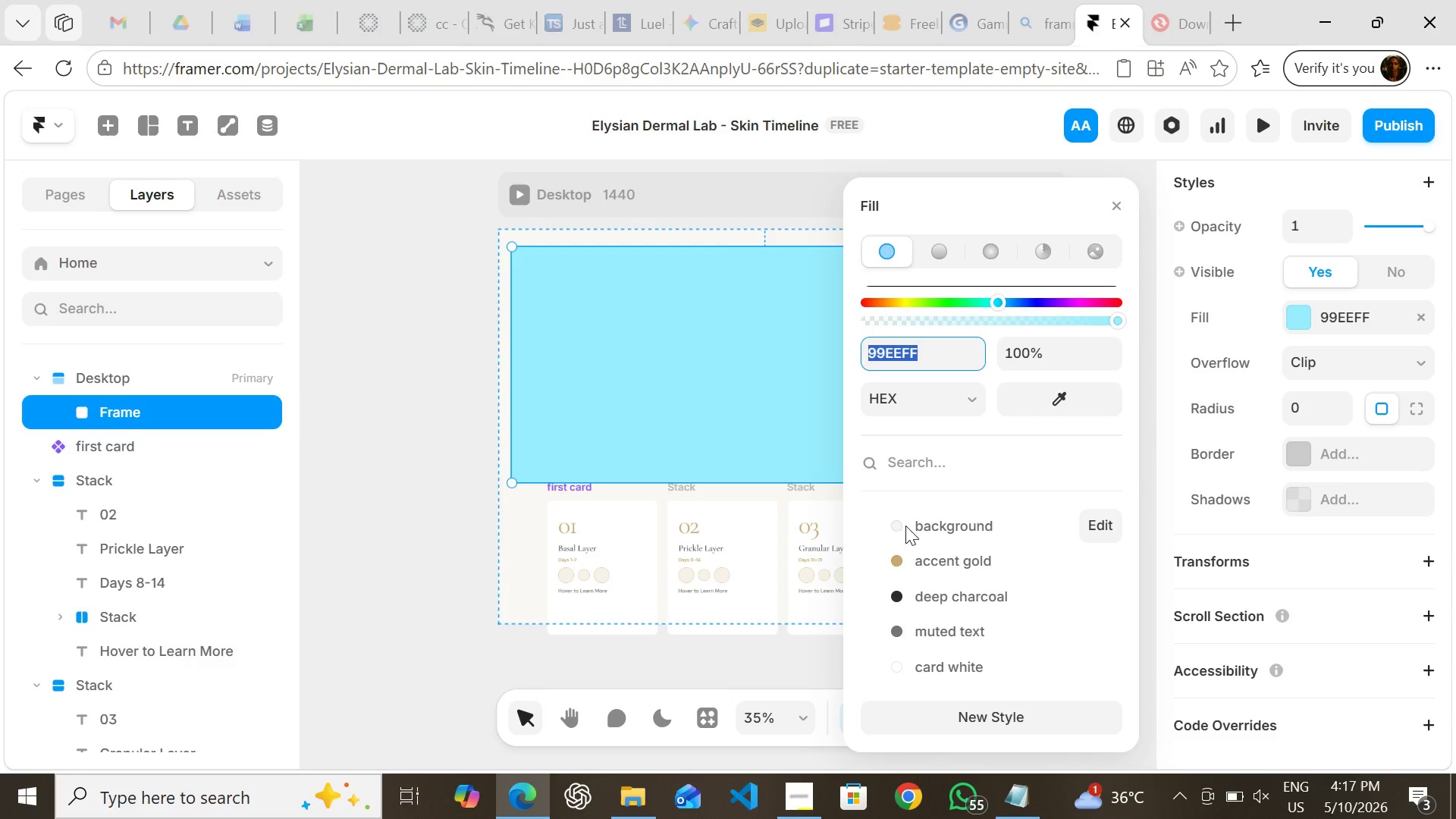 
left_click([905, 526])
 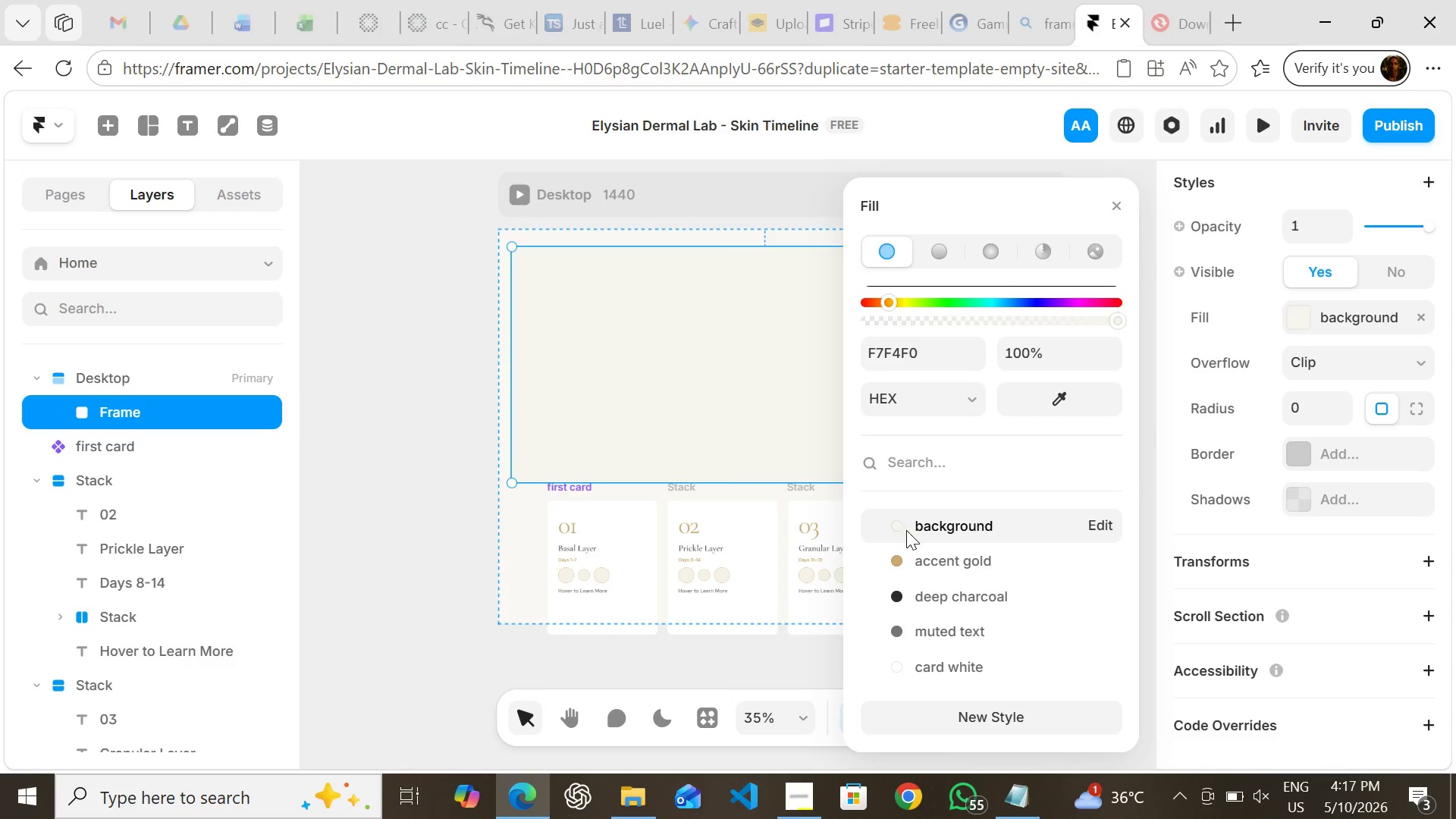 
left_click([460, 532])
 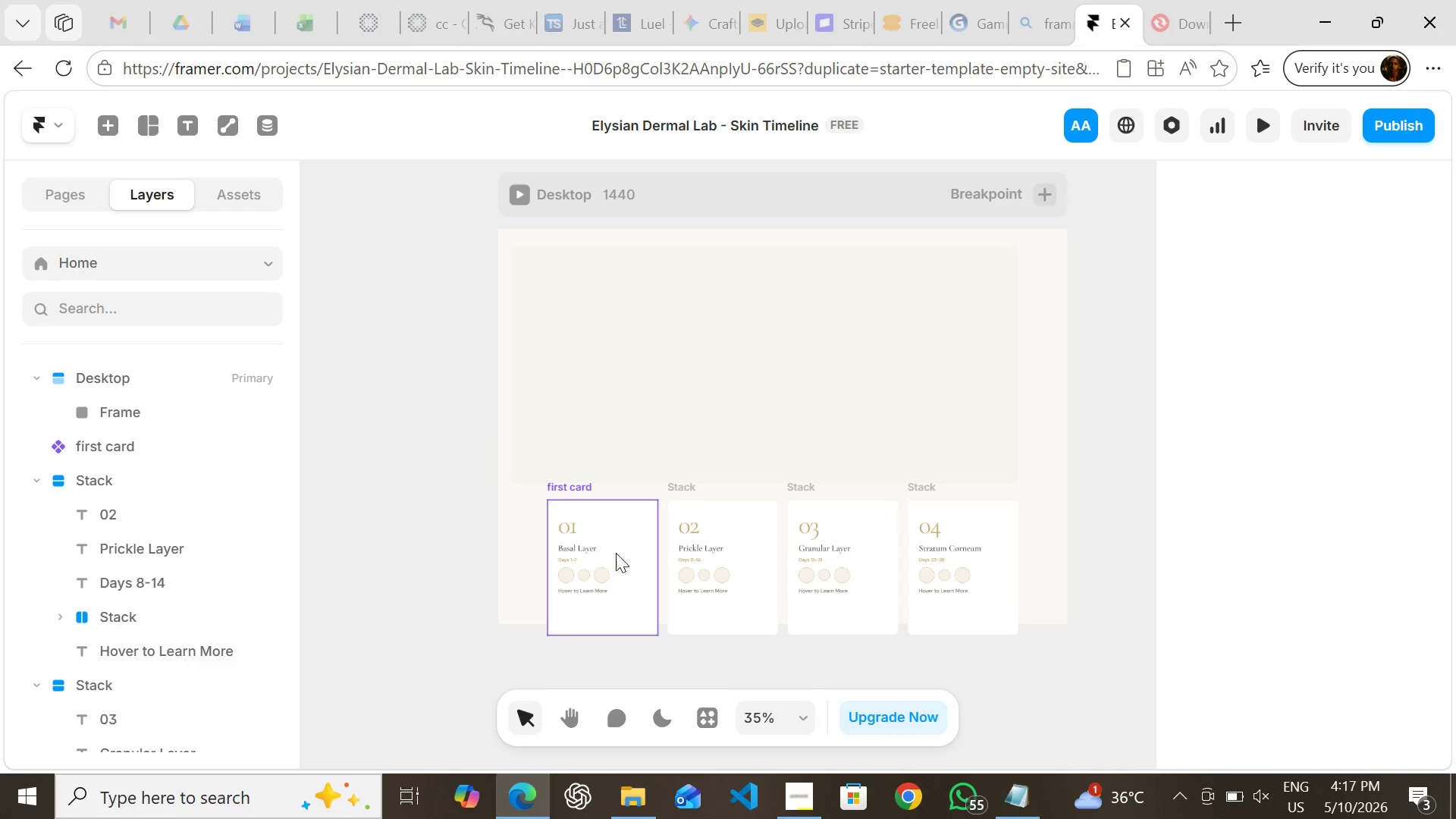 
hold_key(key=ShiftLeft, duration=1.52)
left_click([617, 554])
 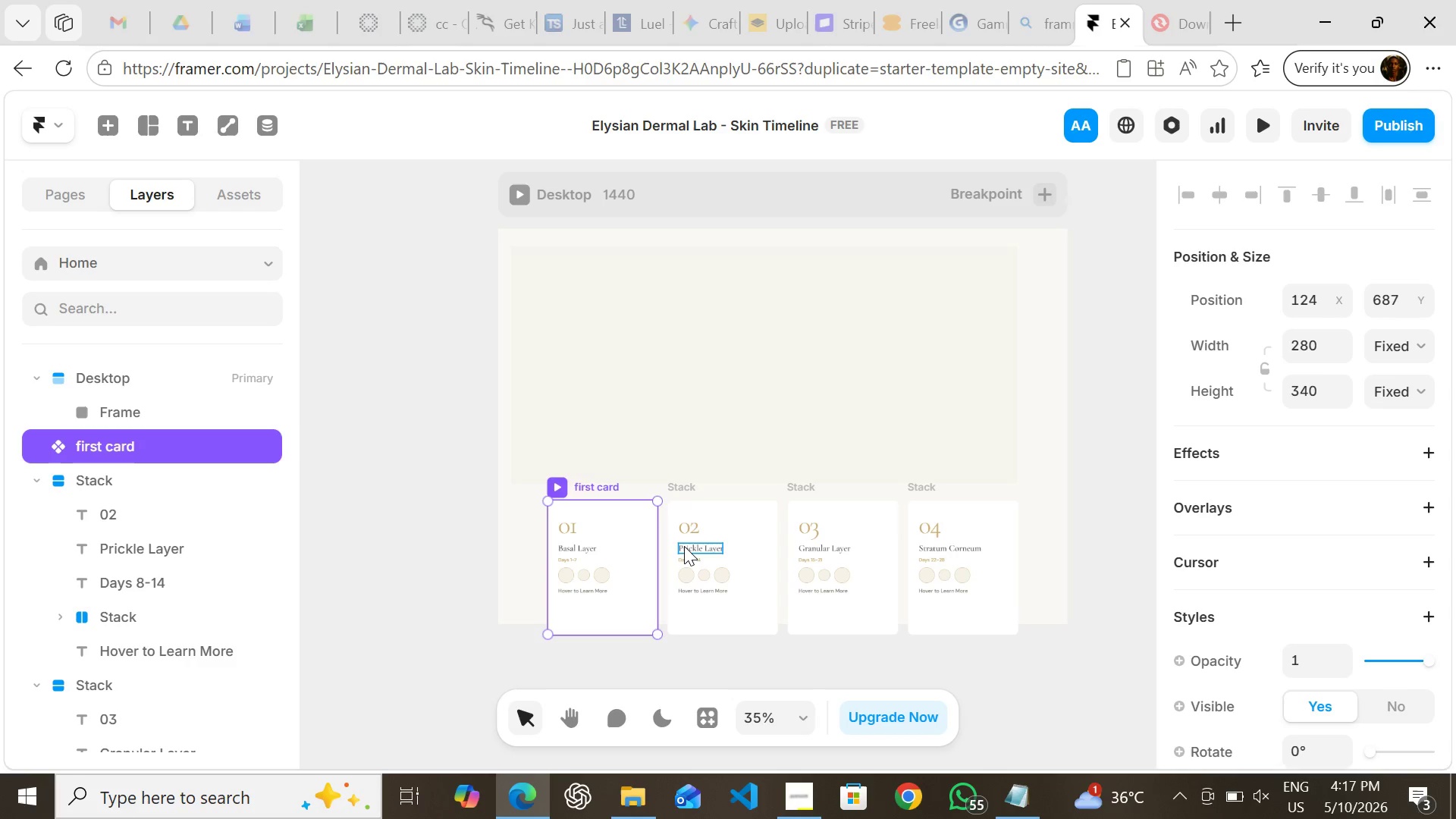 
left_click([684, 546])
 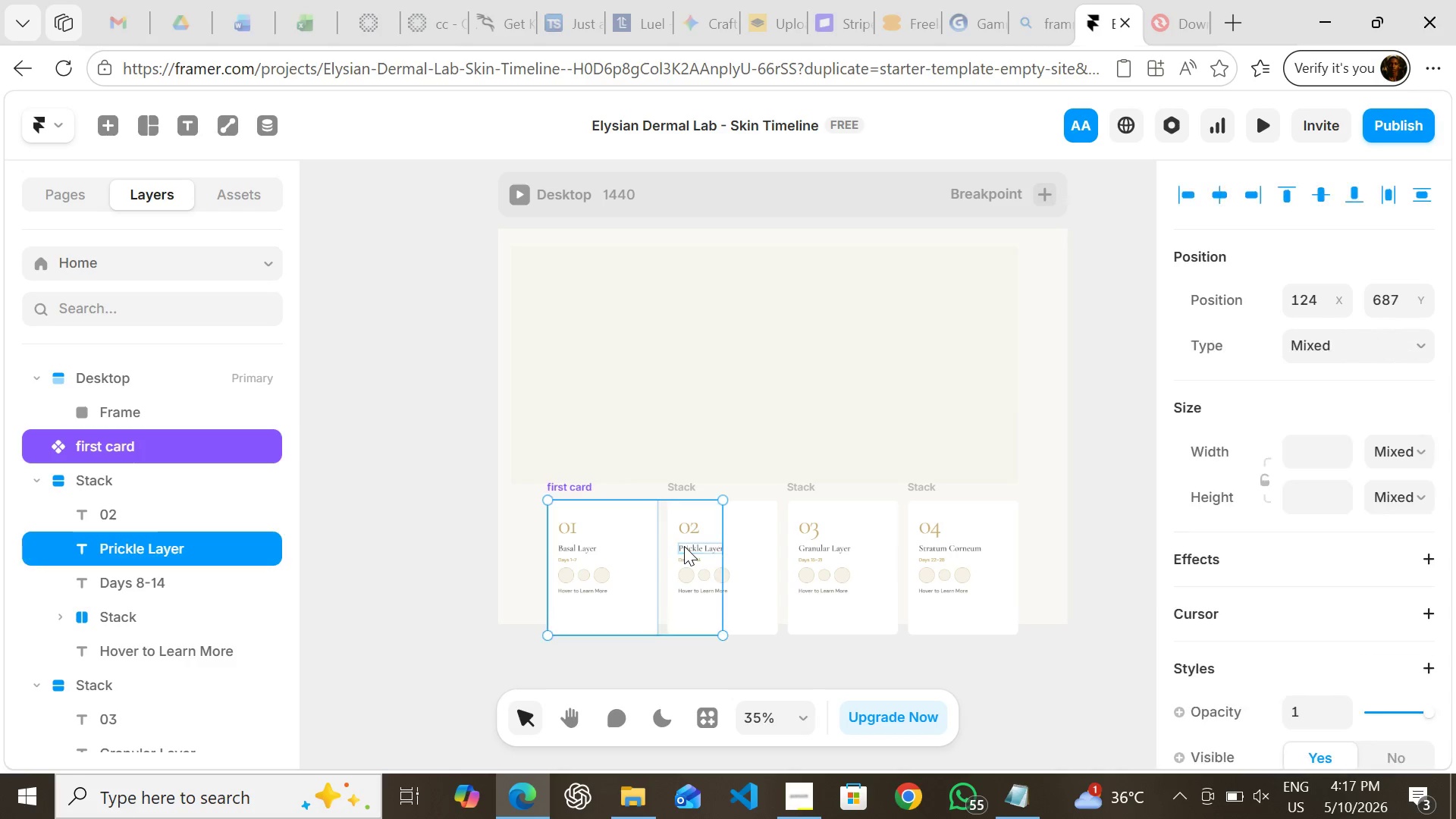 
hold_key(key=ShiftLeft, duration=1.2)
 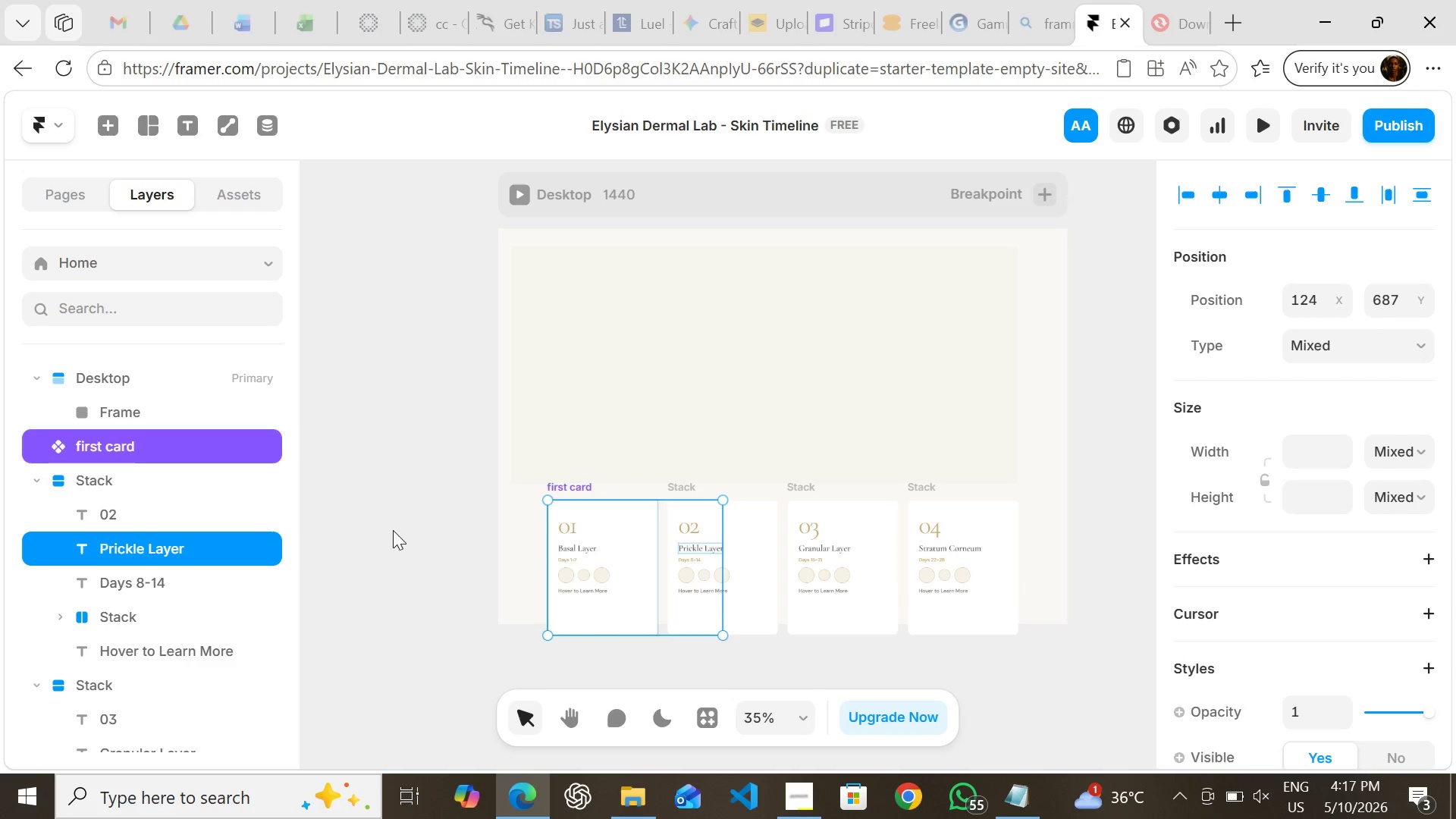 
left_click([393, 530])
 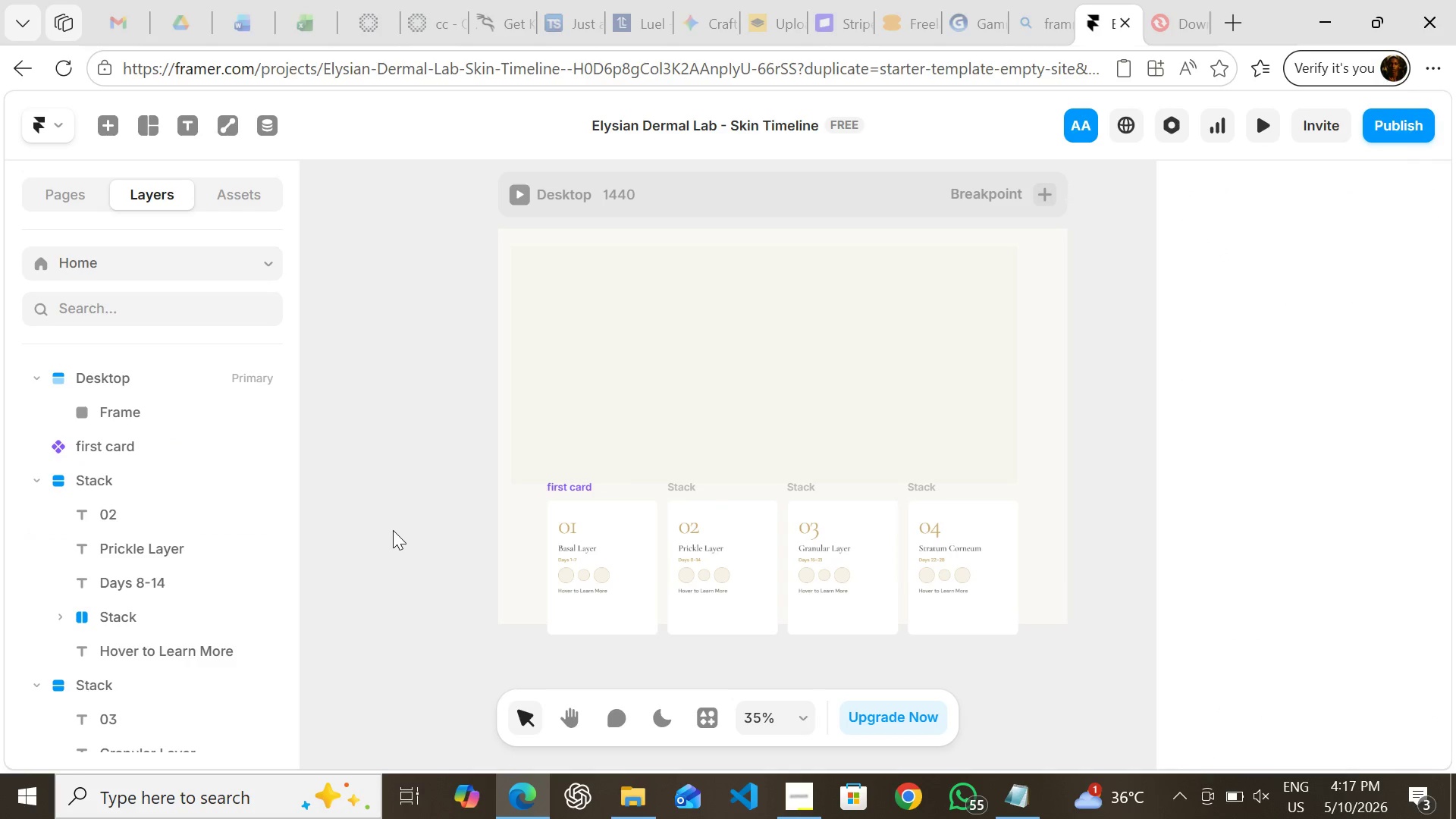 
hold_key(key=ShiftLeft, duration=1.51)
left_click([639, 527])
 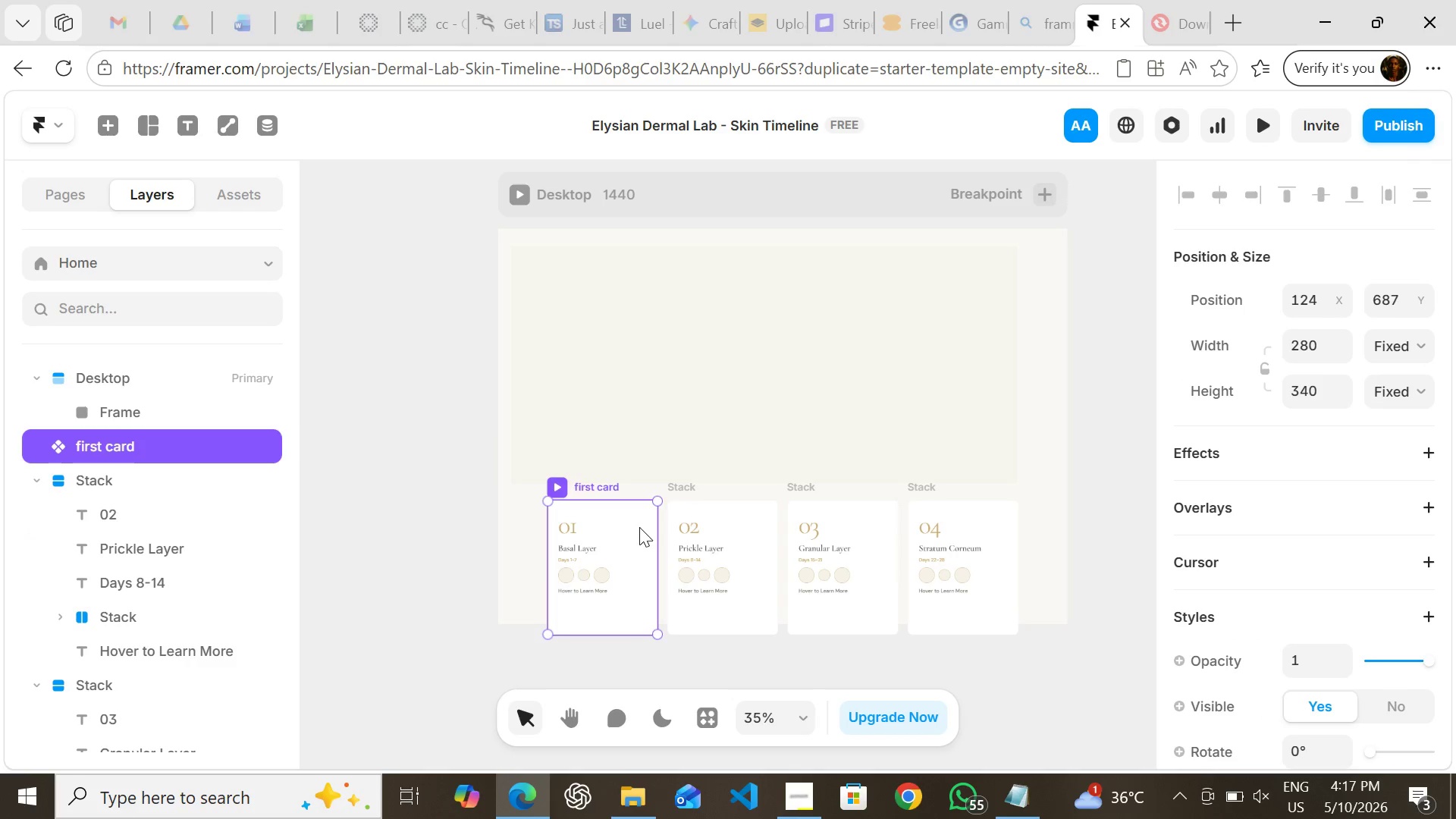 
hold_key(key=ShiftLeft, duration=1.5)
 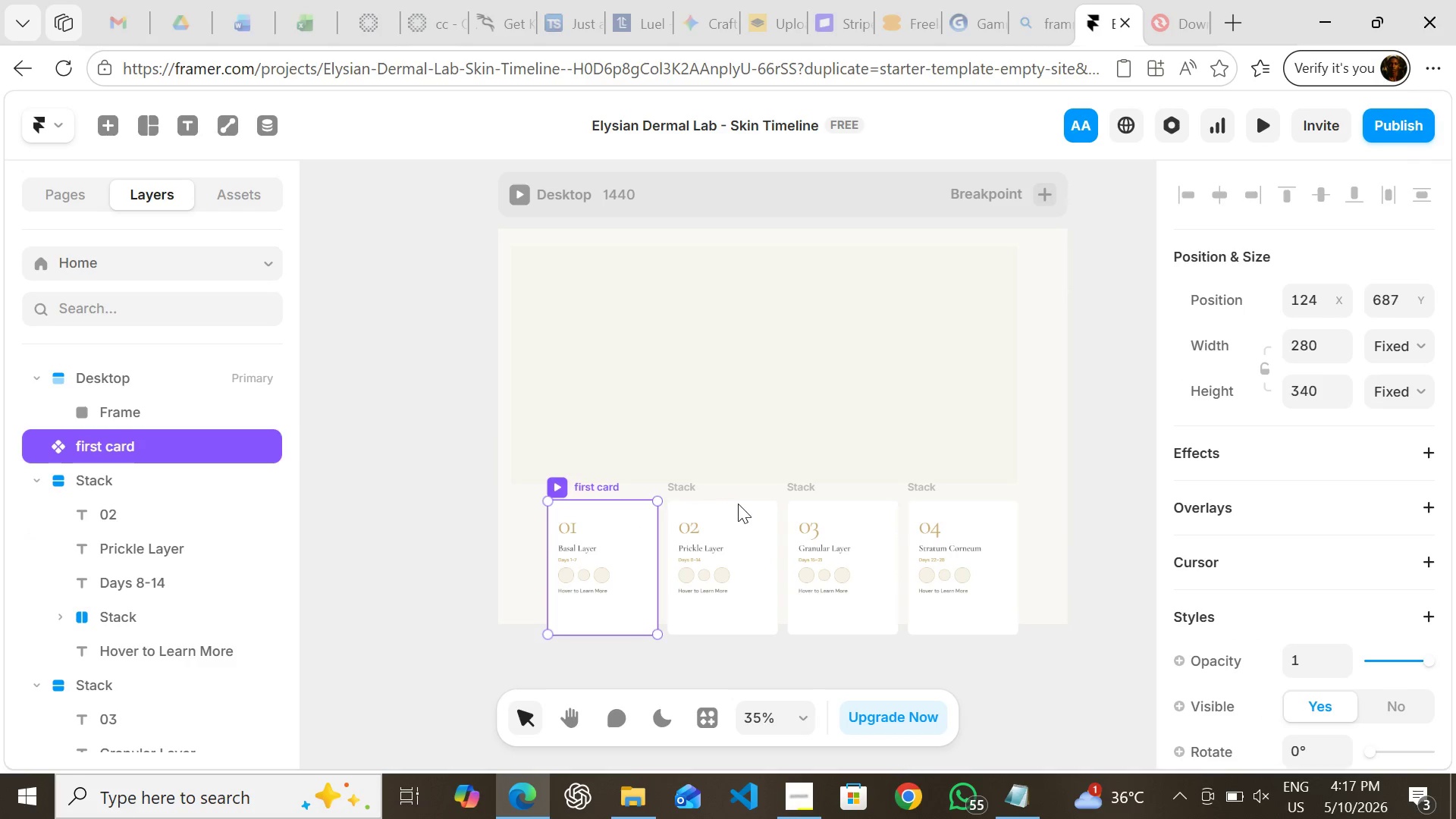 
key(Shift+ShiftLeft)
 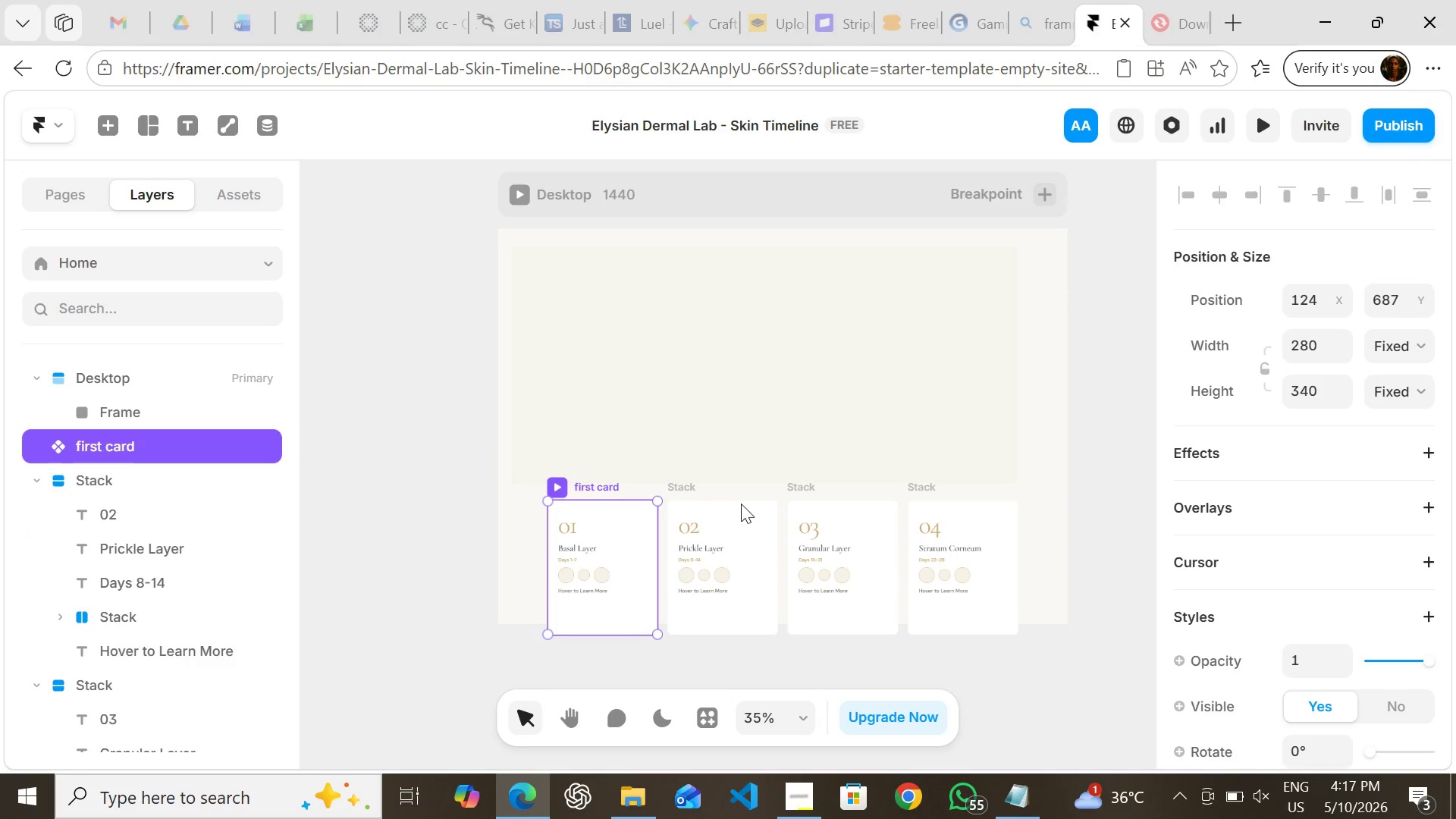 
key(Shift+ShiftLeft)
 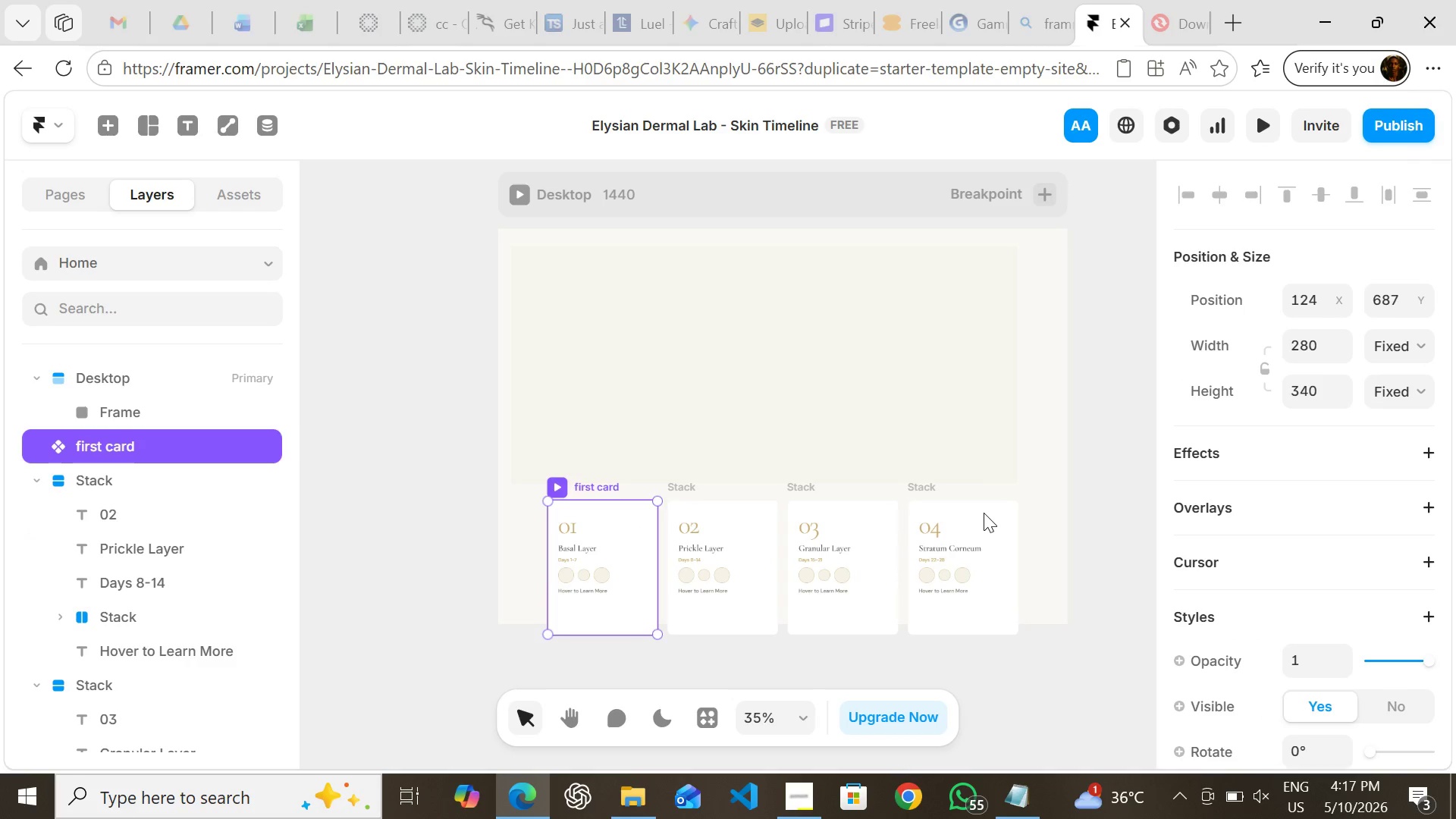 
left_click([1078, 500])
 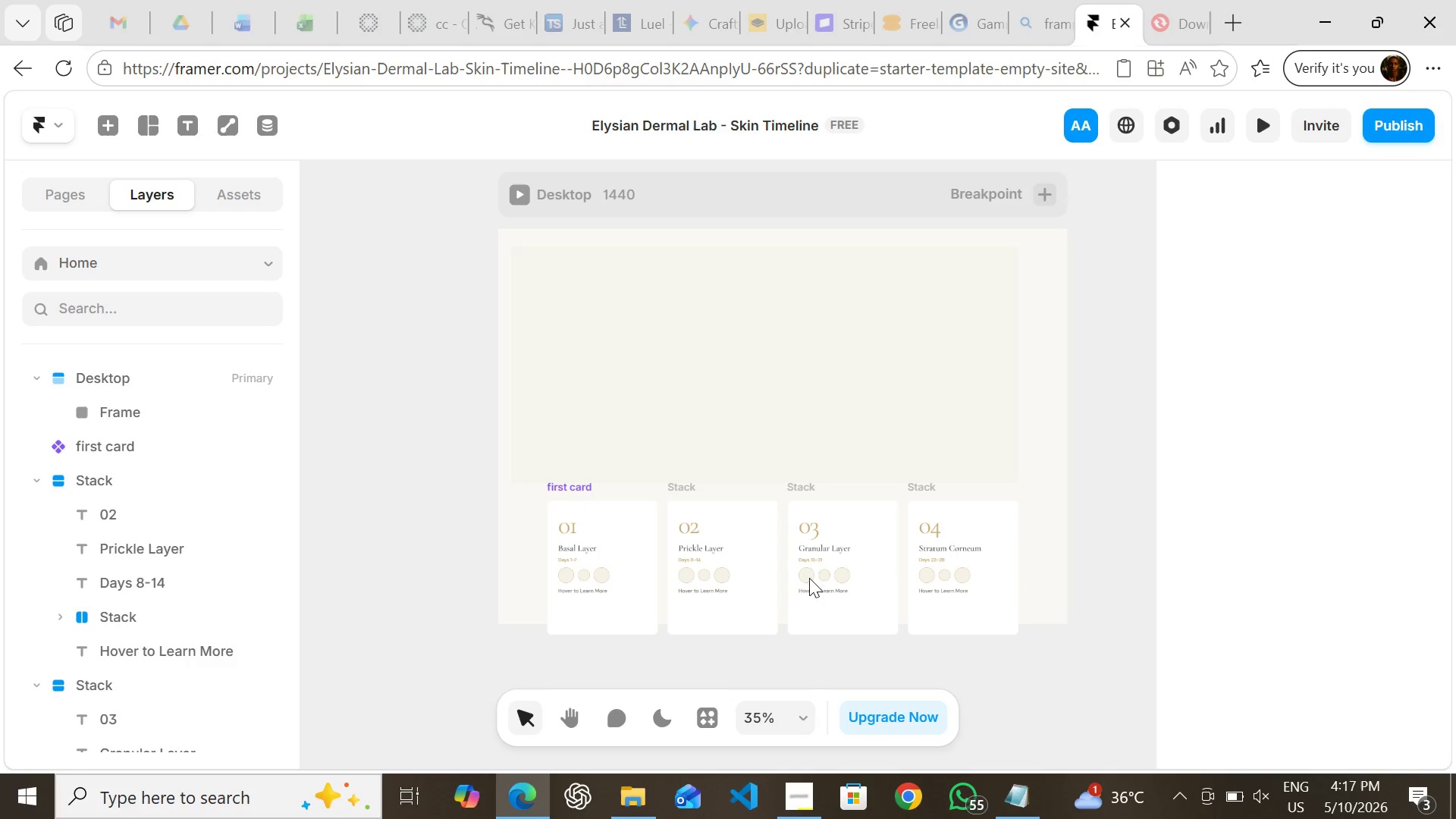 
left_click([641, 370])
 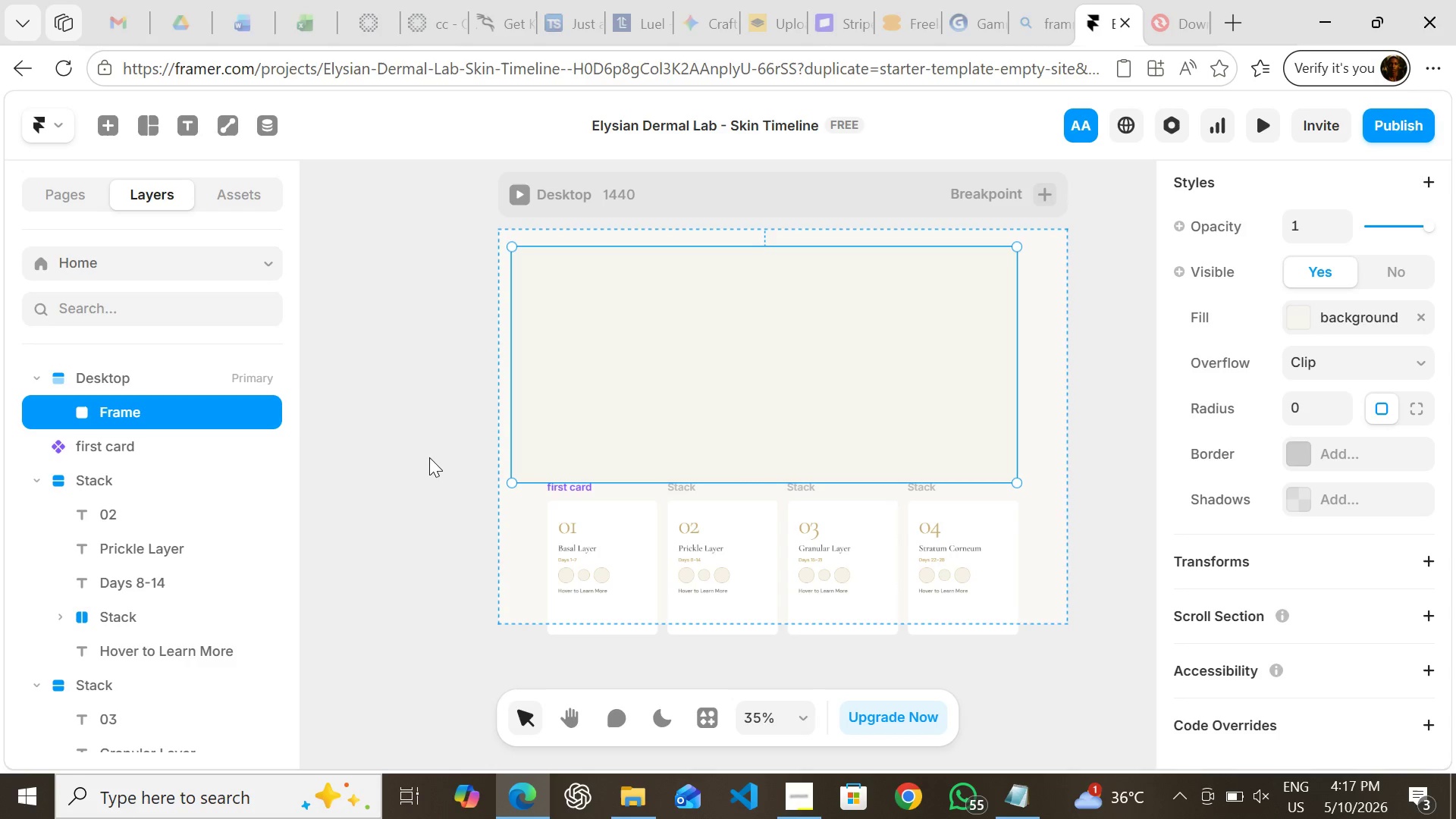 
left_click([422, 460])
 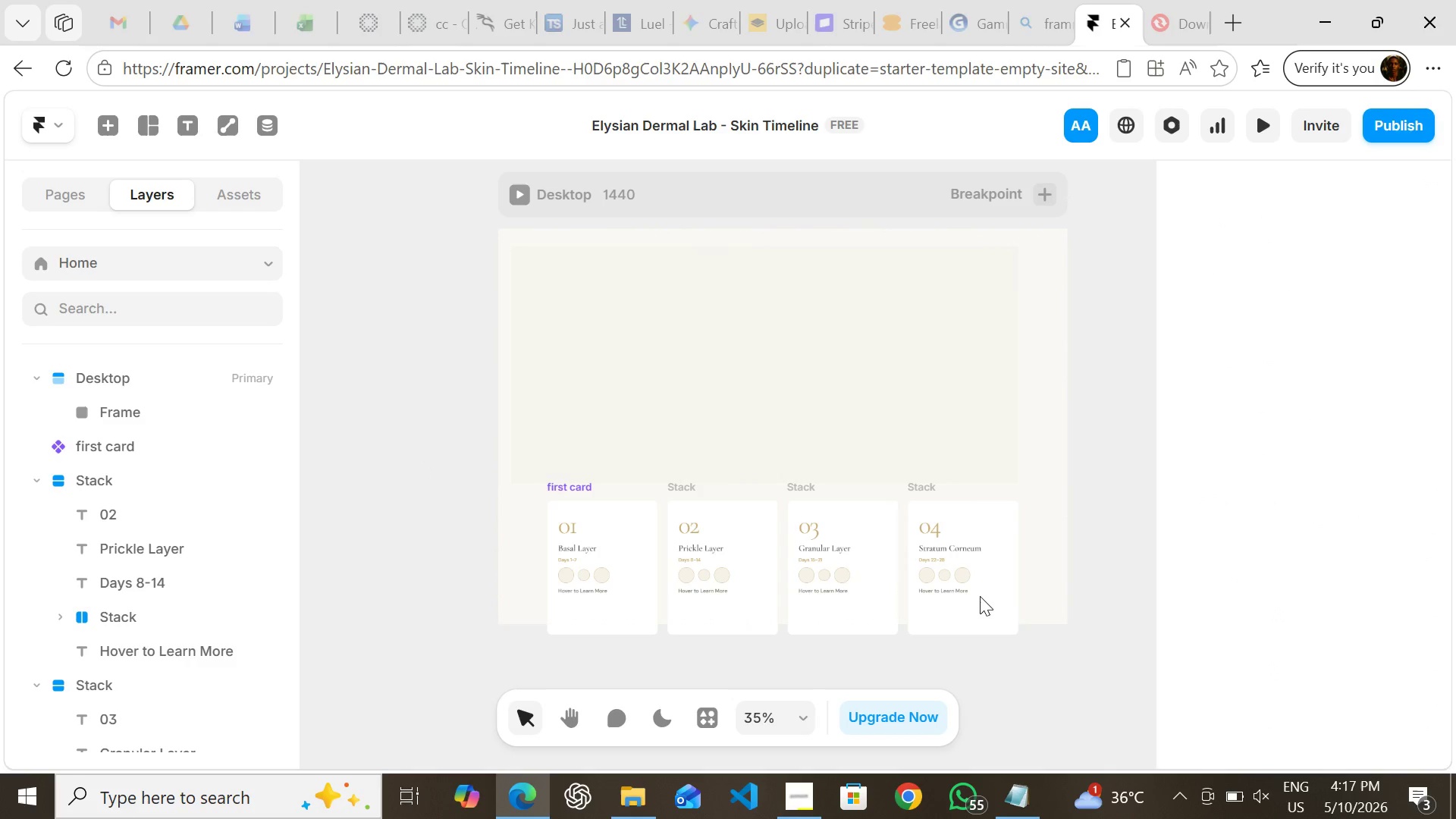 
left_click([981, 612])
 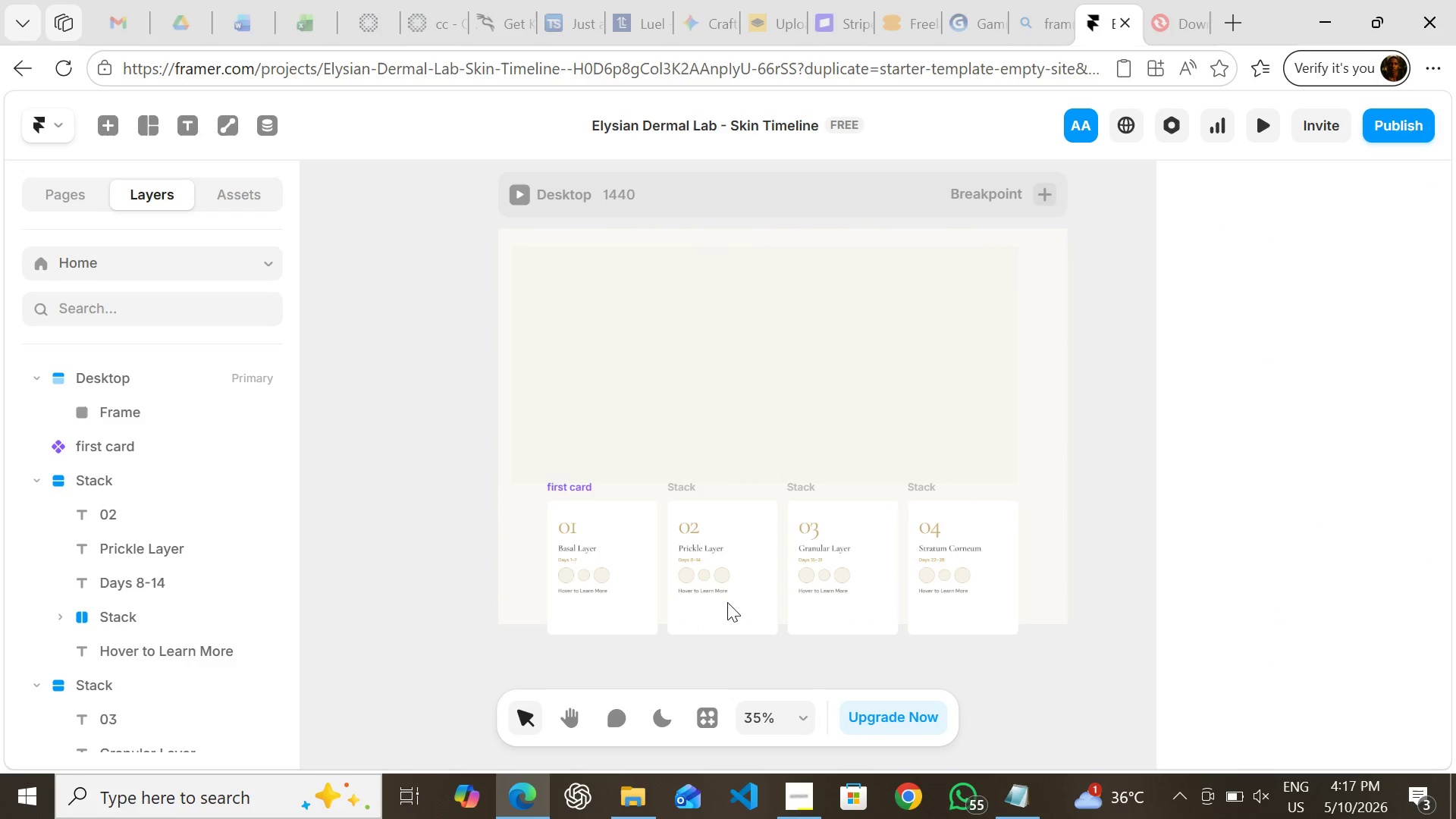 
left_click([736, 621])
 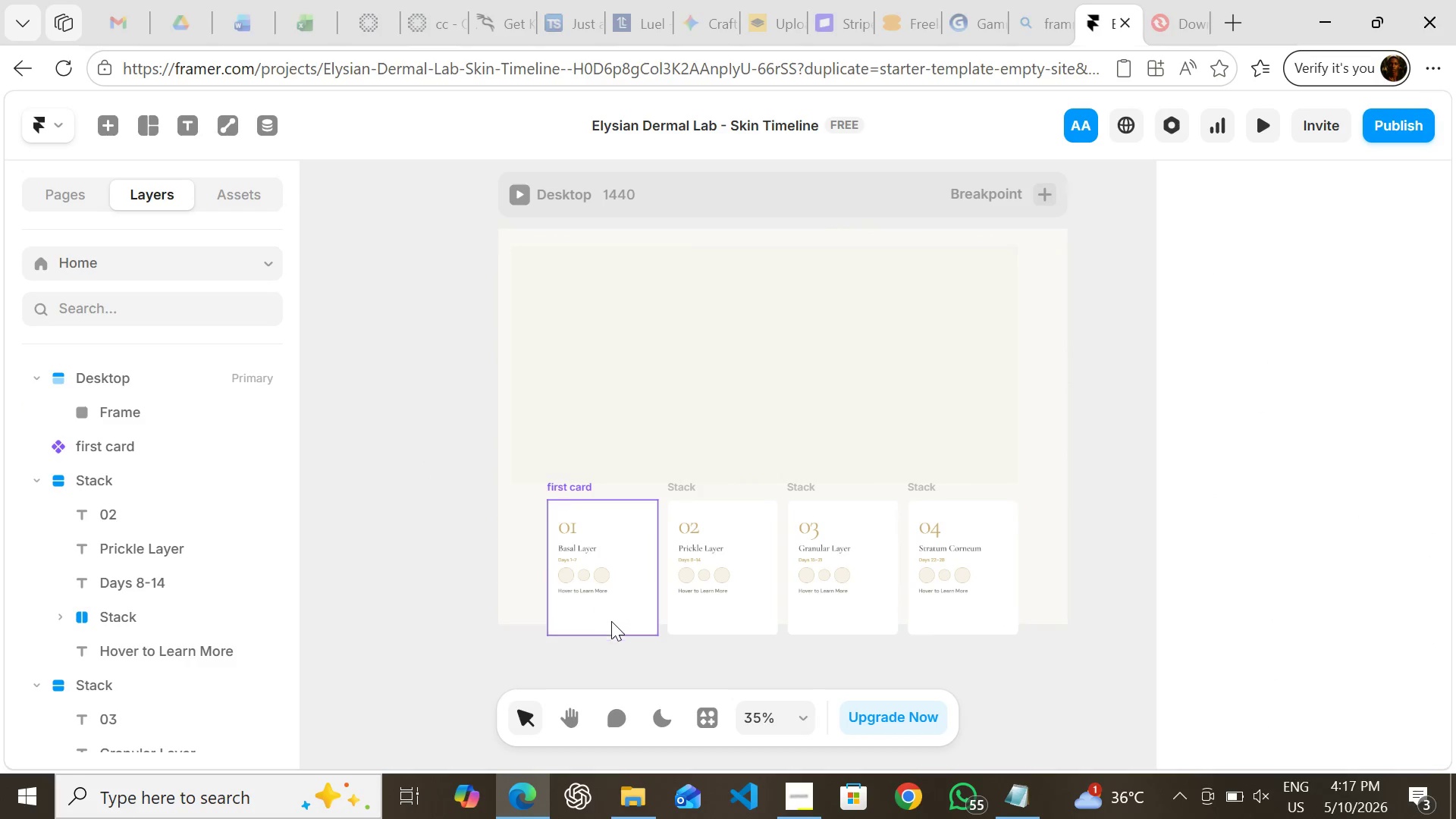 
left_click([611, 623])
 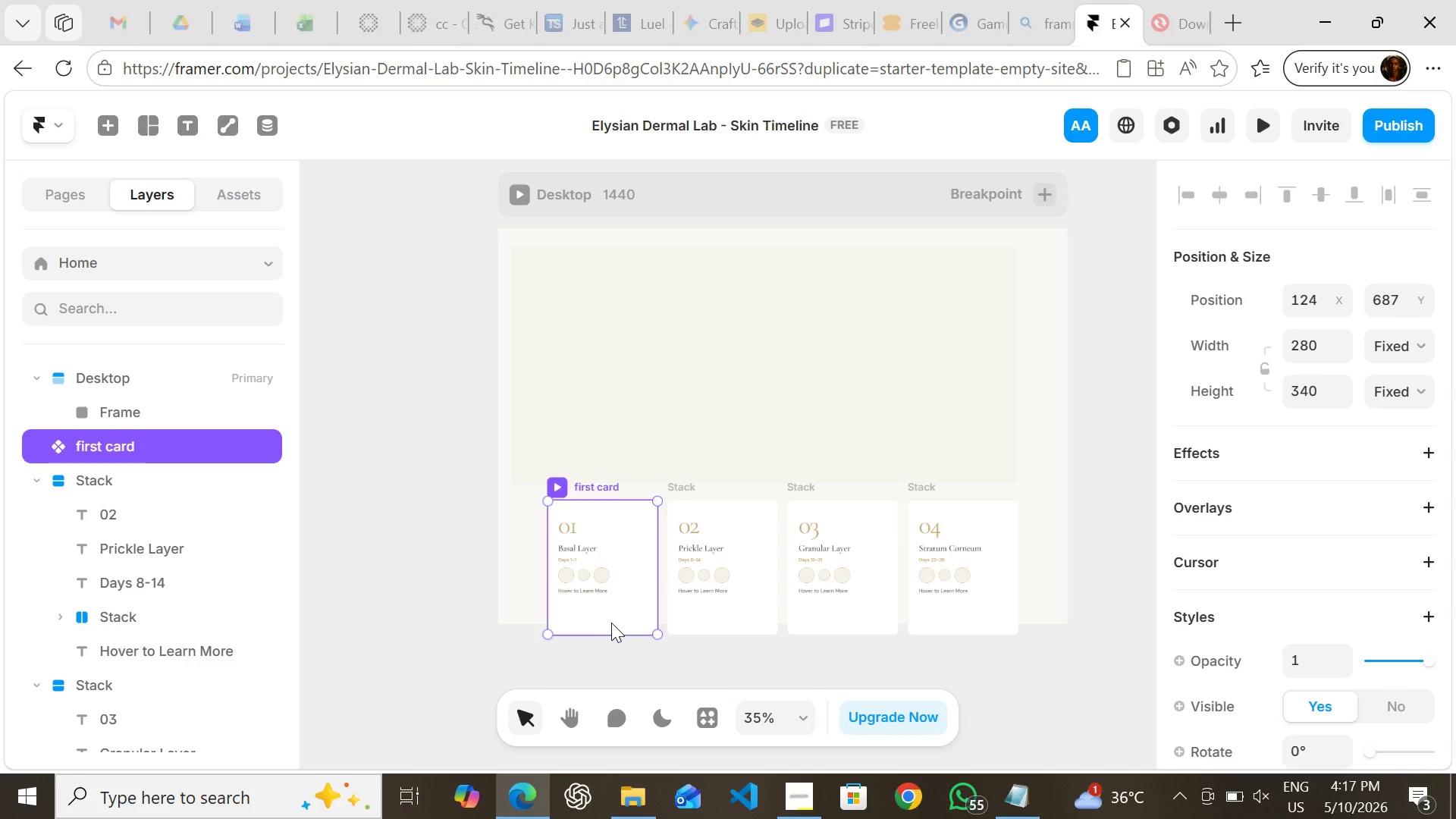 
left_click_drag(start_coordinate=[611, 623], to_coordinate=[589, 388])
 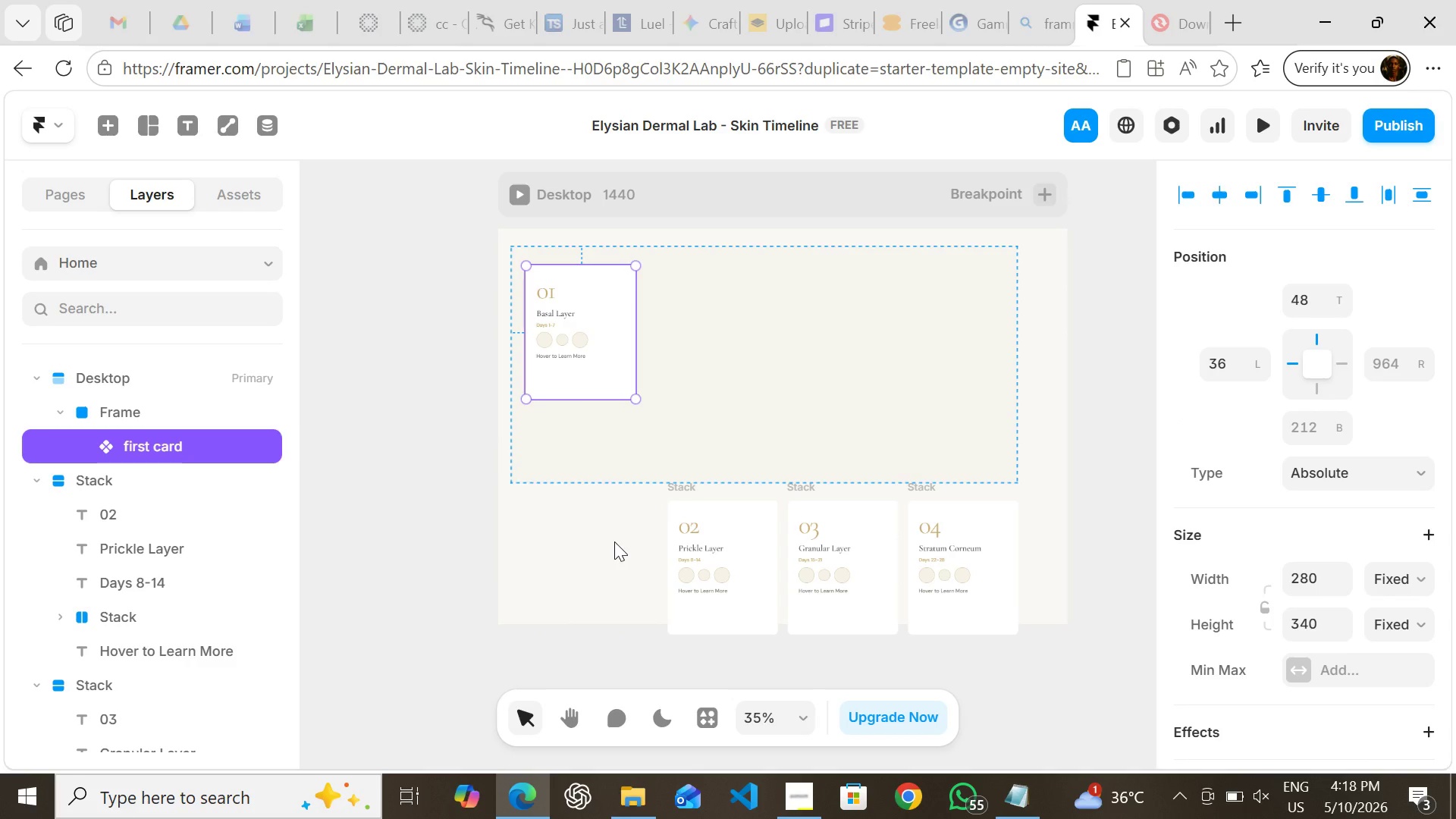 
wait(5.81)
 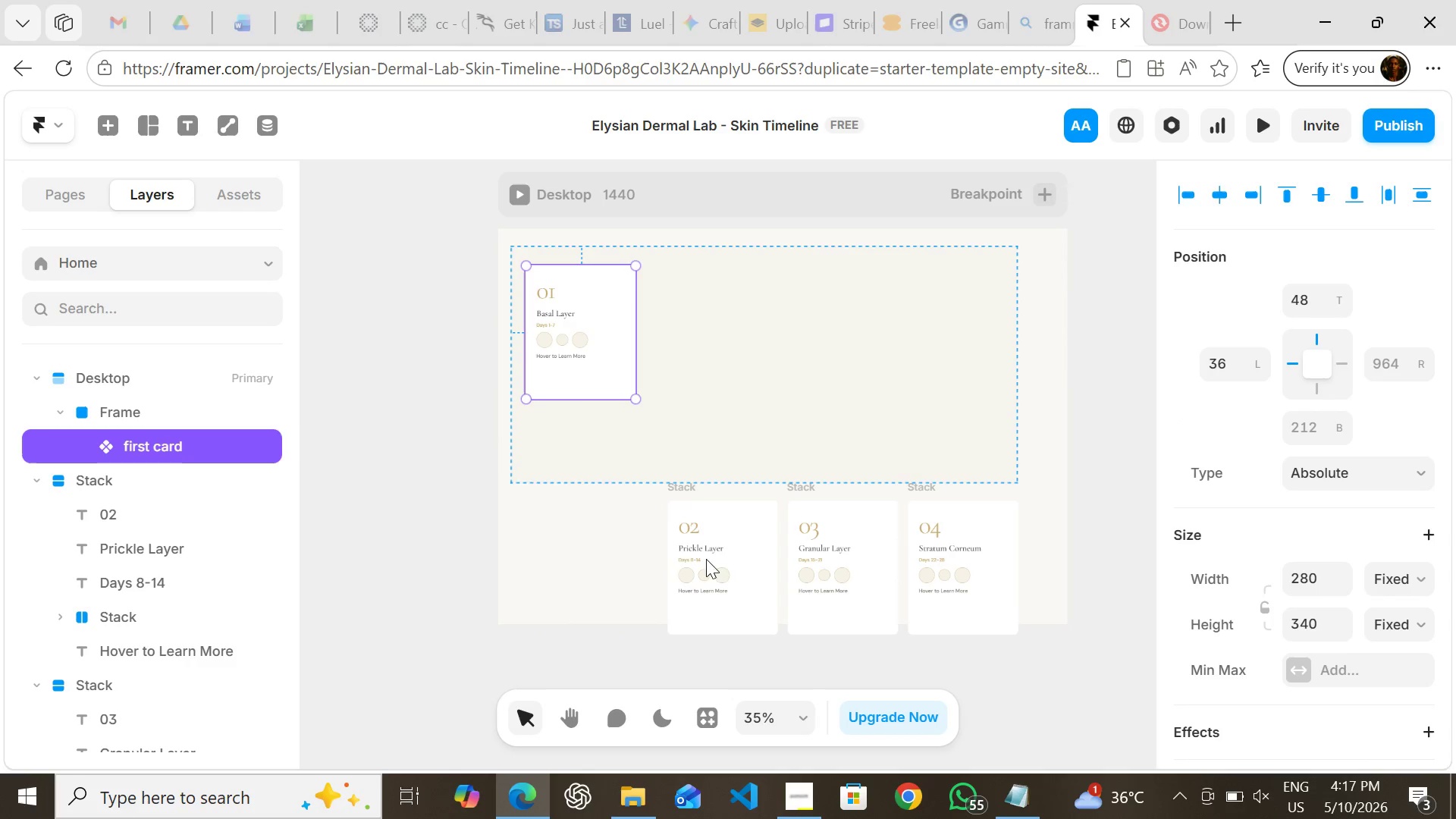 
left_click_drag(start_coordinate=[604, 342], to_coordinate=[612, 567])
 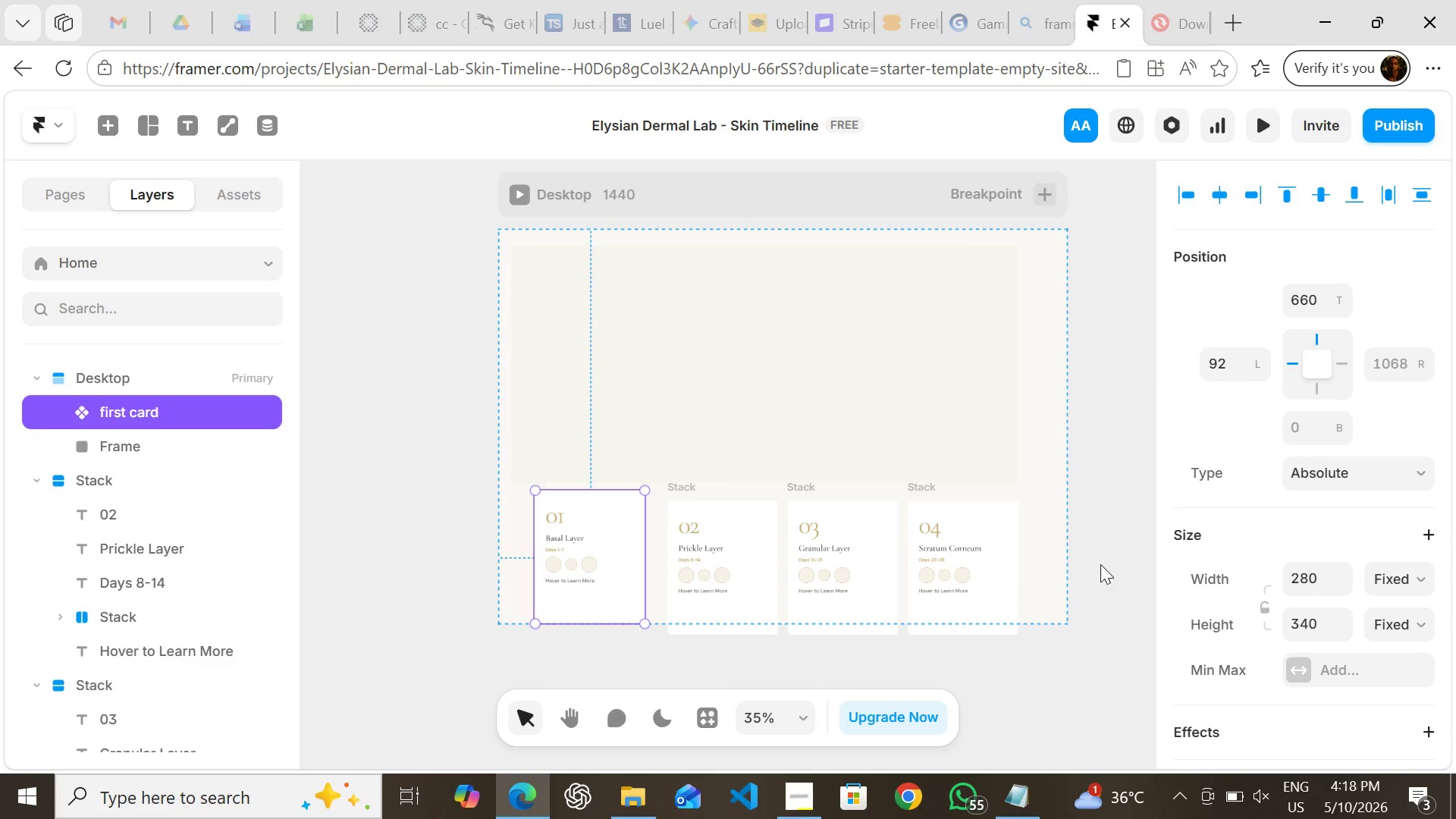 
left_click([1109, 557])
 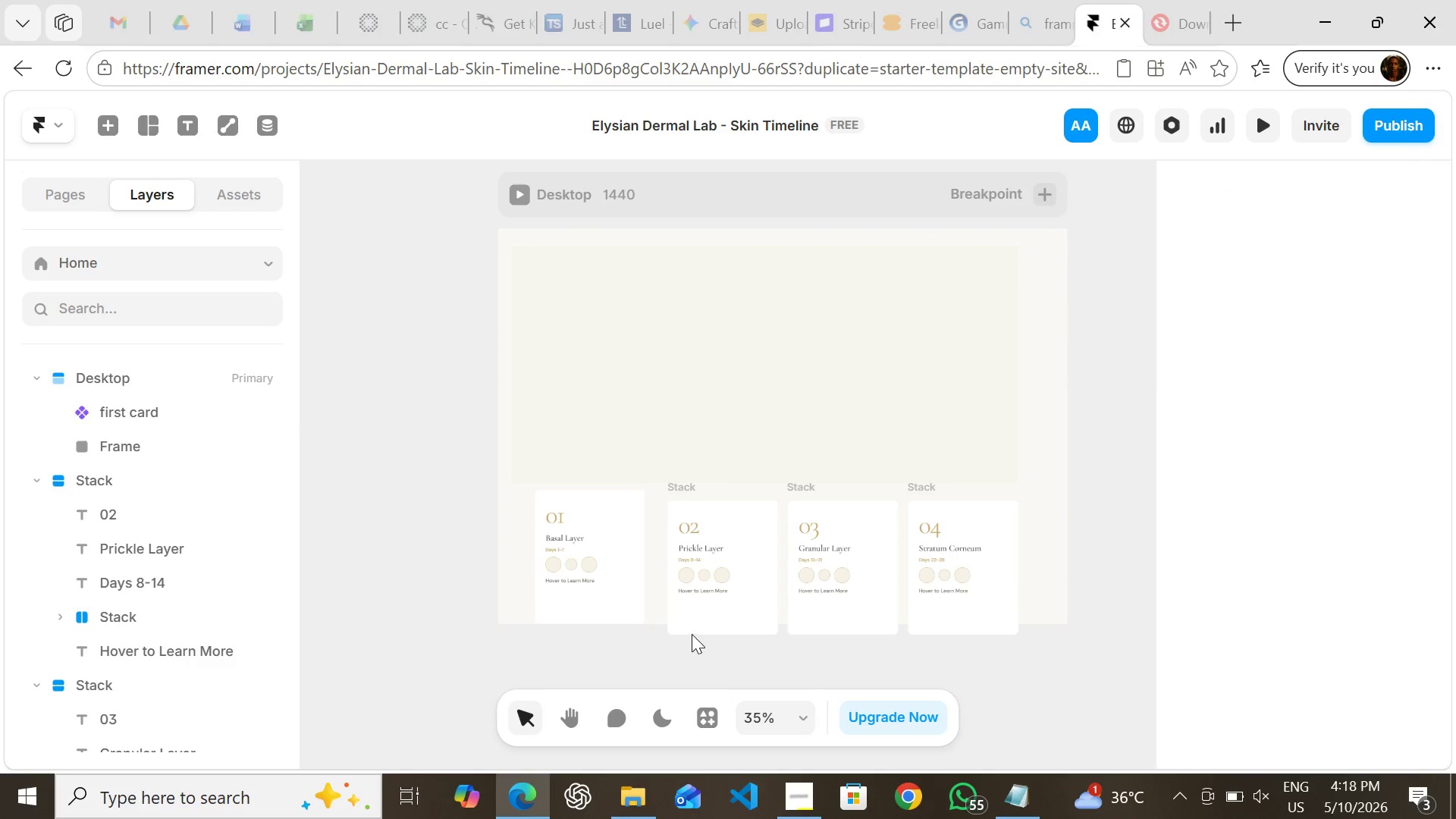 
double_click([692, 634])
 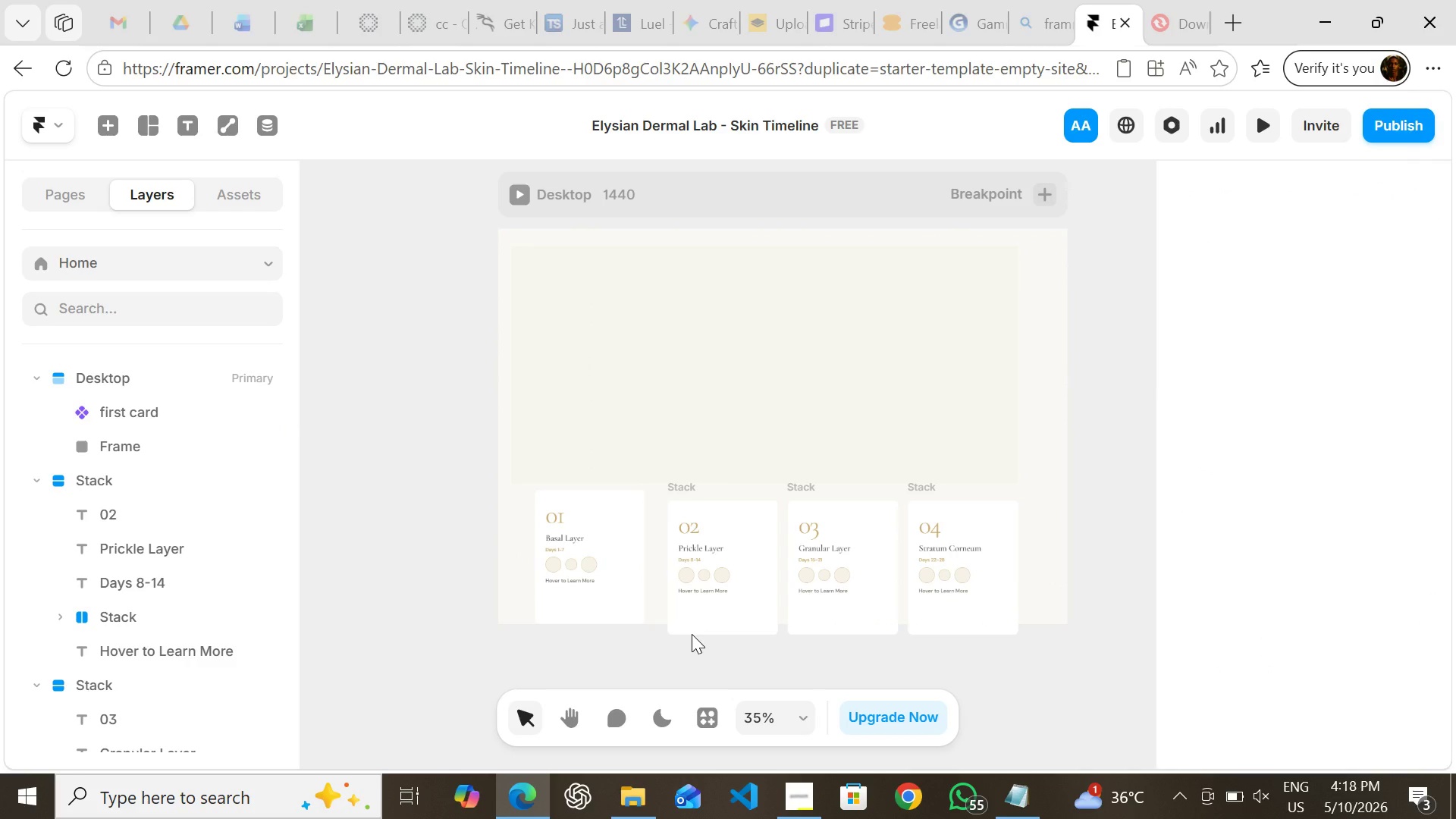 
triple_click([692, 634])
 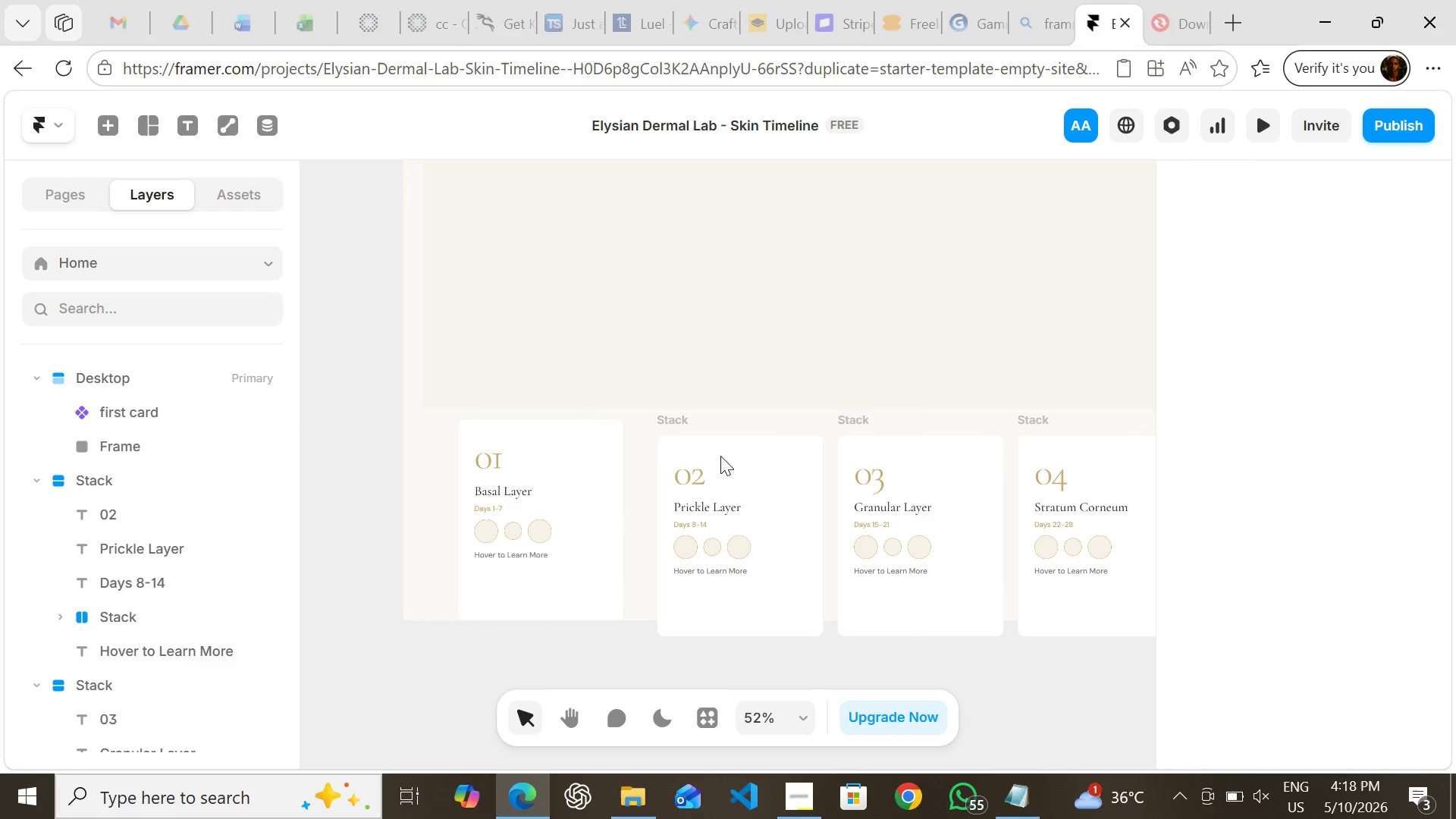 
left_click([715, 456])
 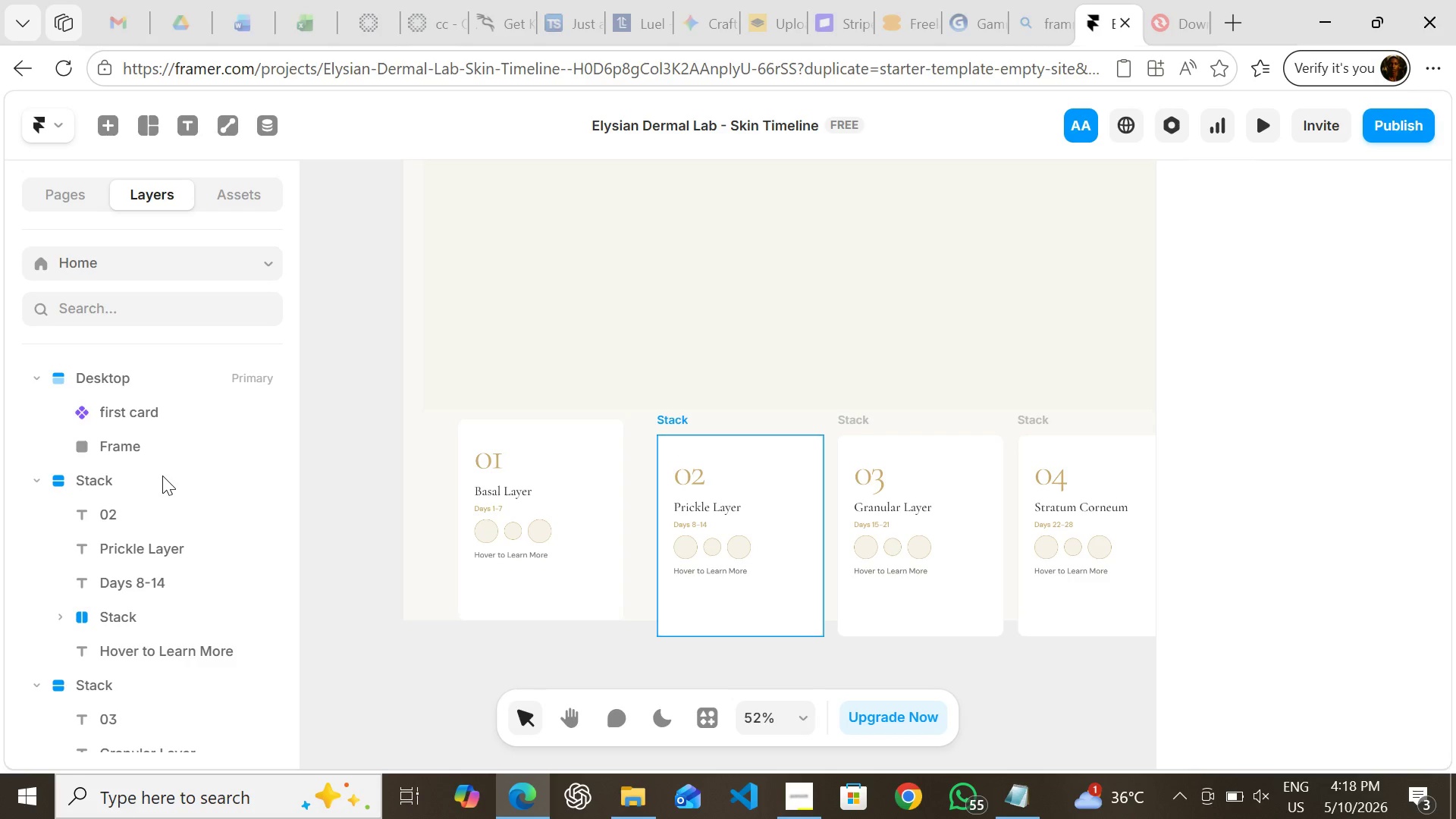 
left_click([162, 477])
 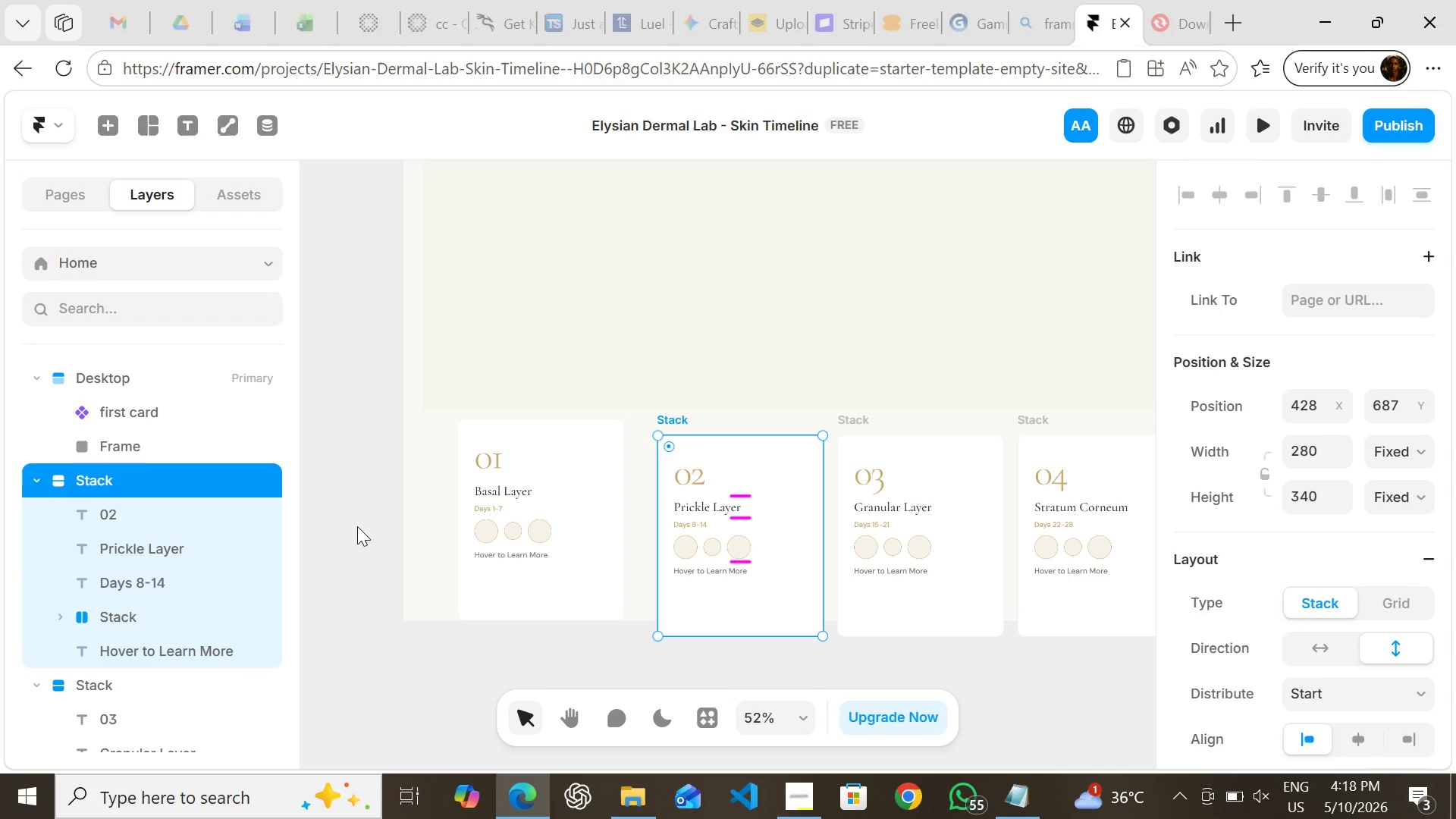 
left_click([358, 526])
 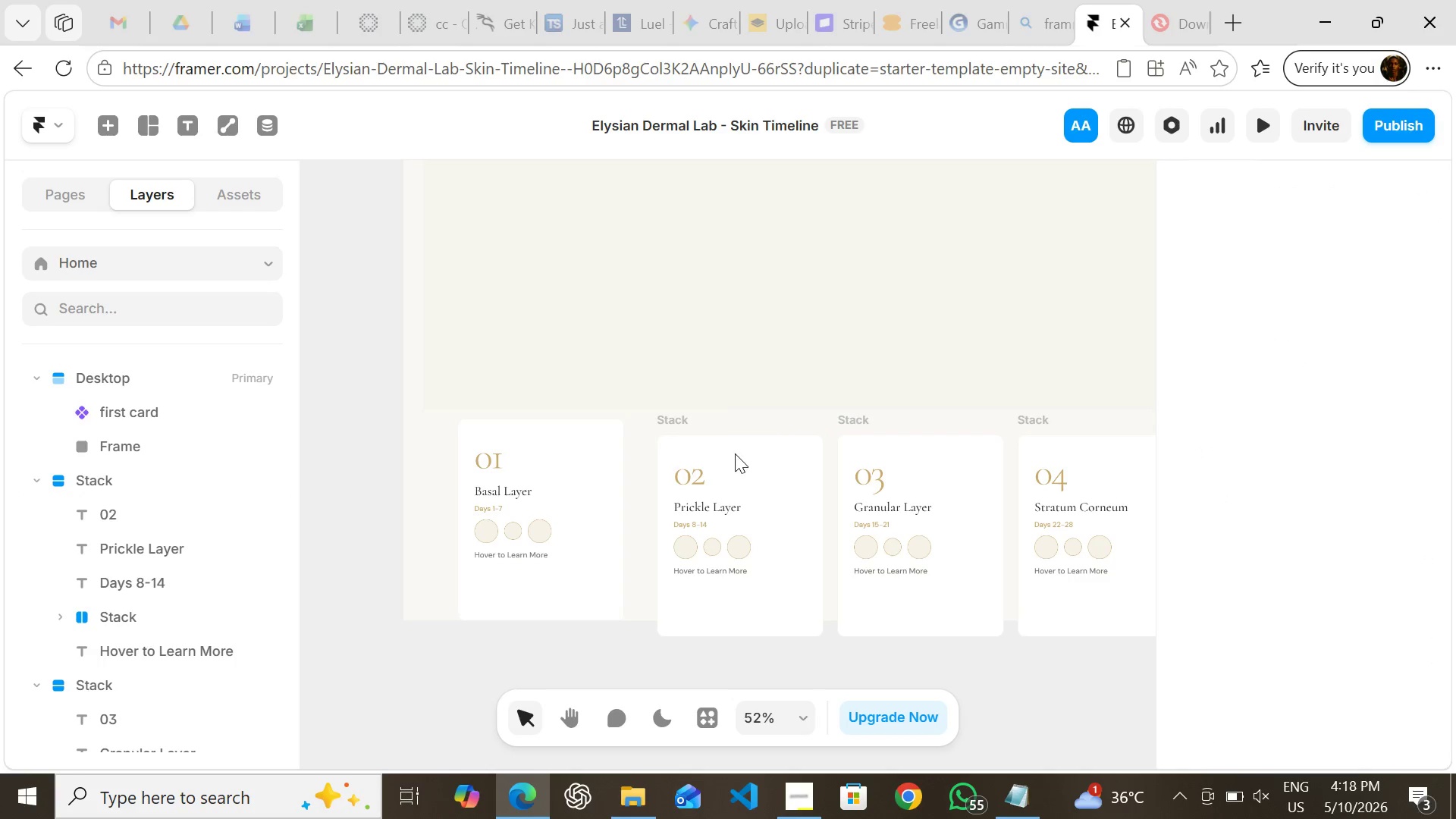 
left_click([742, 454])
 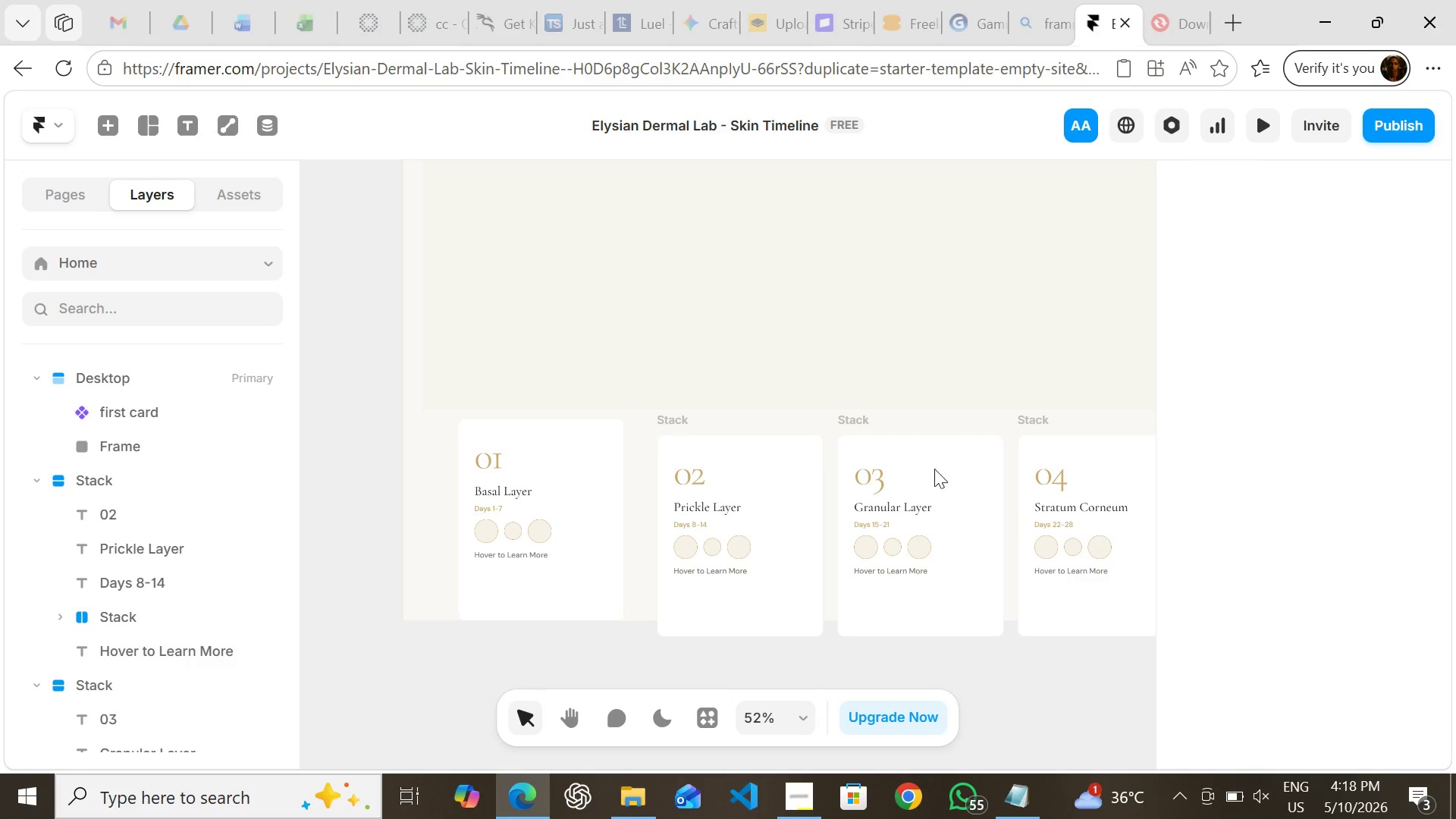 
wait(5.62)
 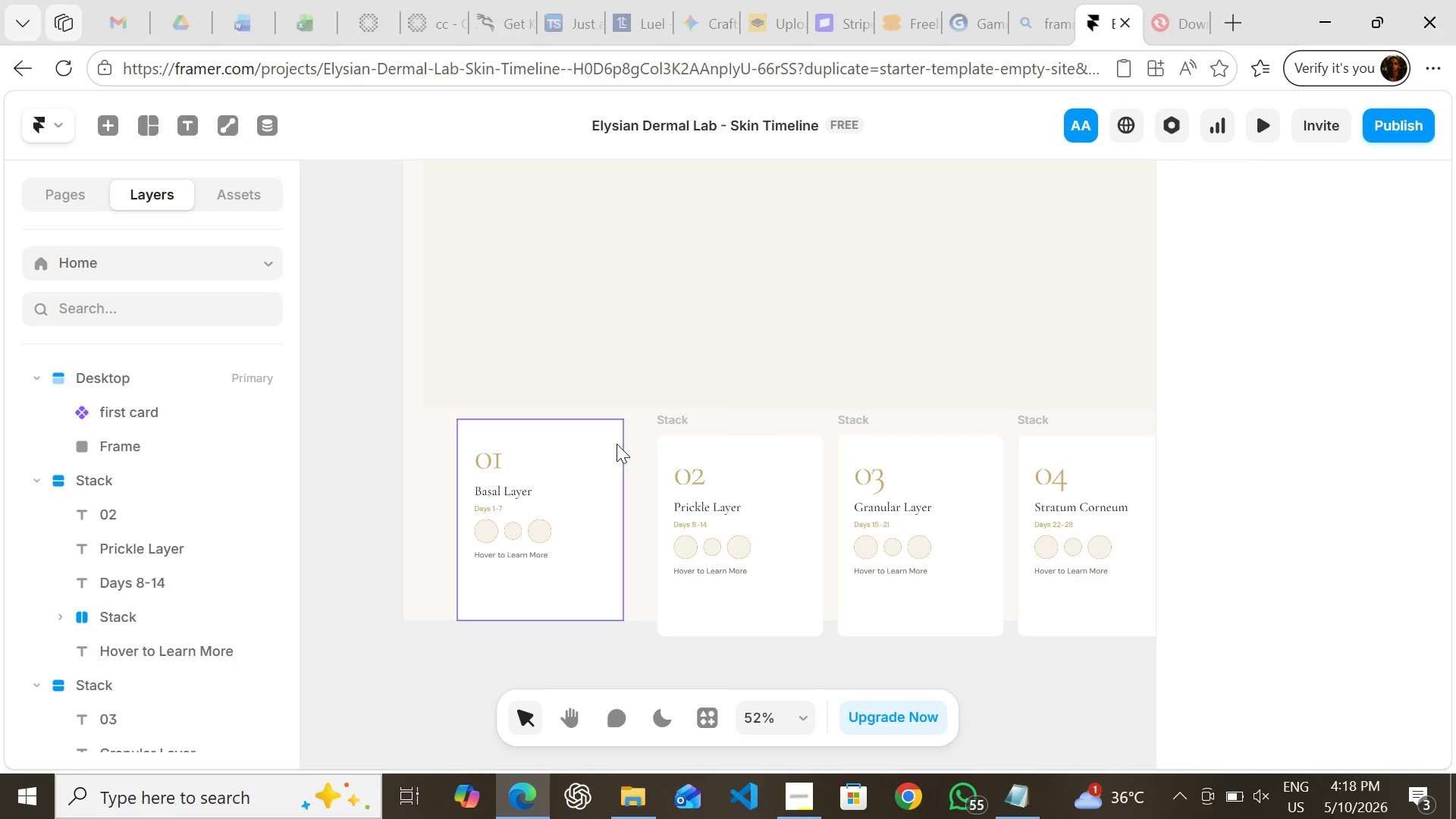 
left_click([198, 485])
 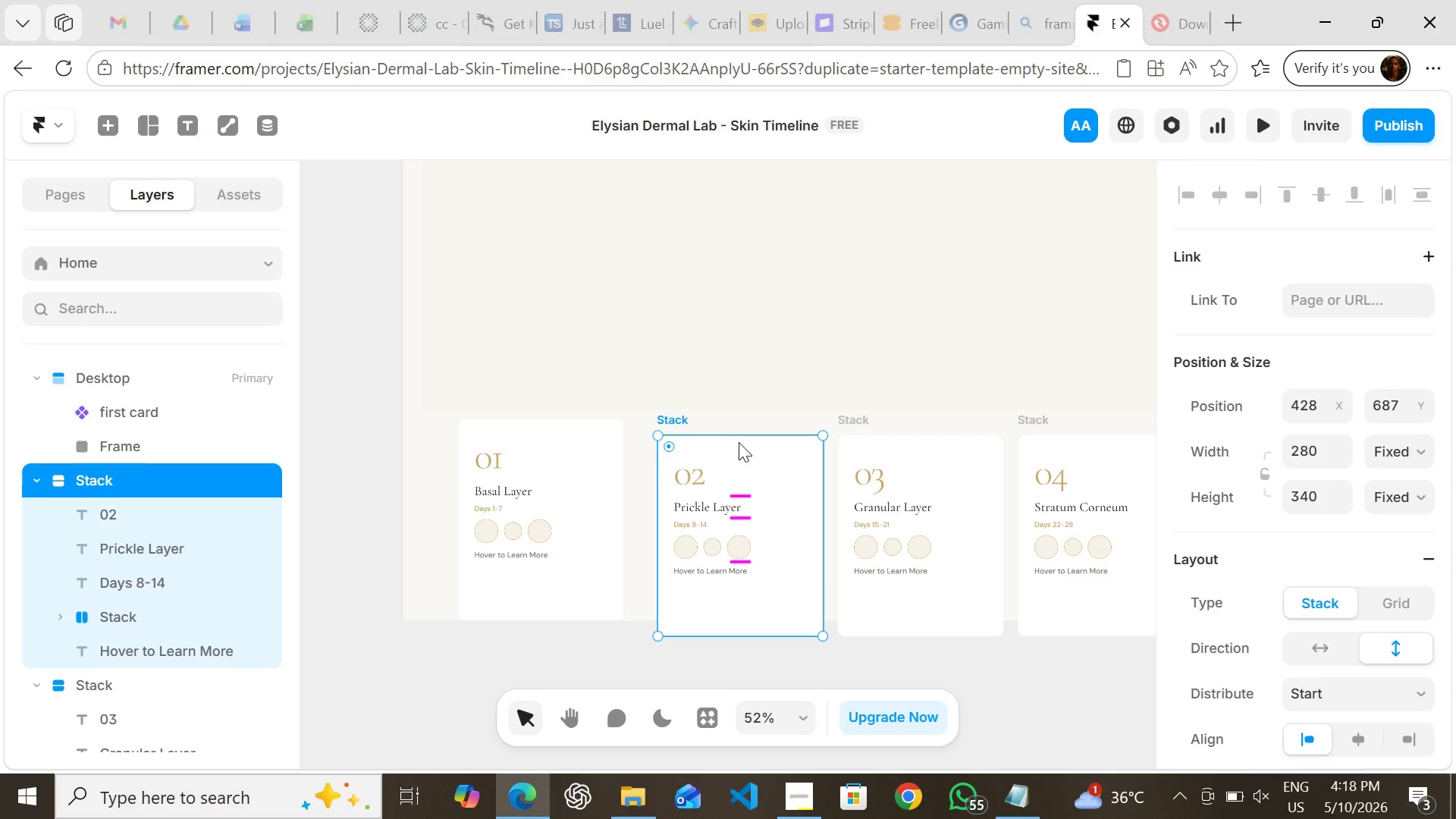 
left_click_drag(start_coordinate=[739, 453], to_coordinate=[737, 440])
 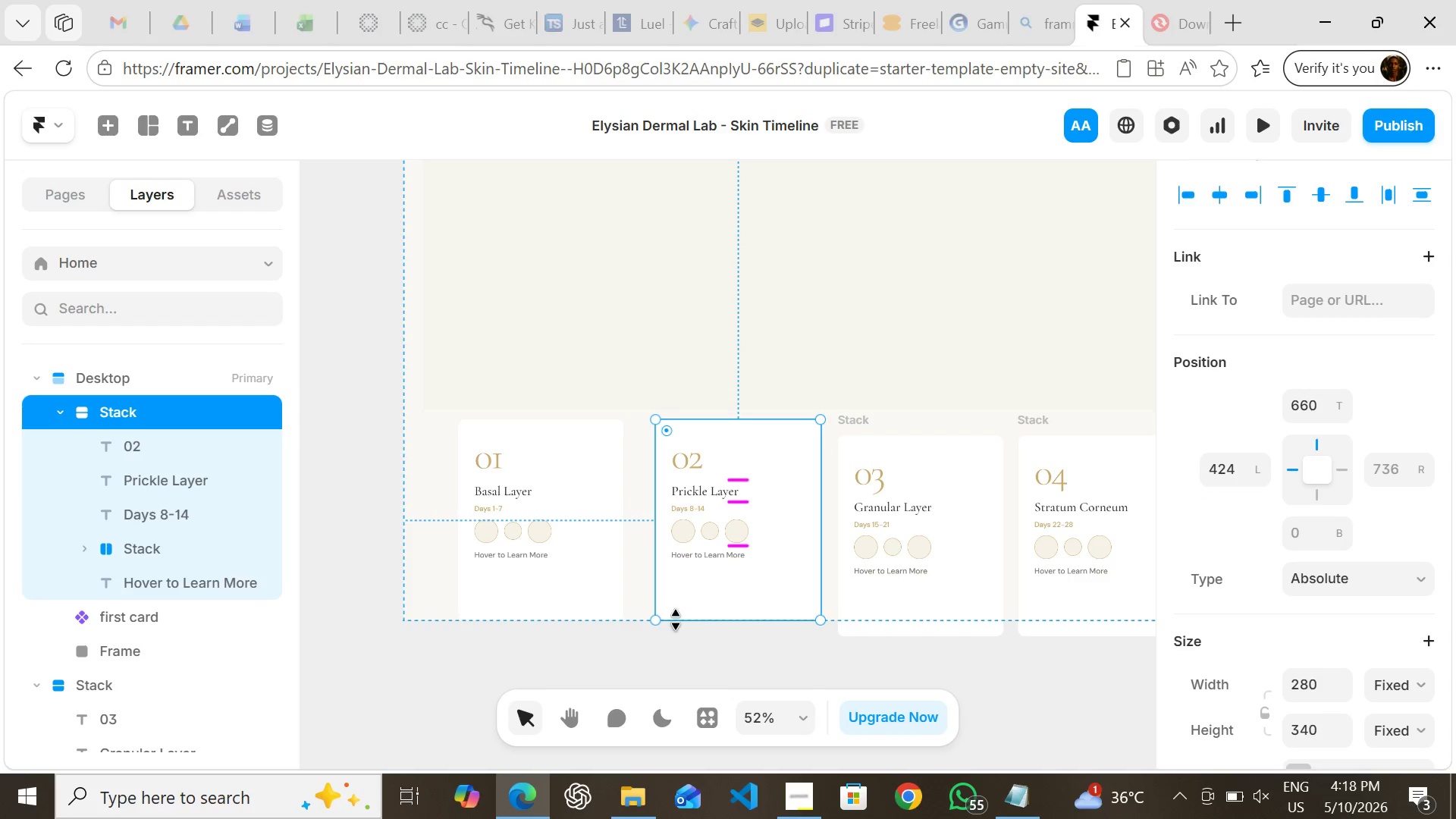 
left_click([670, 642])
 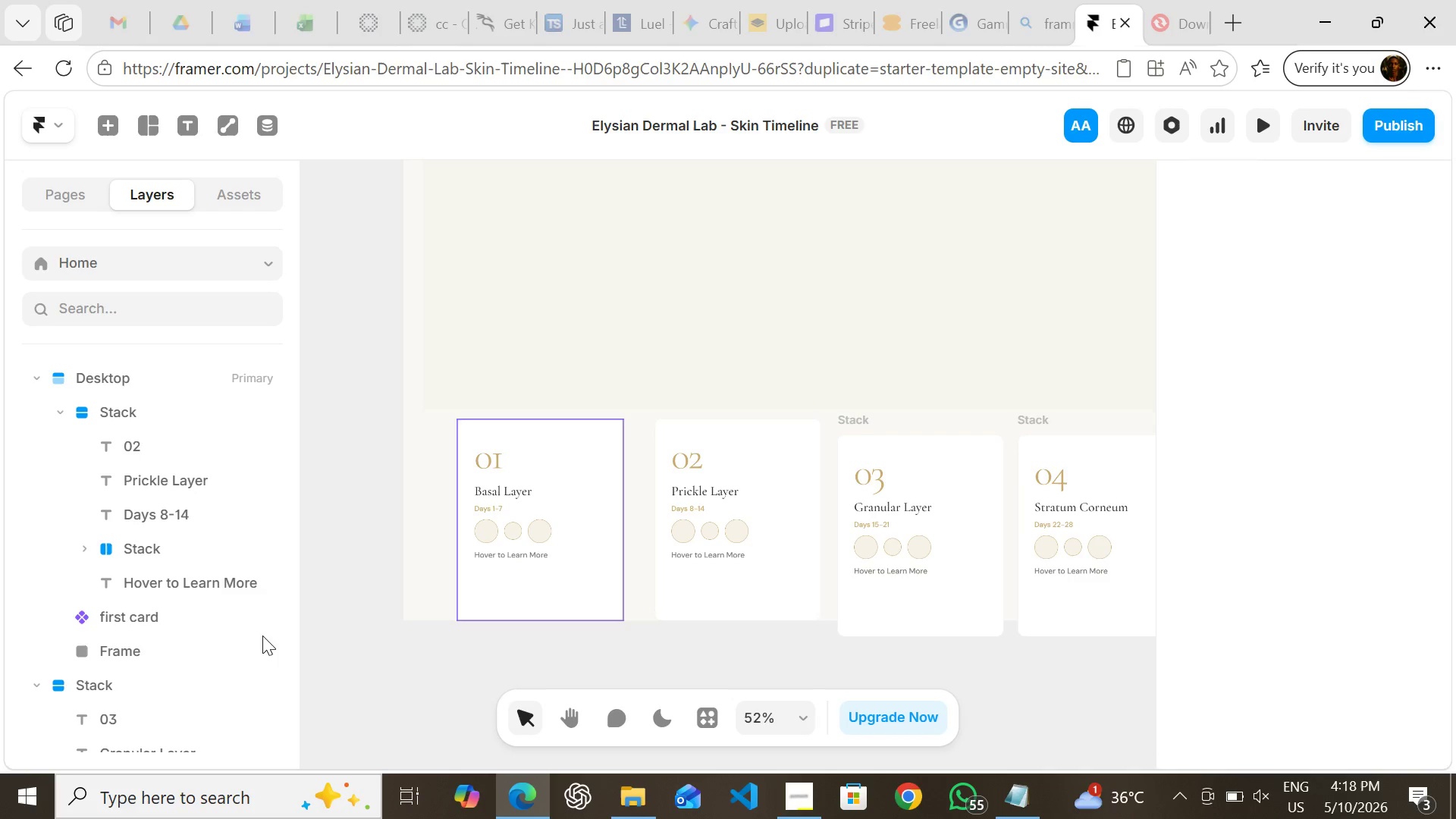 
wait(5.58)
 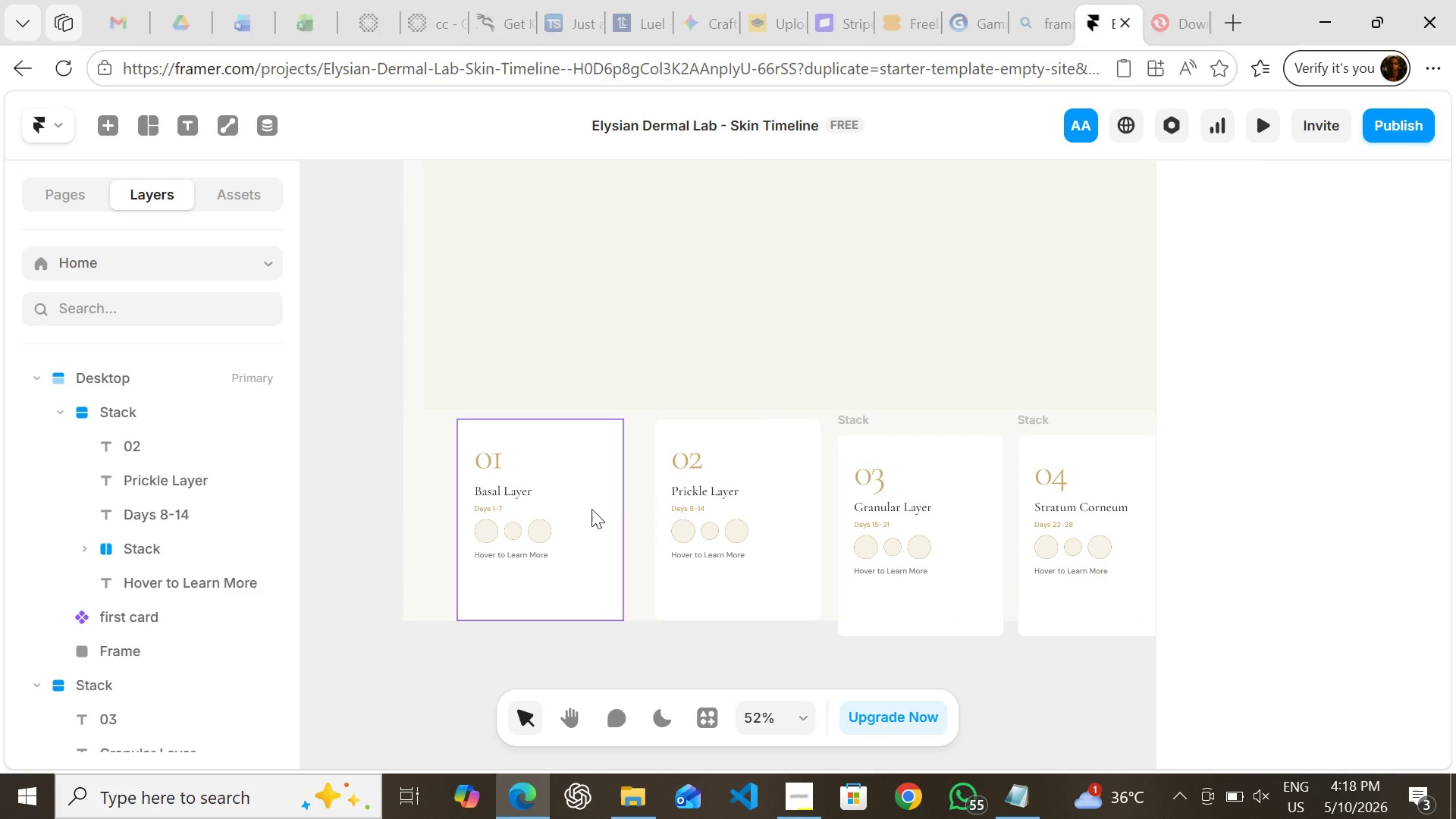 
left_click([168, 648])
 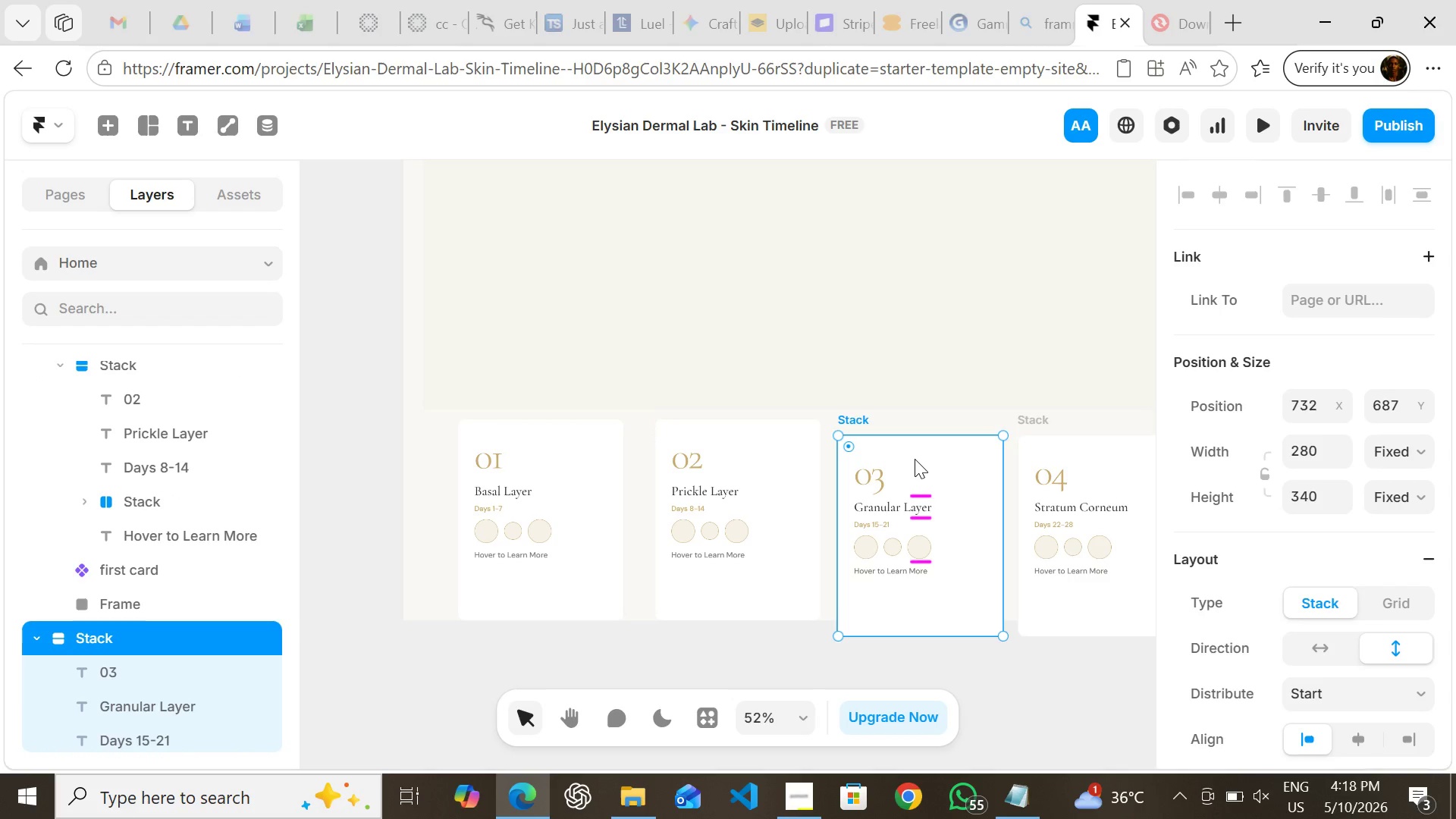 
left_click_drag(start_coordinate=[915, 458], to_coordinate=[915, 443])
 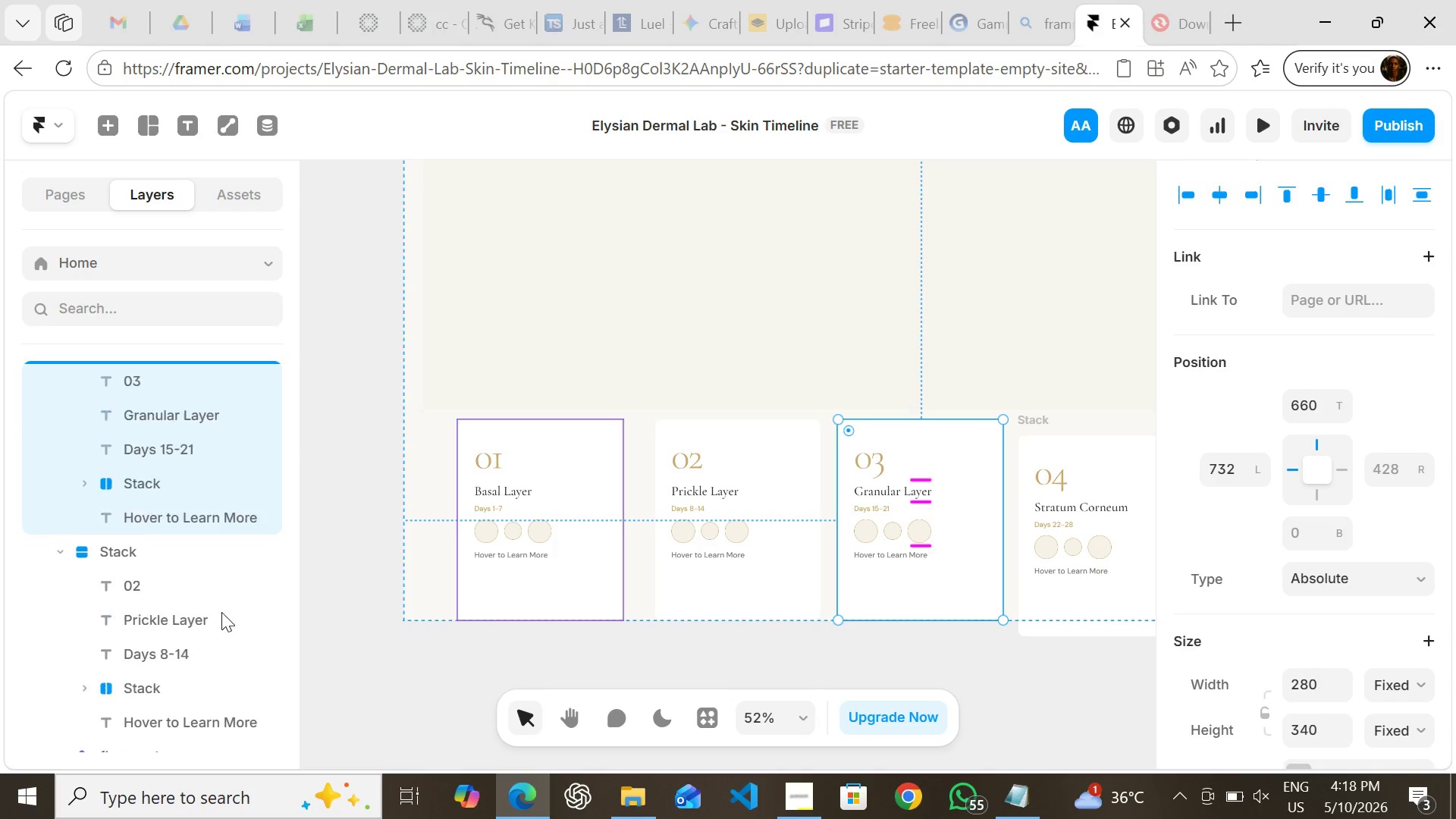 
wait(5.64)
 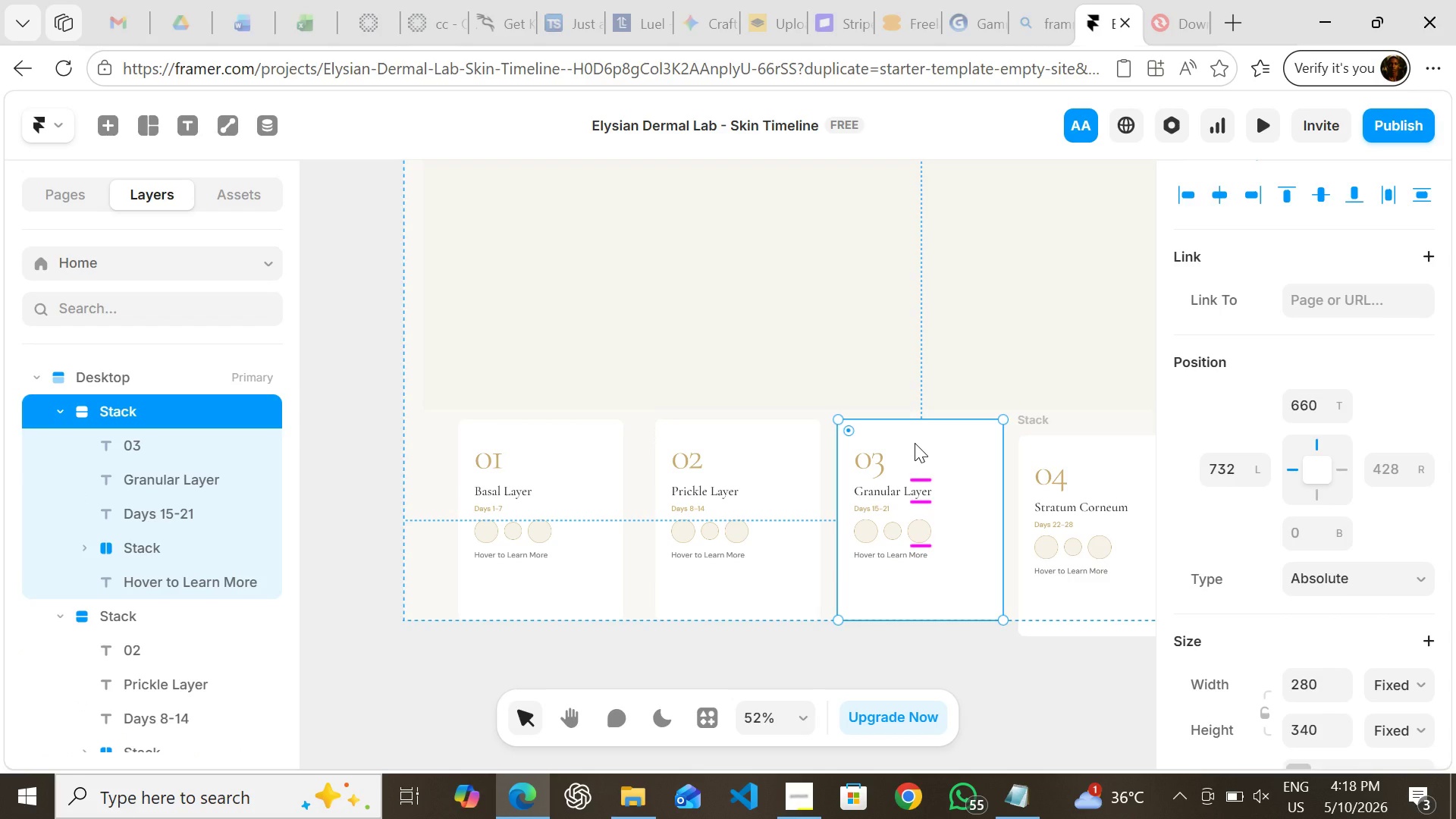 
left_click([152, 573])
 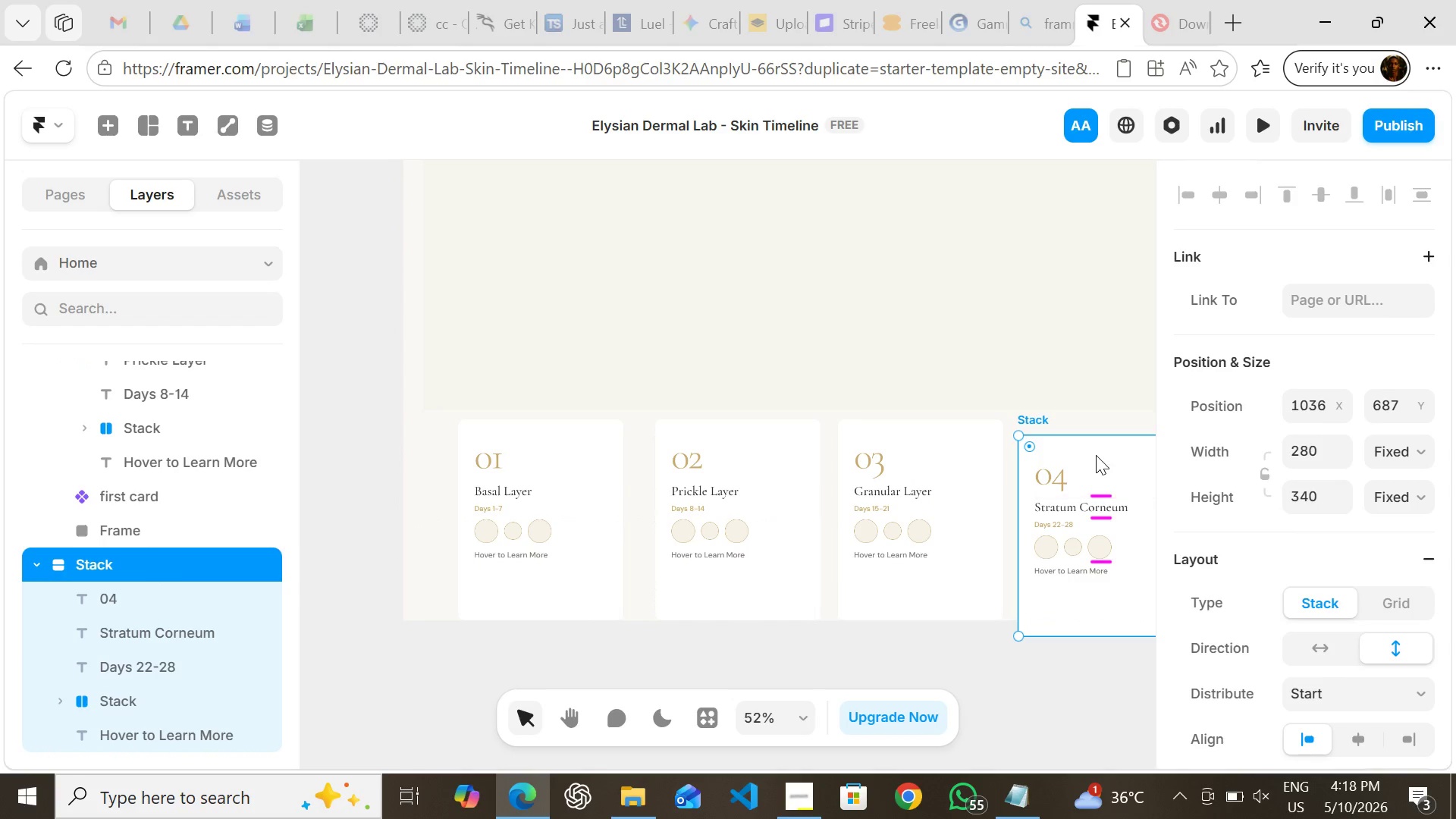 
left_click_drag(start_coordinate=[1095, 453], to_coordinate=[1094, 438])
 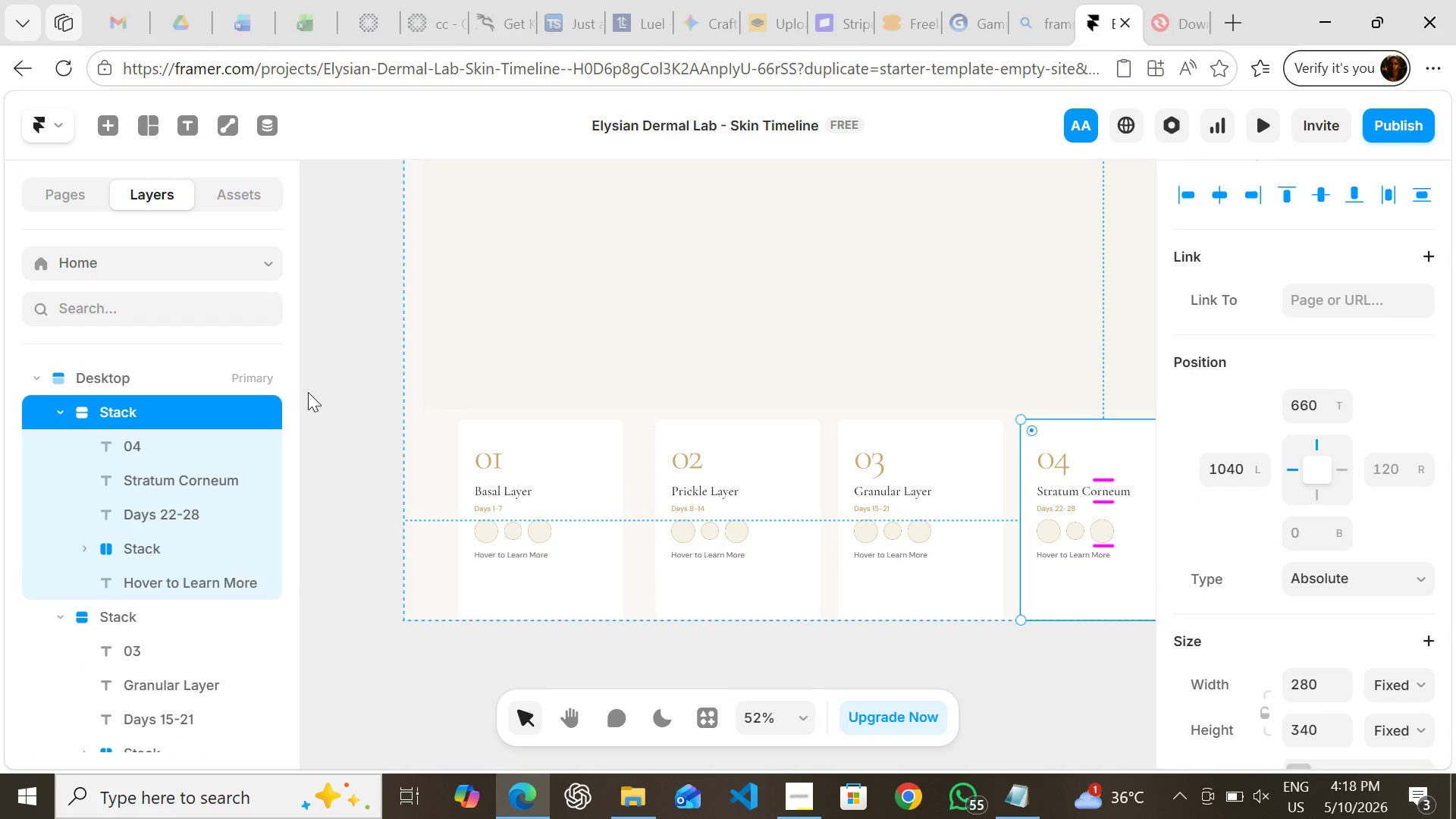 
left_click([342, 388])
 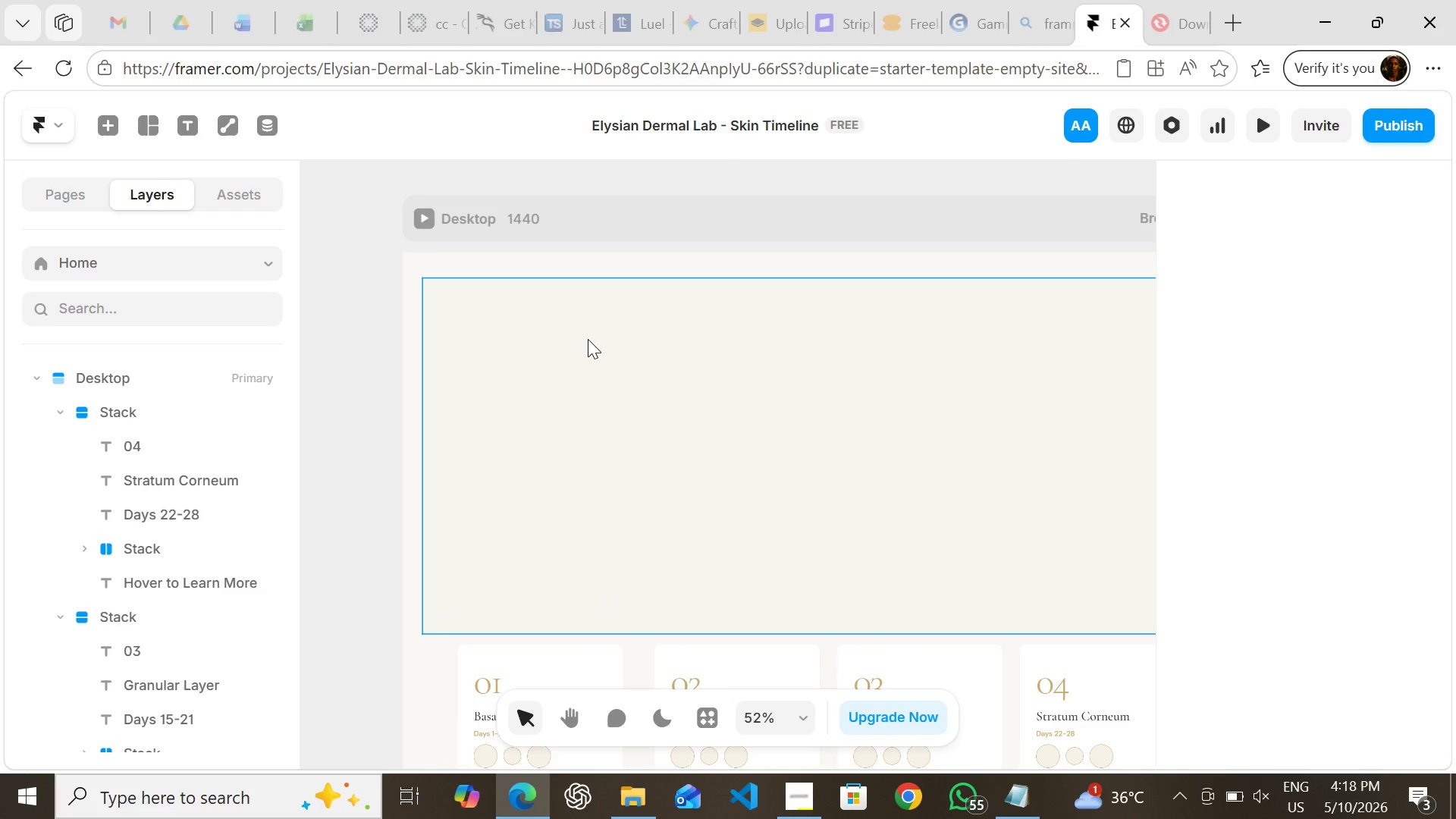 
wait(7.0)
 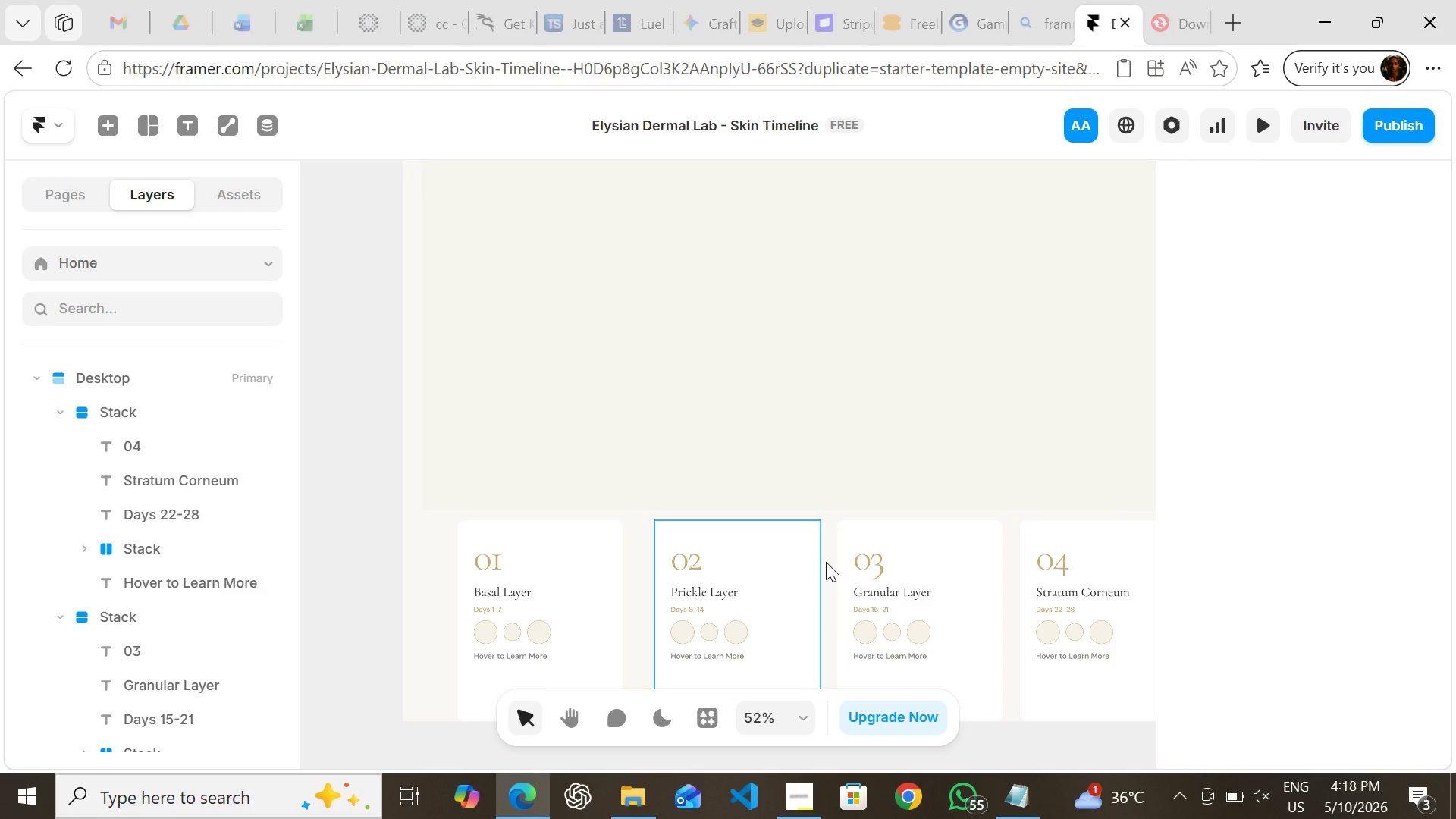 
left_click_drag(start_coordinate=[660, 350], to_coordinate=[655, 328])
 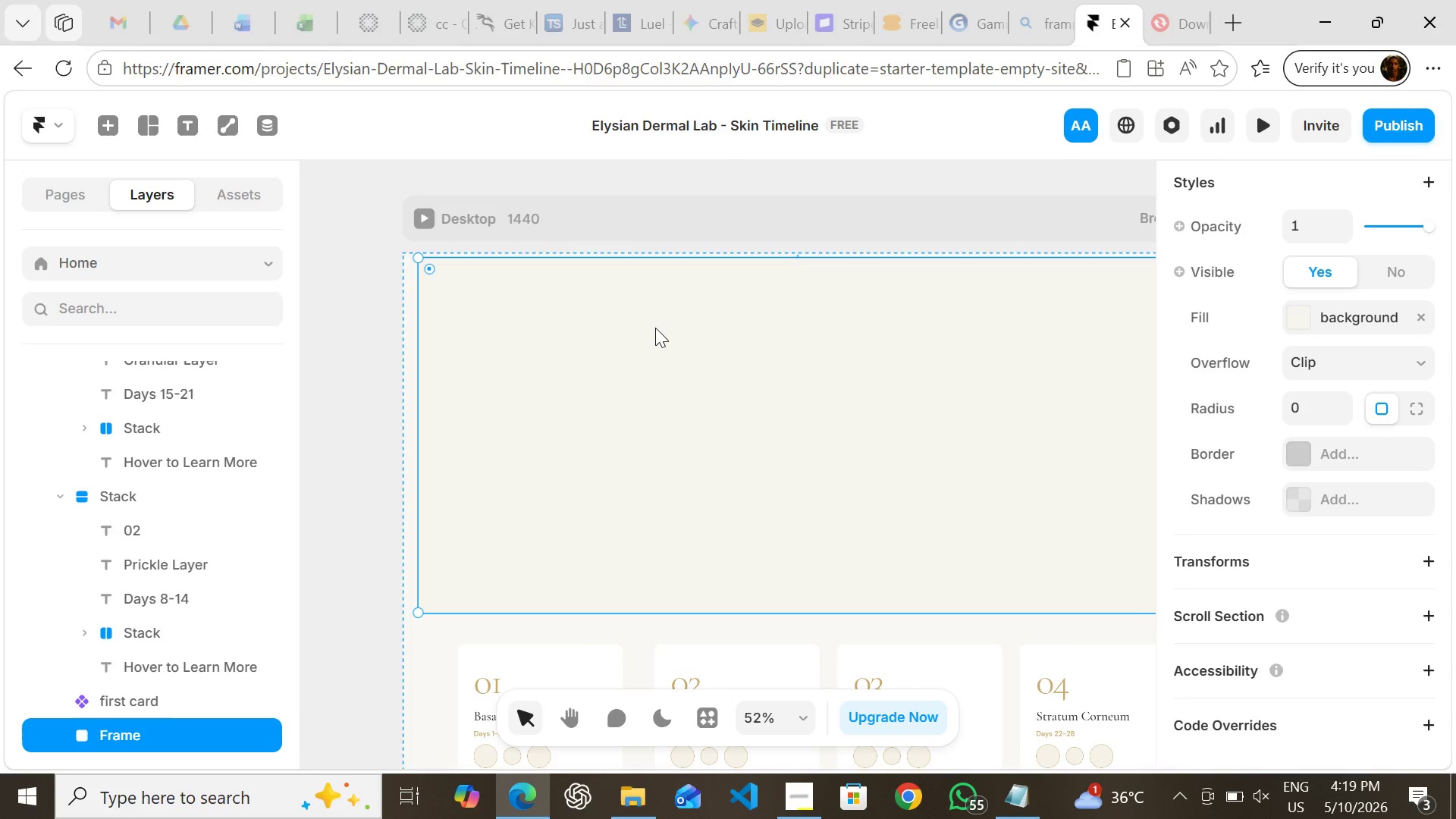 
left_click([655, 328])
 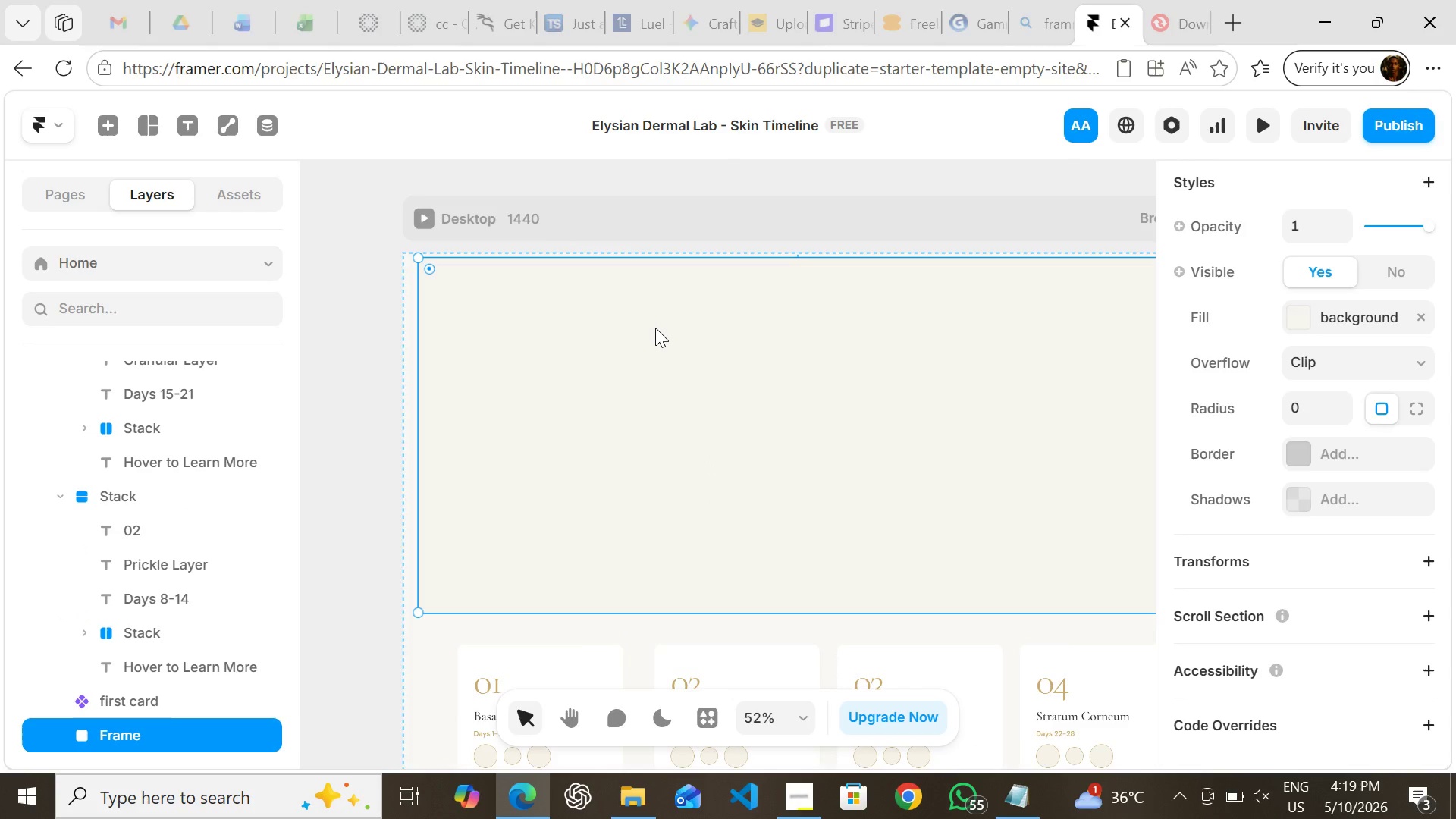 
left_click_drag(start_coordinate=[655, 328], to_coordinate=[643, 318])
 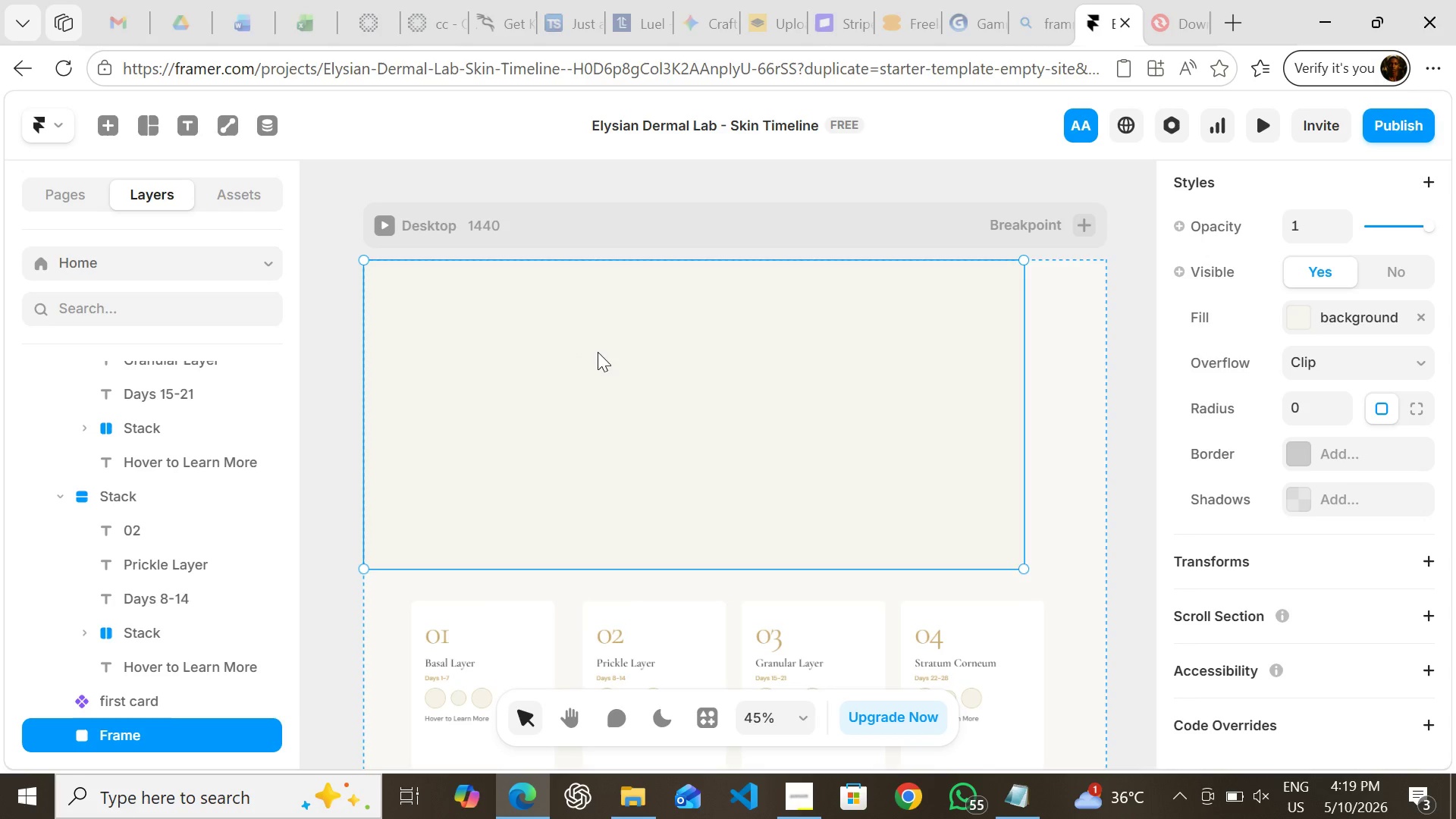 
wait(17.88)
 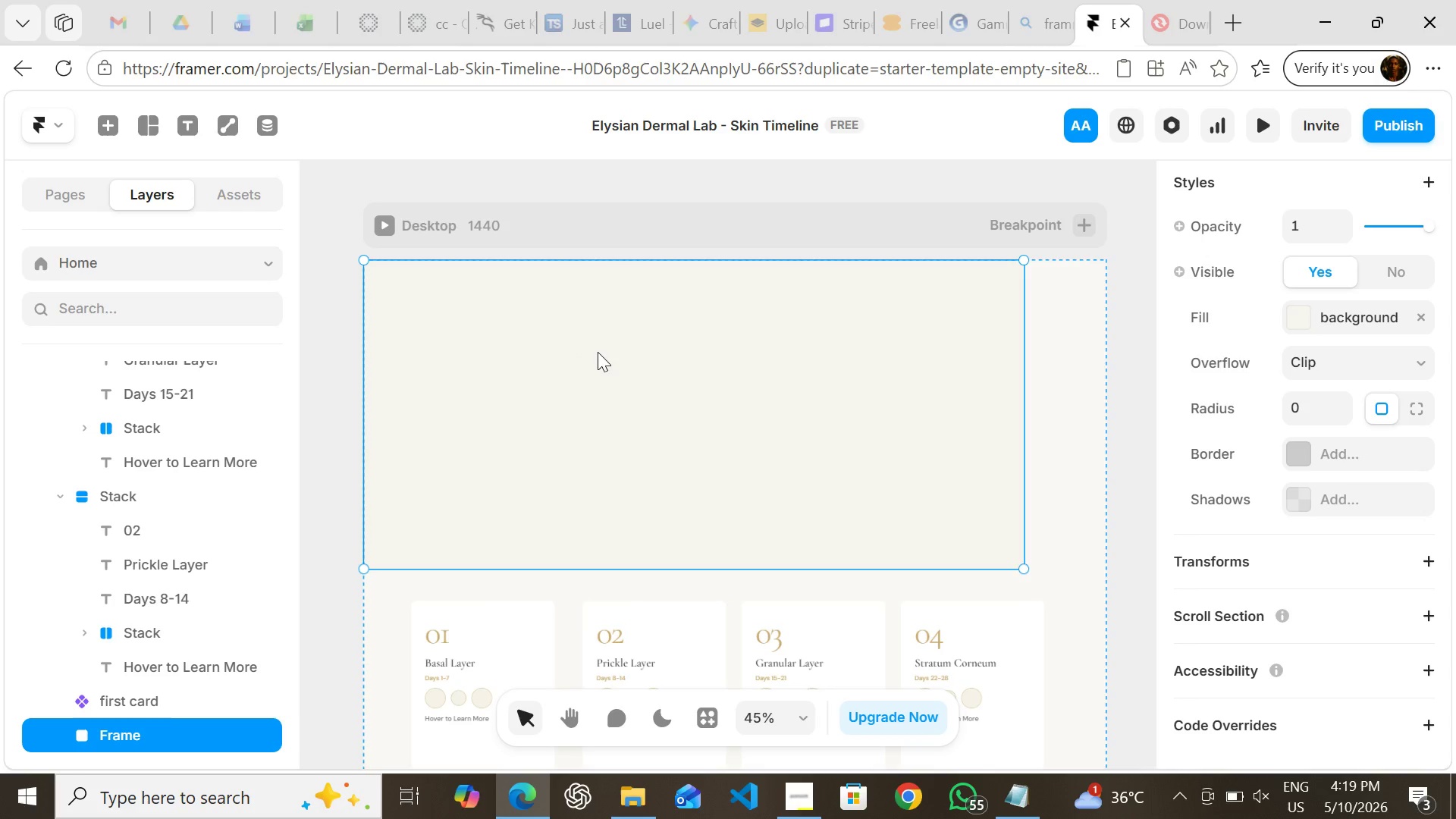 
key(T)
 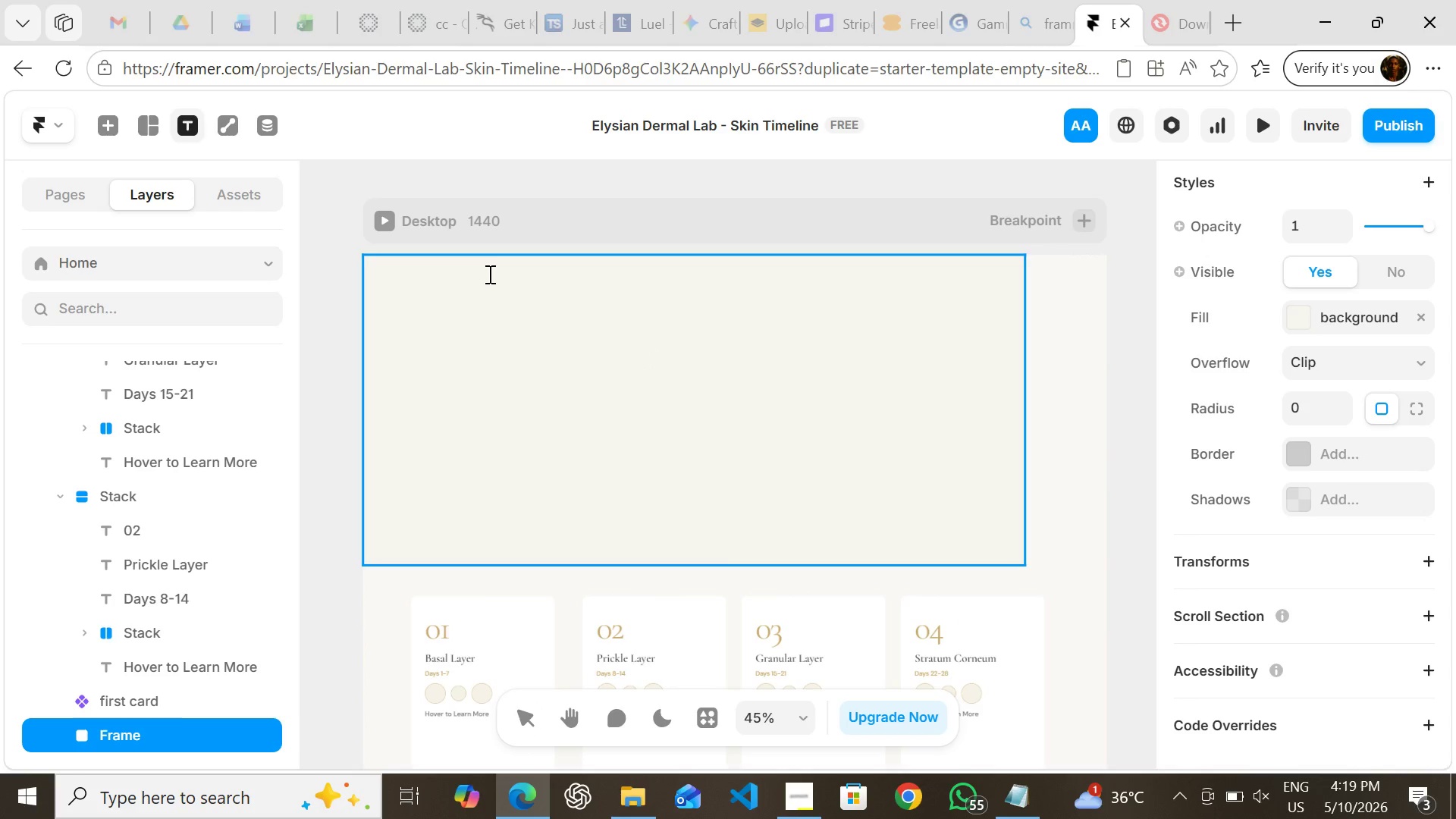 
left_click([488, 274])
 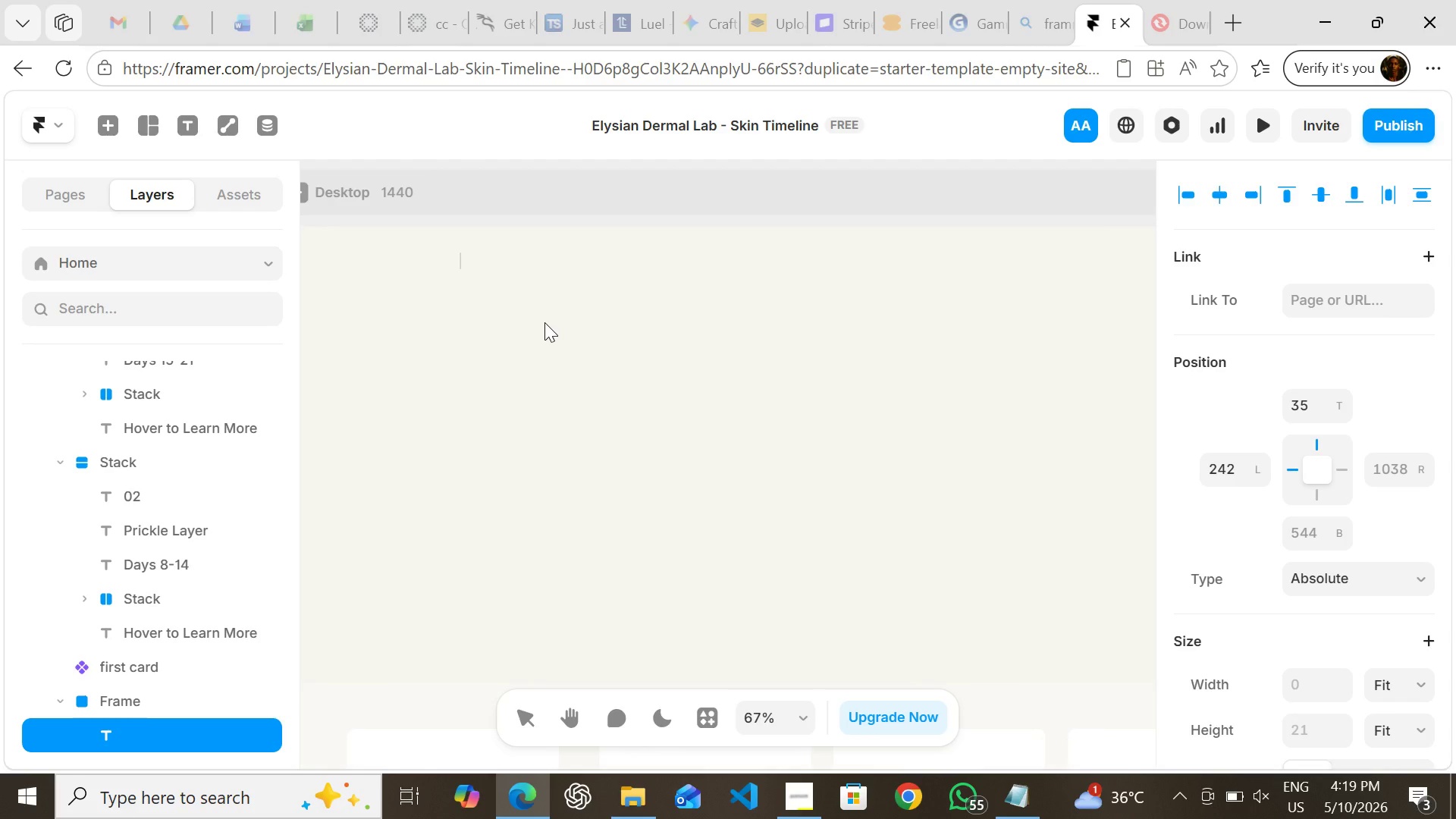 
type(The 28-d)
key(Backspace)
type(Day Skin Renual )
 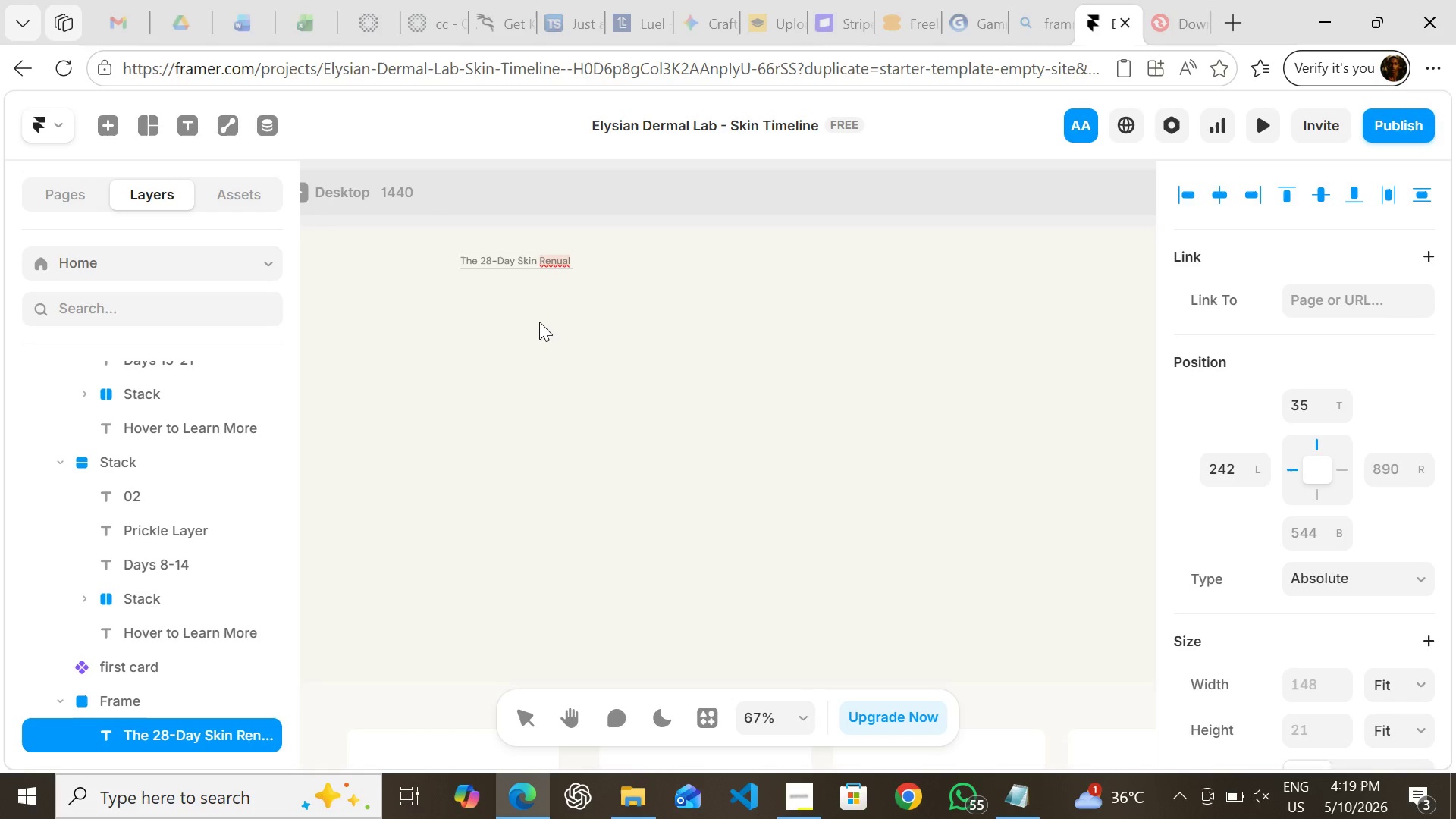 
left_click([551, 262])
 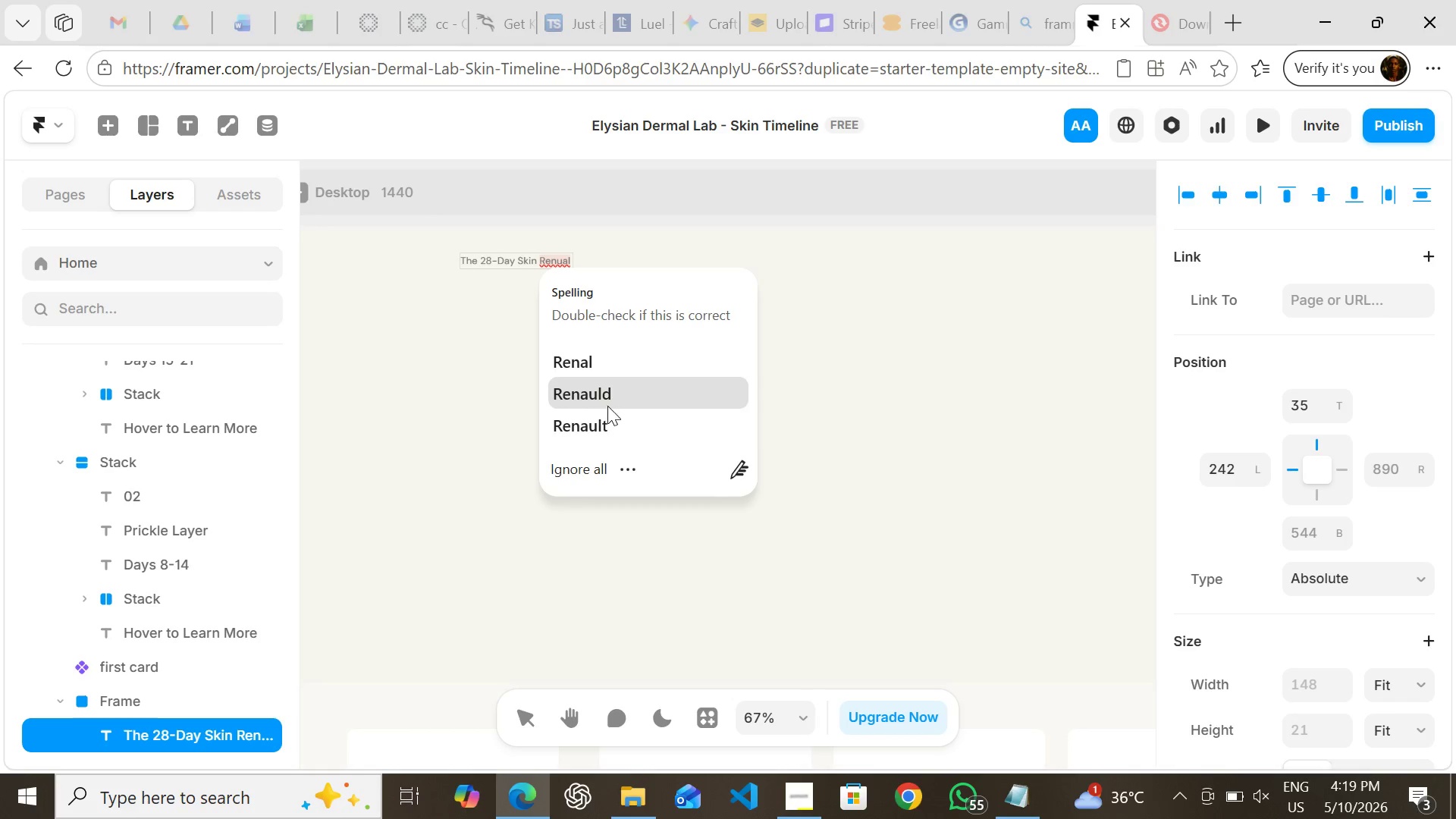 
left_click([792, 404])
 